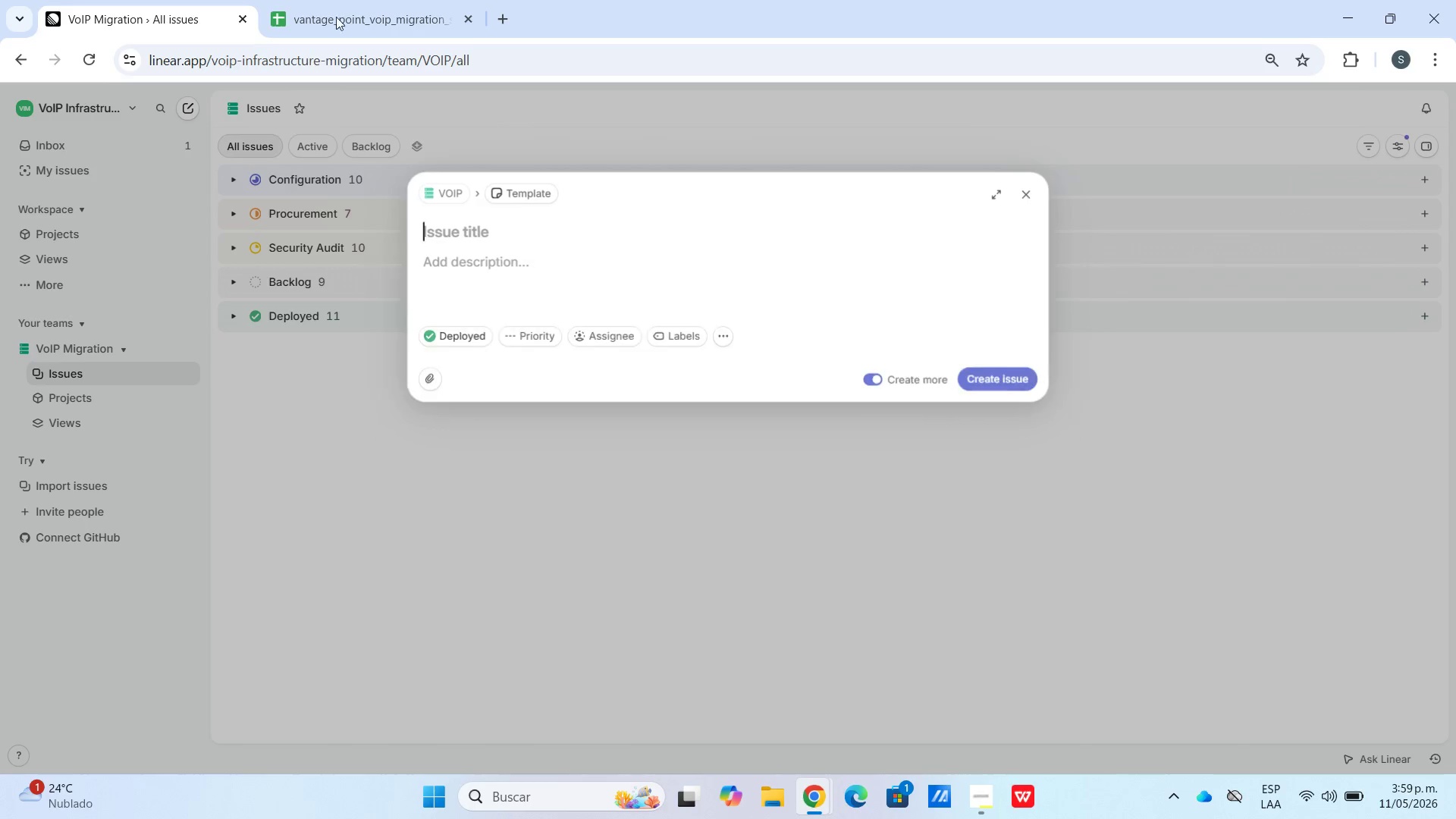 
left_click_drag(start_coordinate=[306, 0], to_coordinate=[311, 1])
 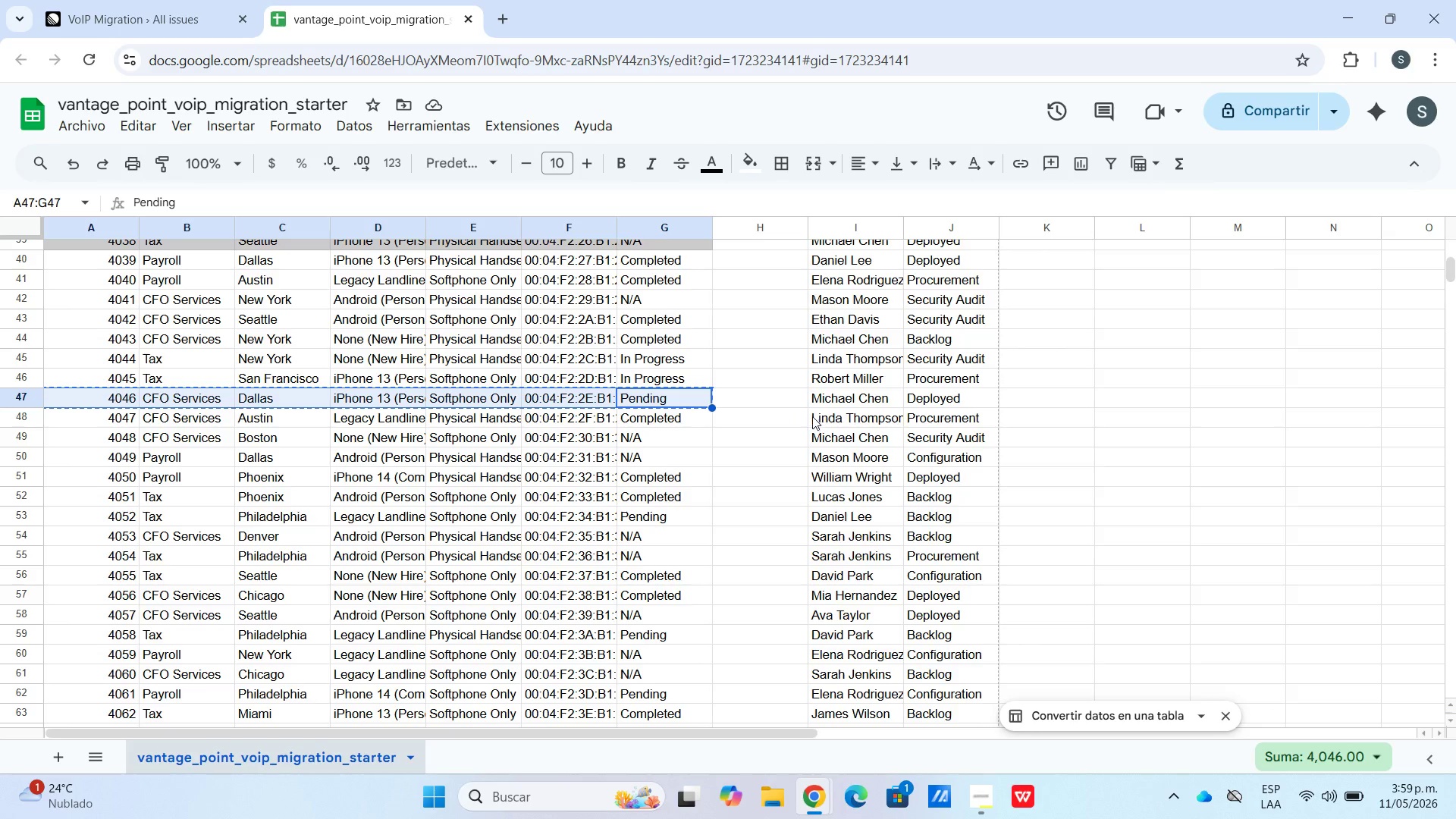 
left_click([814, 411])
 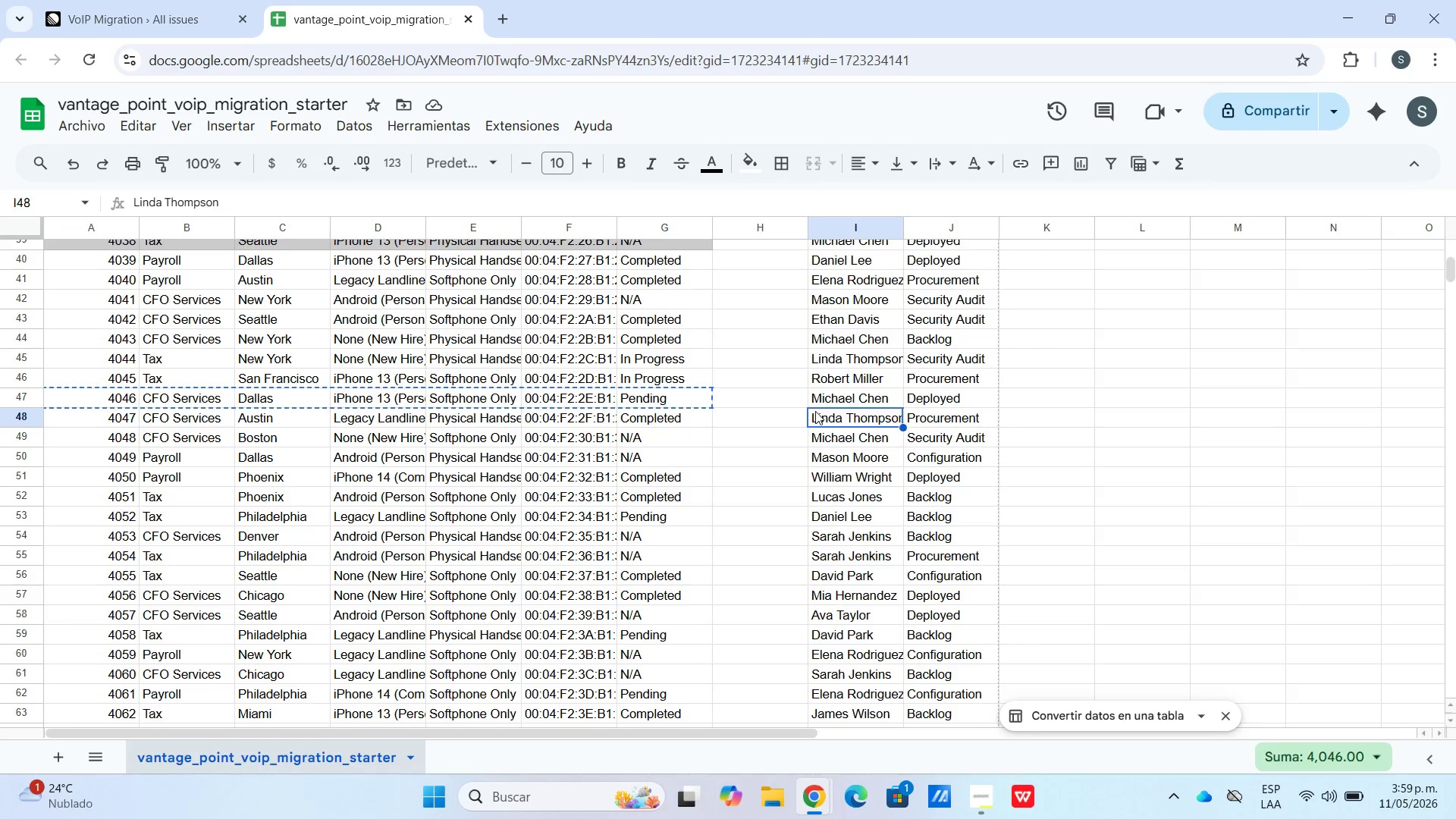 
key(Control+C)
 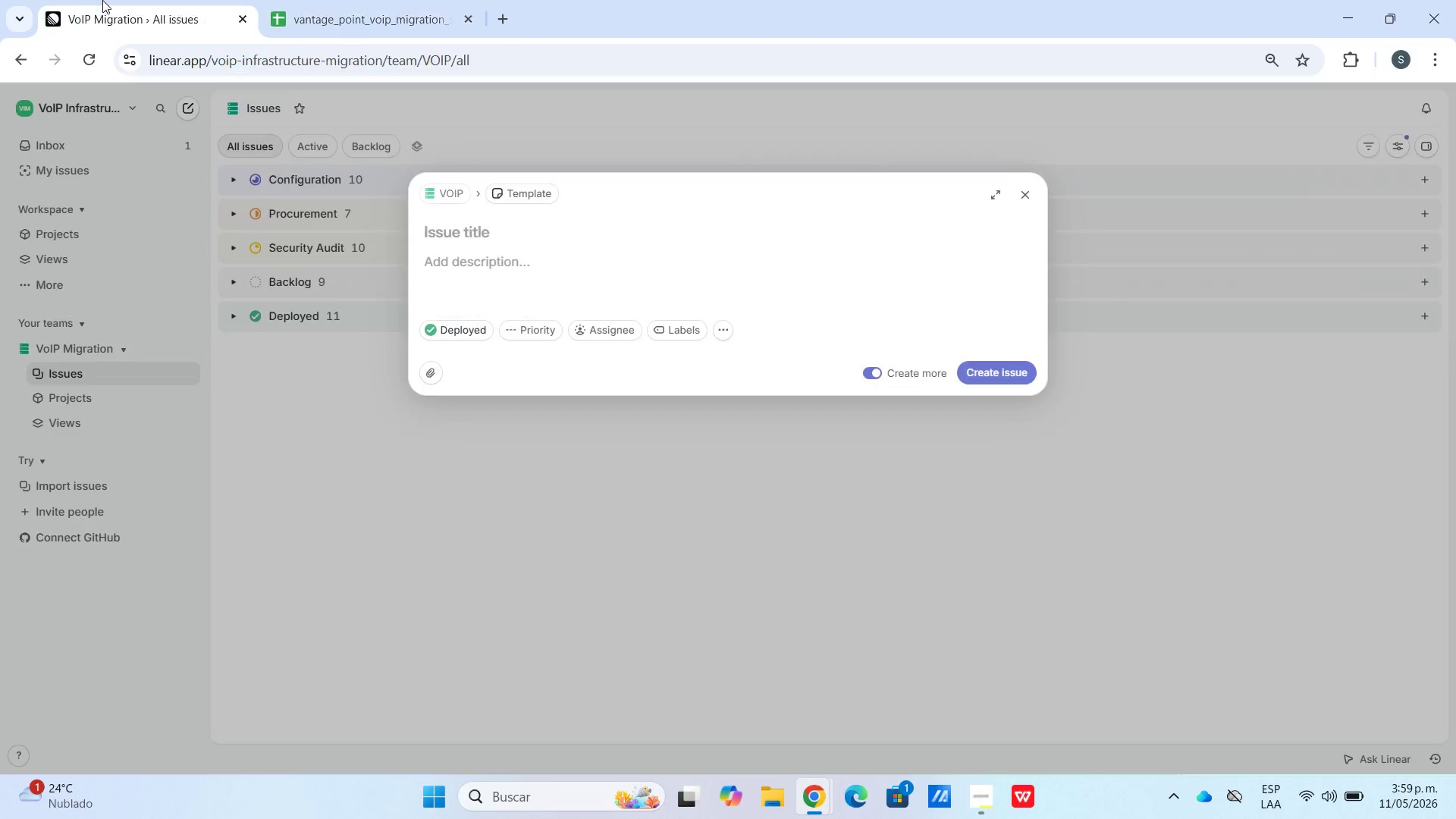 
key(Control+V)
 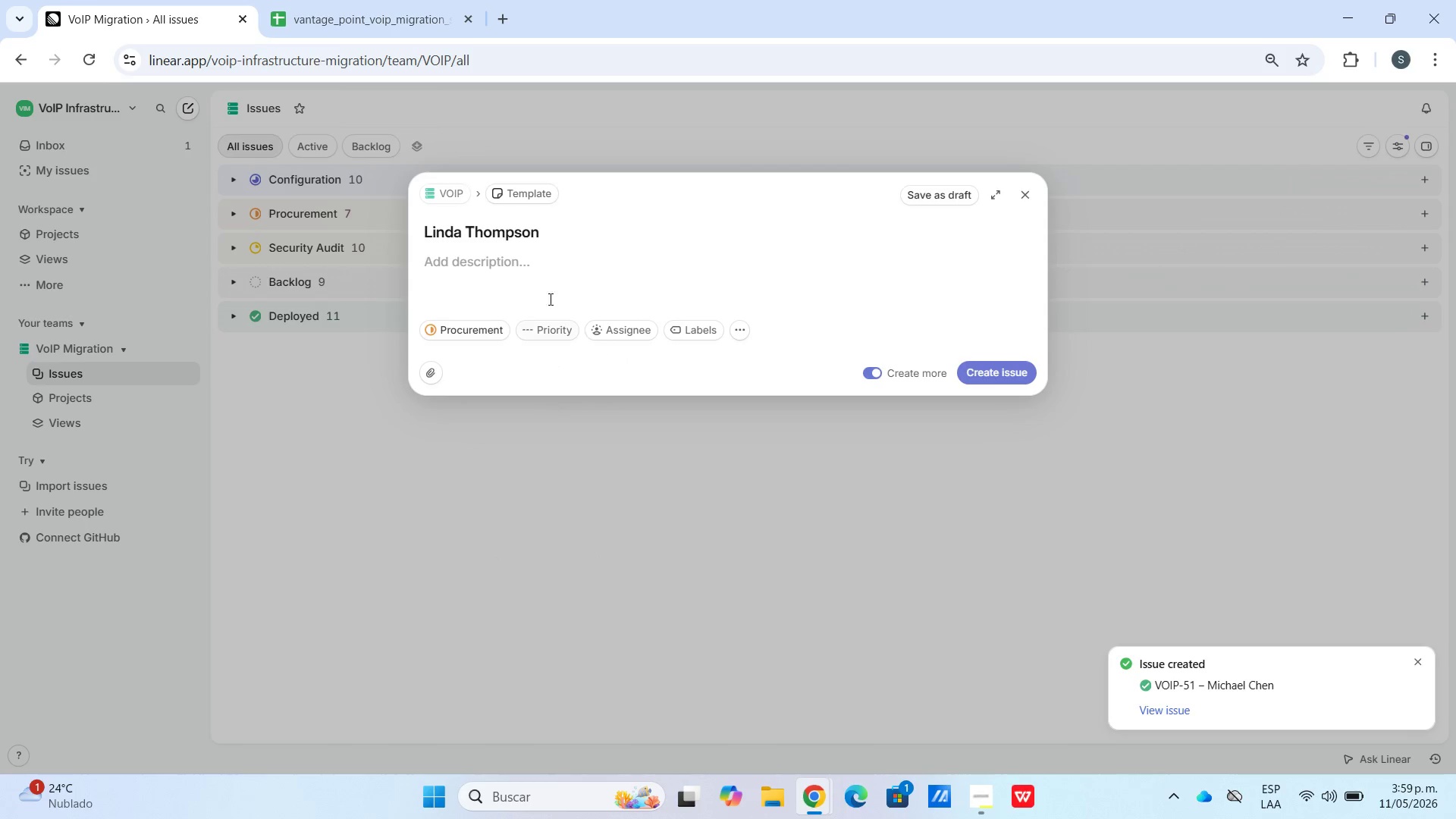 
key(Control+ControlLeft)
 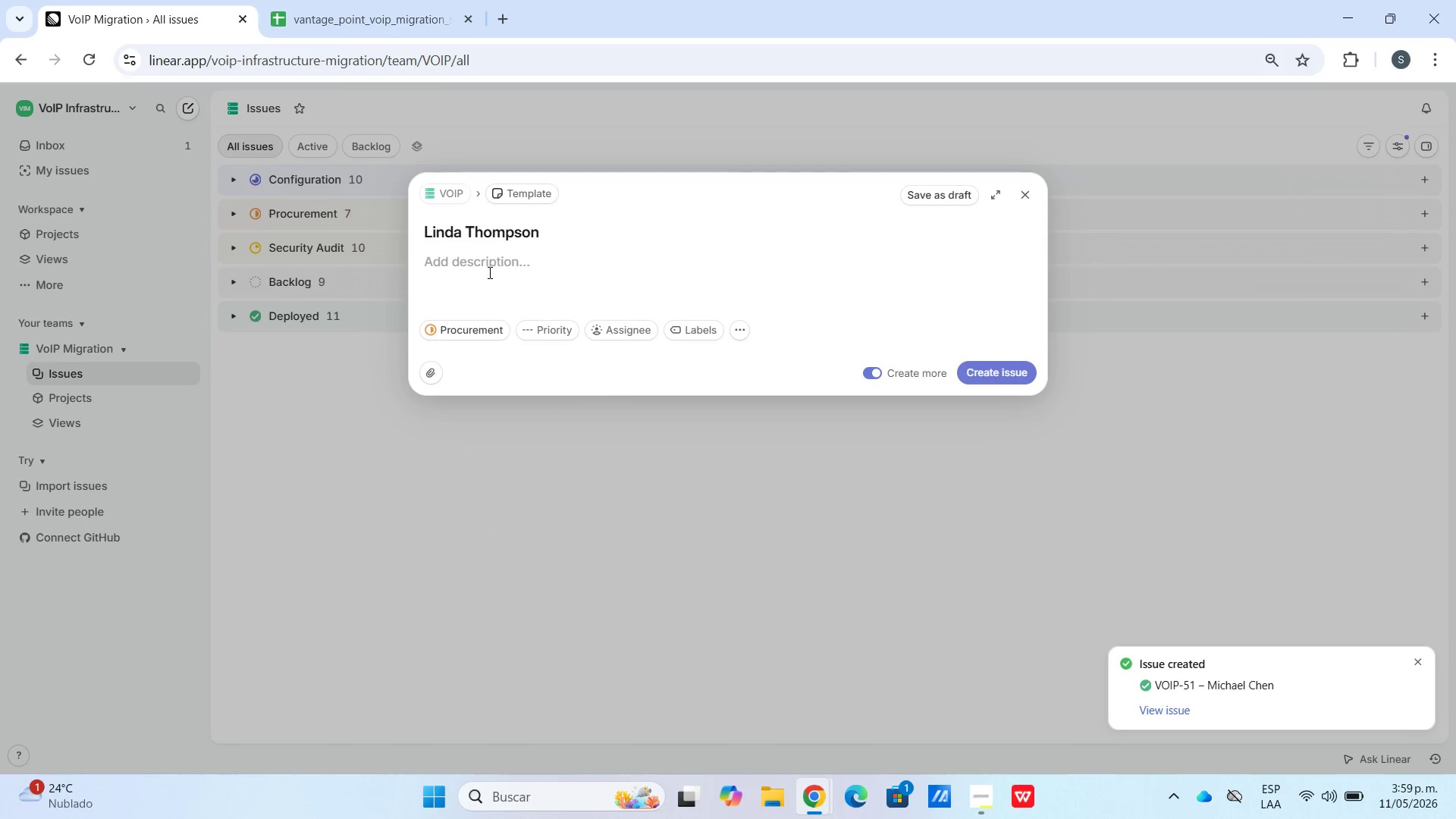 
key(Meta+V)
 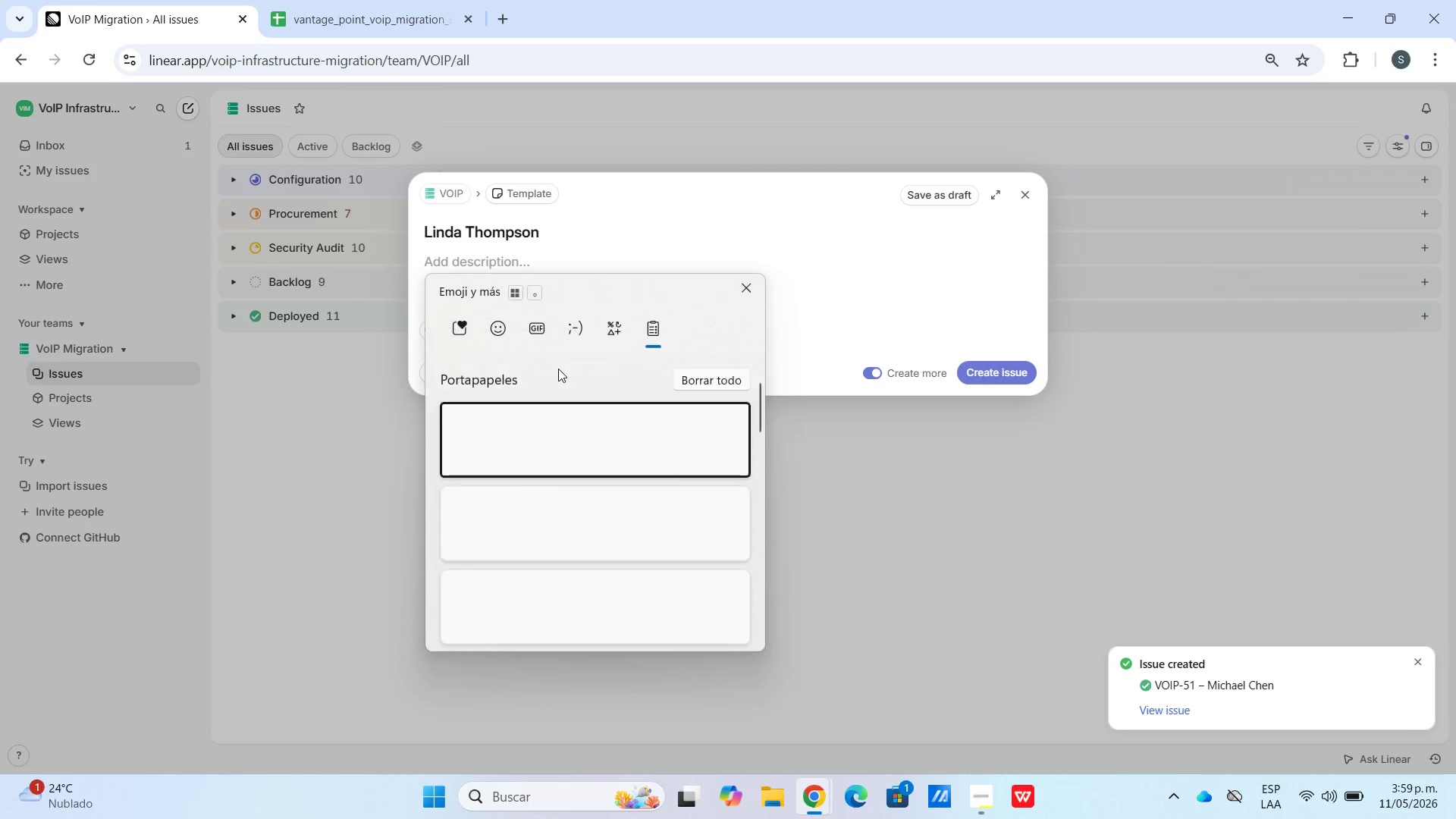 
scroll: coordinate [574, 535], scroll_direction: down, amount: 33.0
 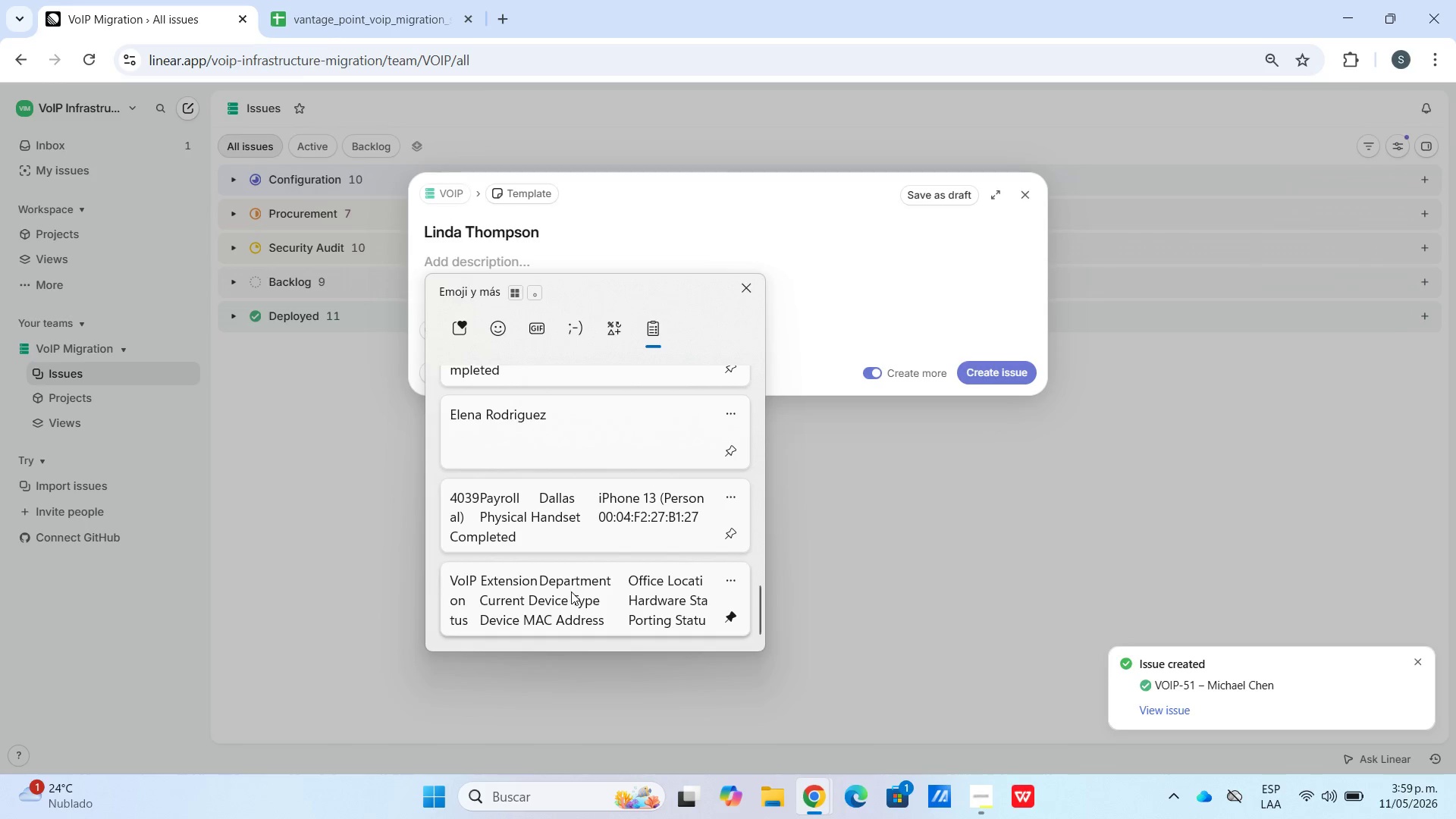 
key(Control+ControlLeft)
 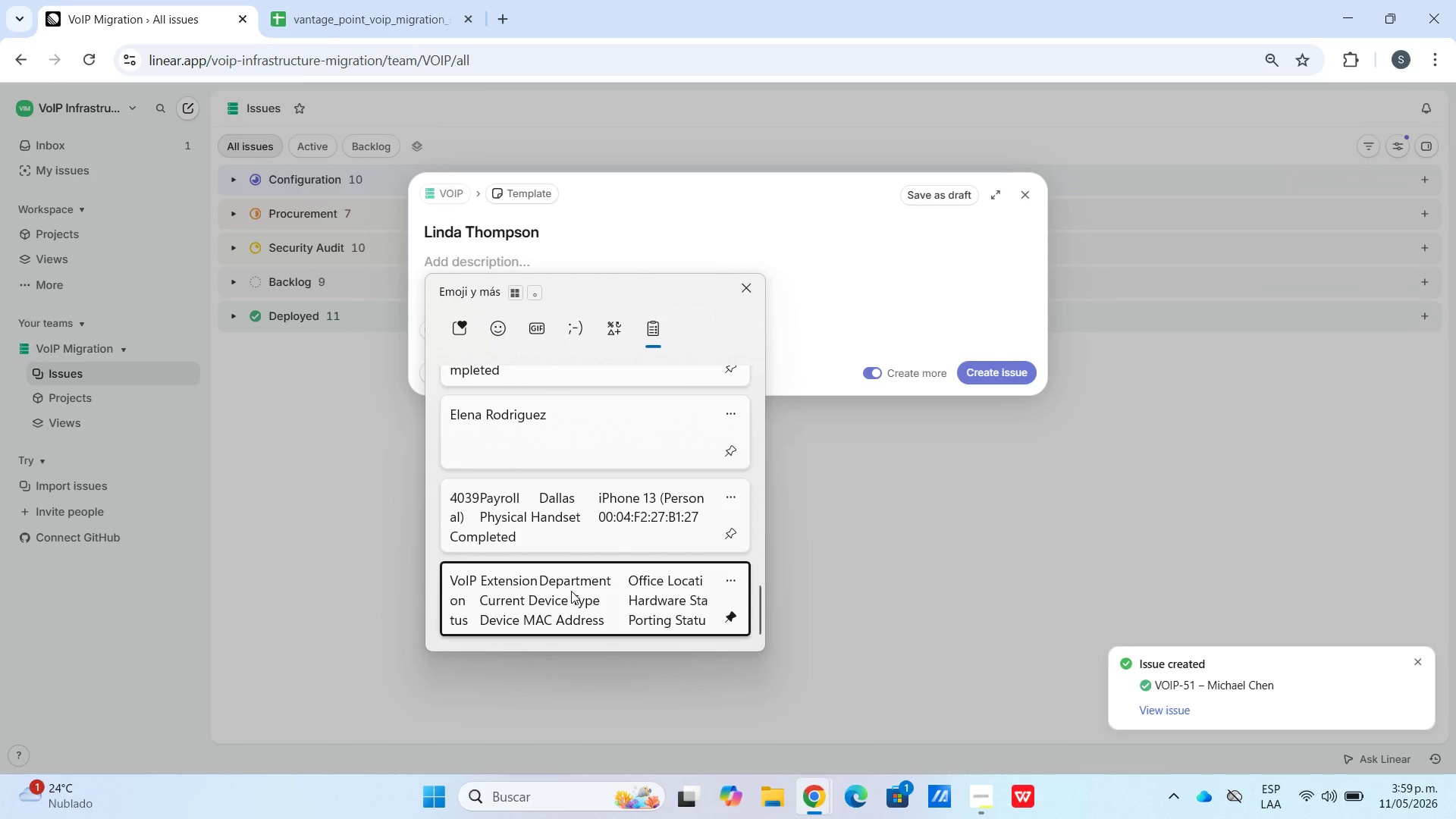 
key(Control+V)
 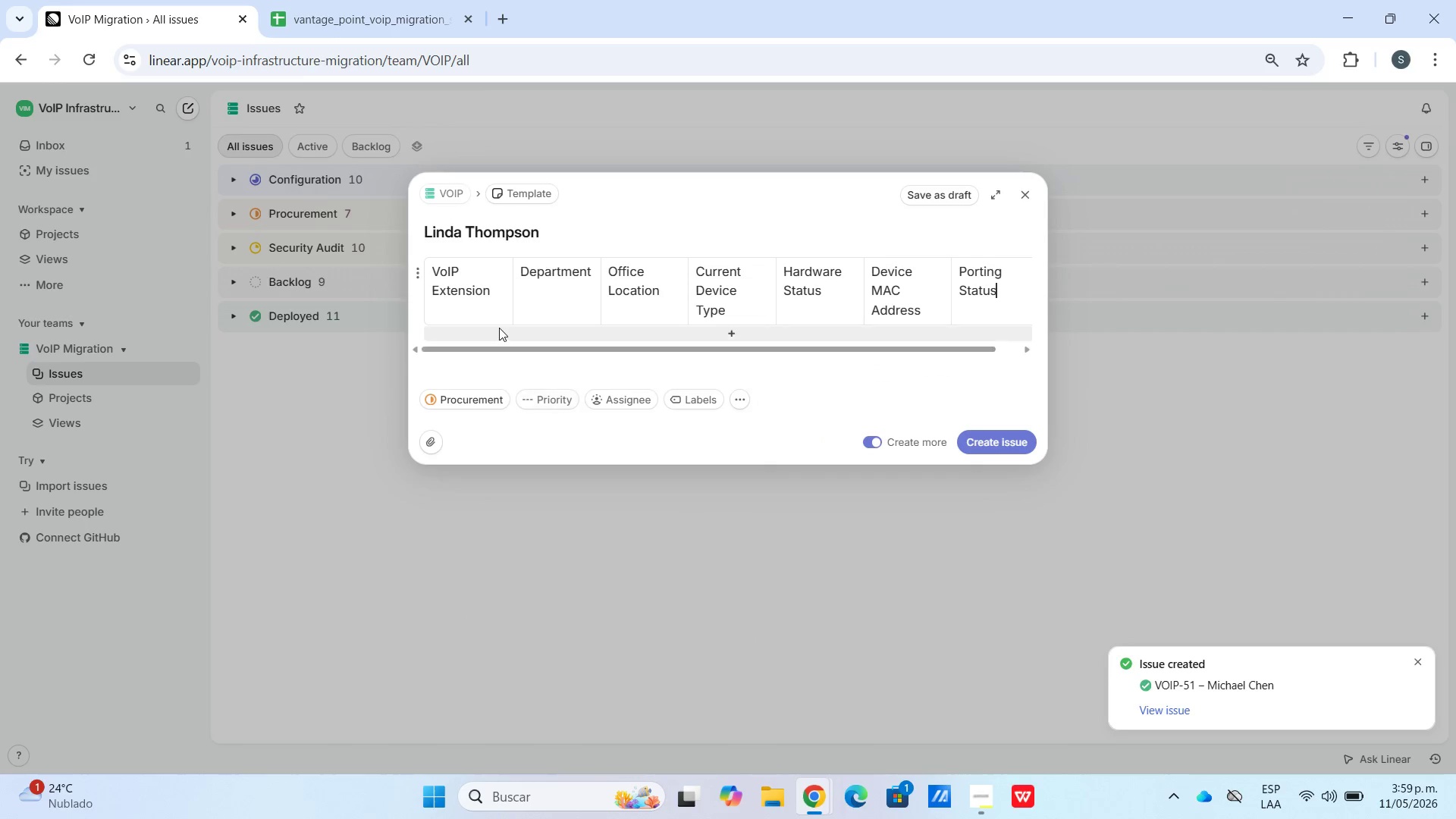 
left_click([499, 328])
 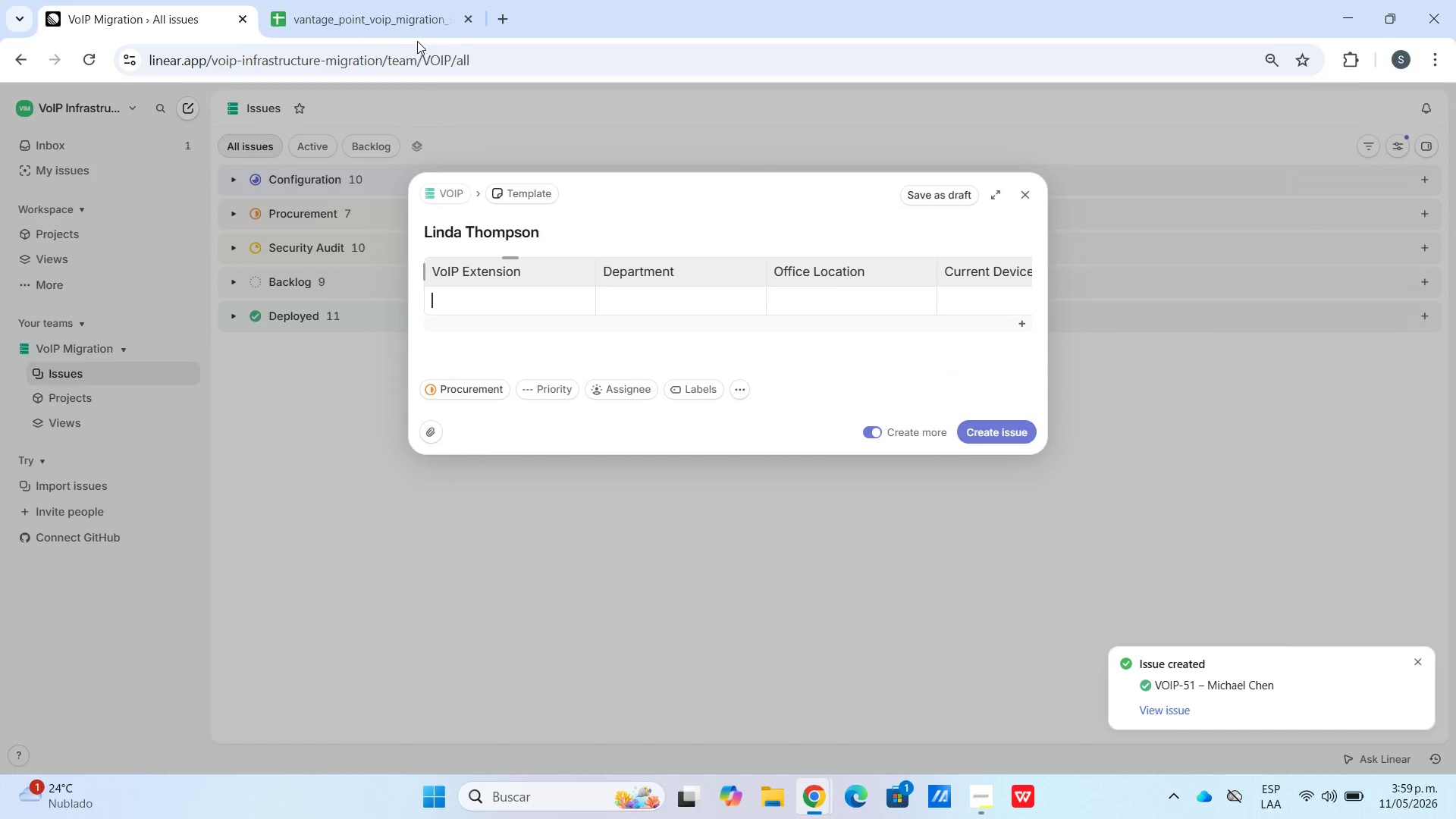 
left_click([404, 17])
 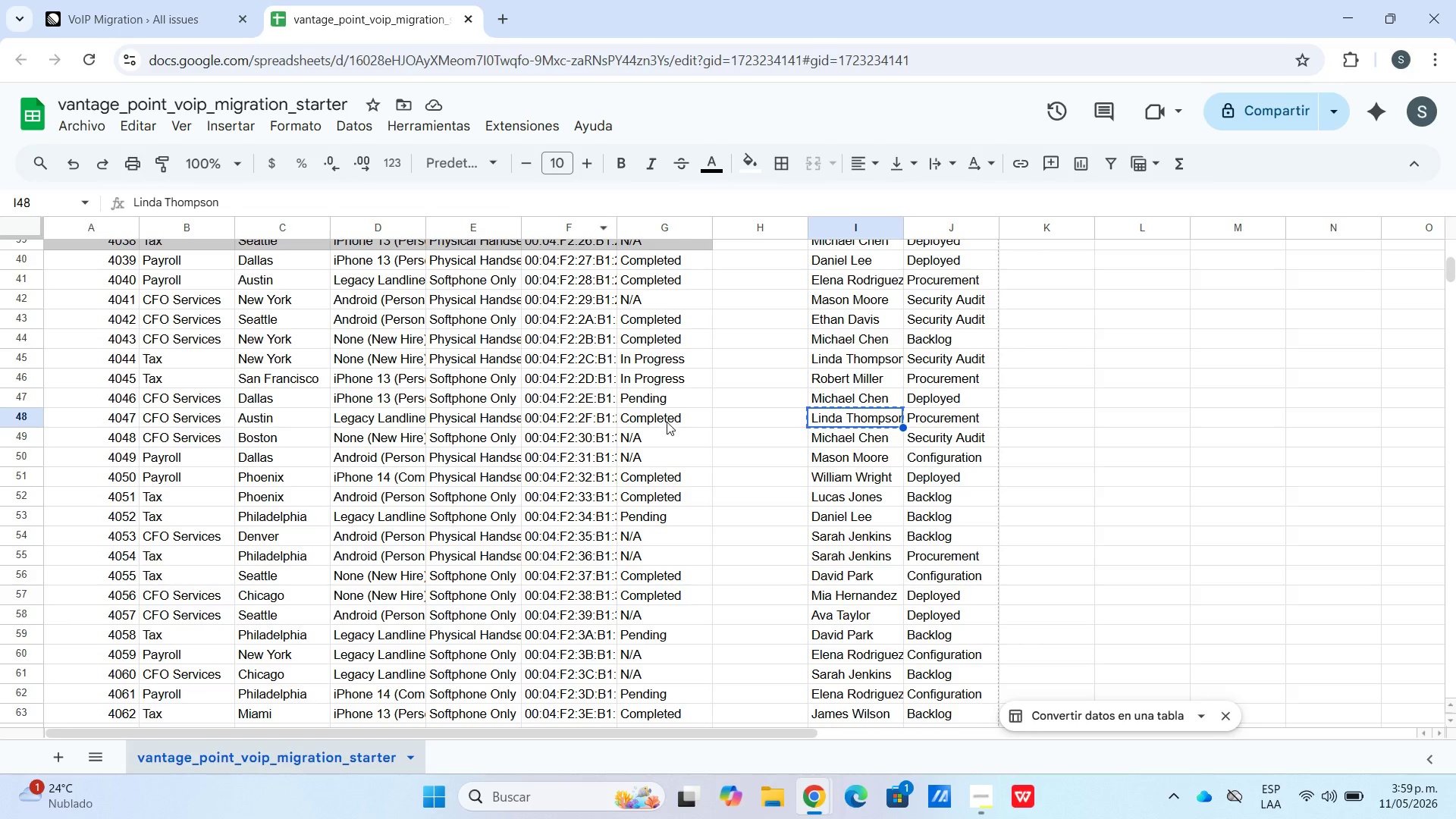 
left_click_drag(start_coordinate=[673, 415], to_coordinate=[115, 414])
 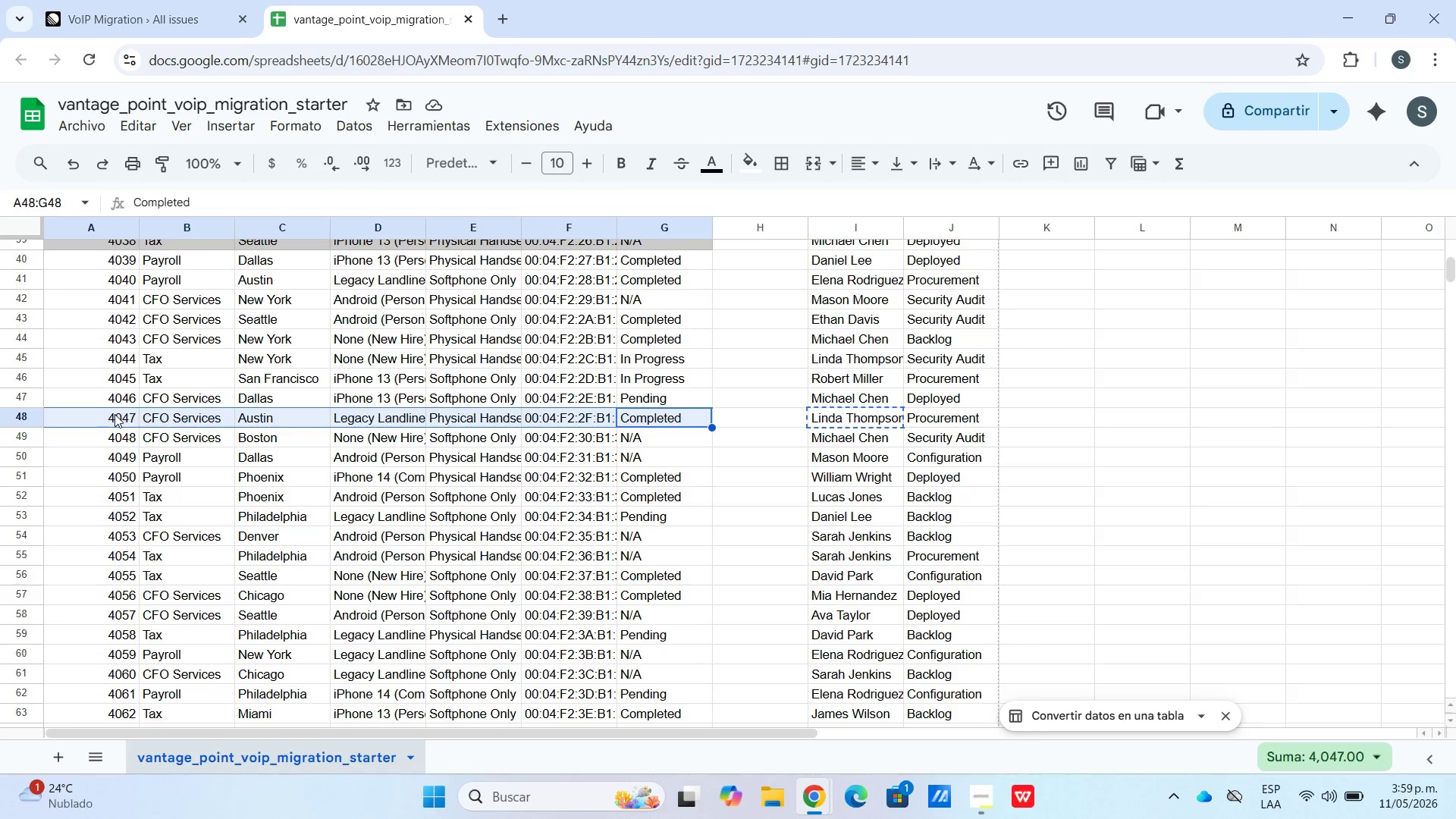 
key(Control+C)
 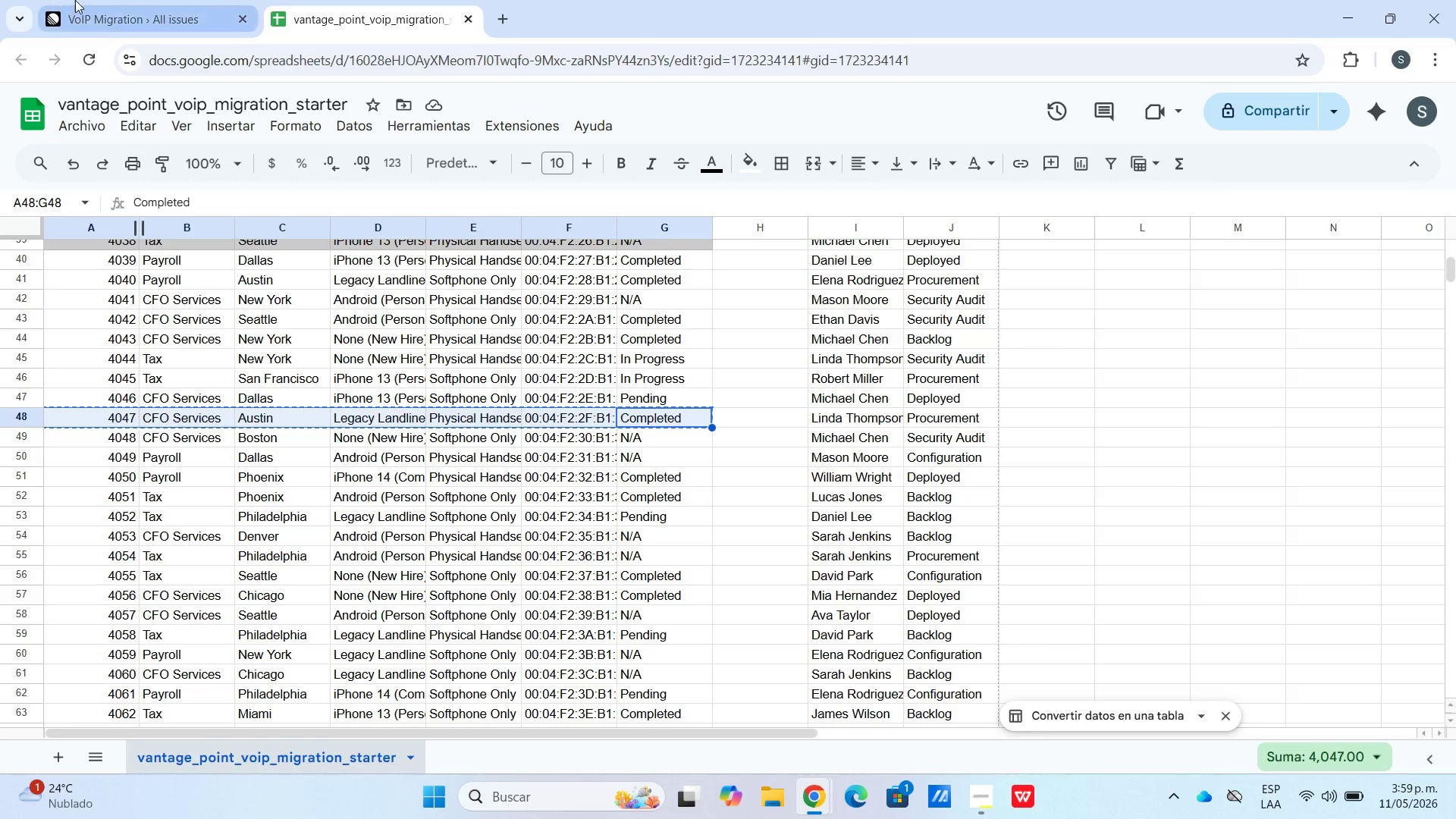 
left_click([99, 0])
 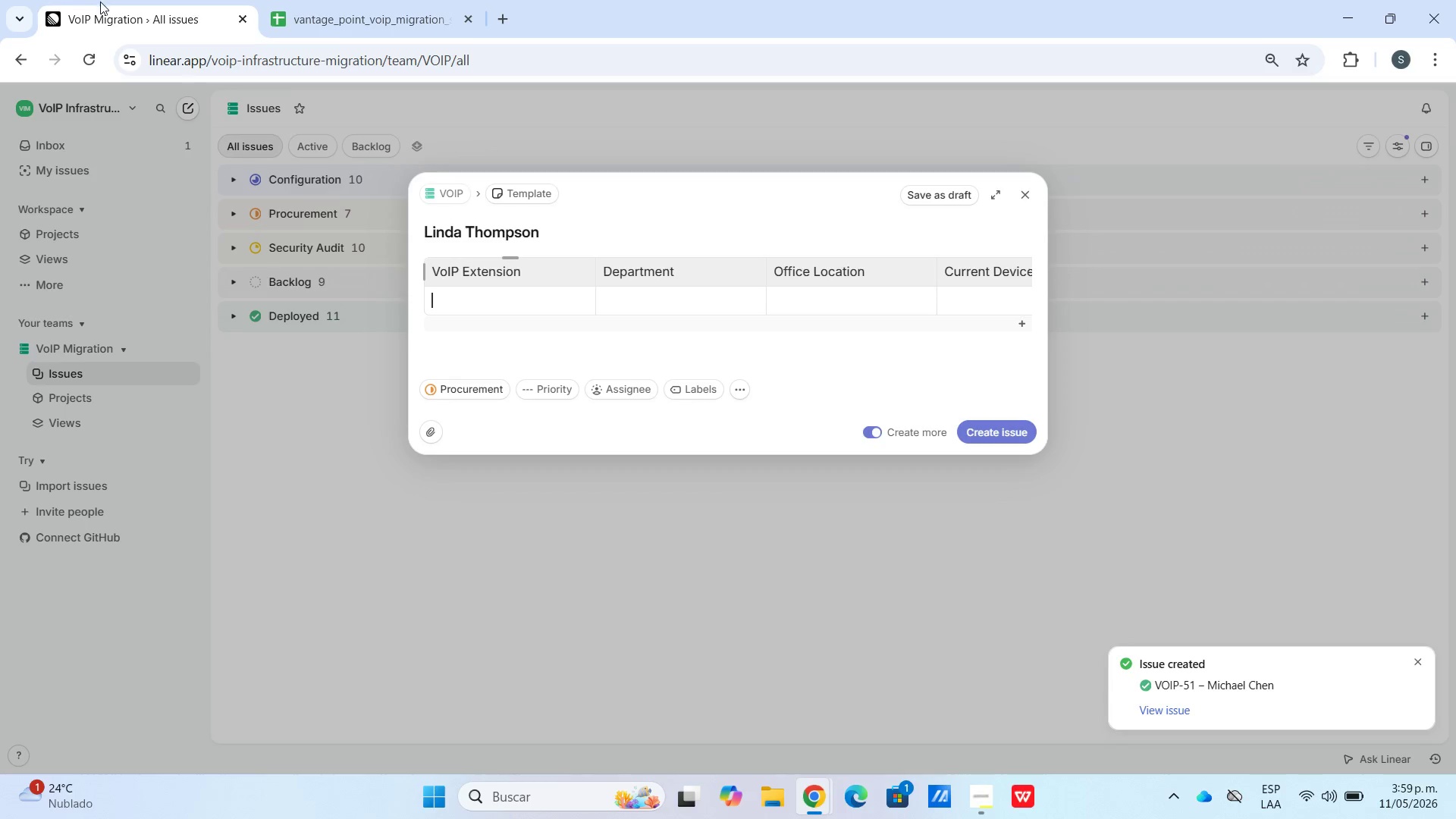 
key(Control+V)
 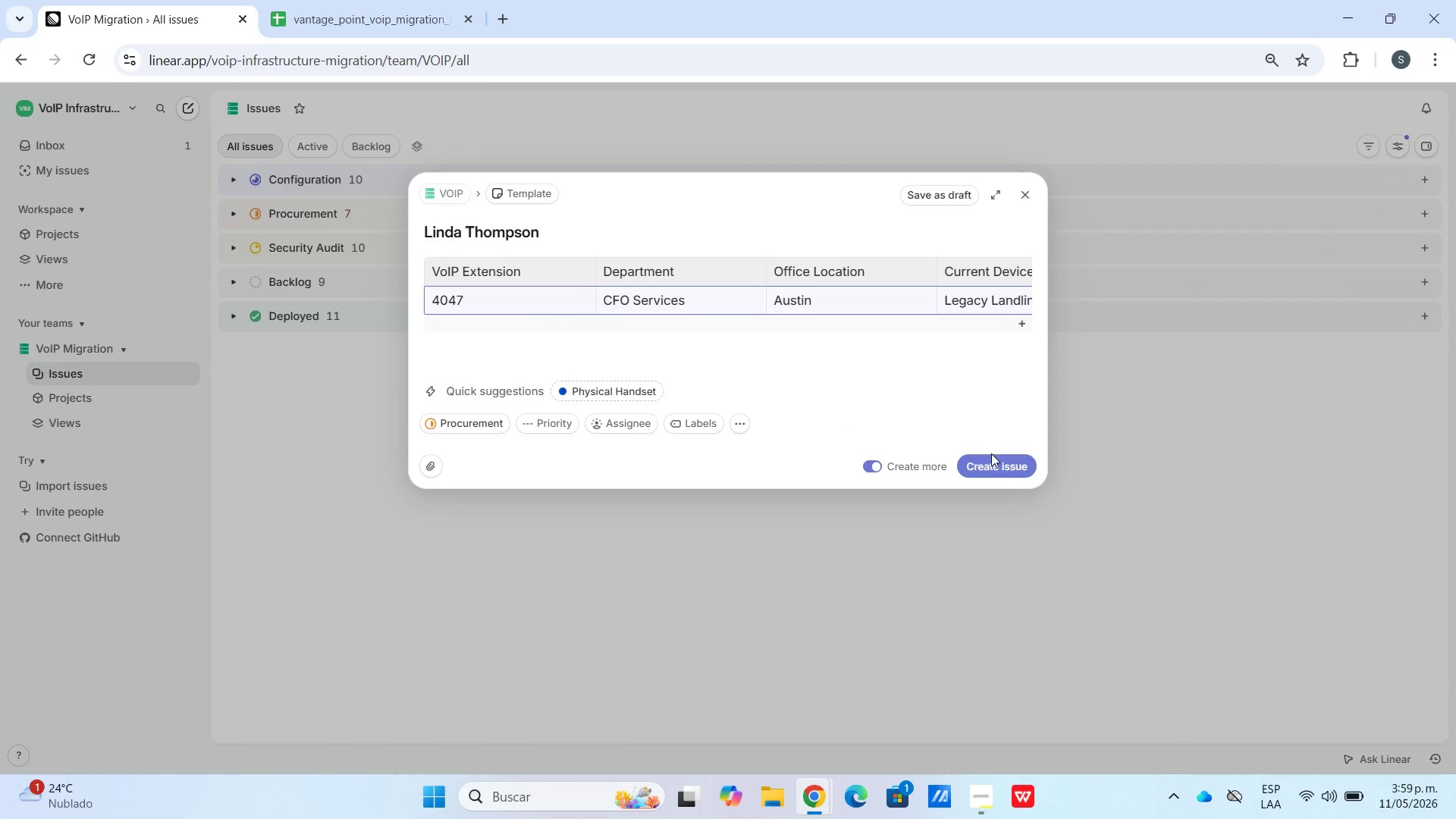 
left_click([987, 462])
 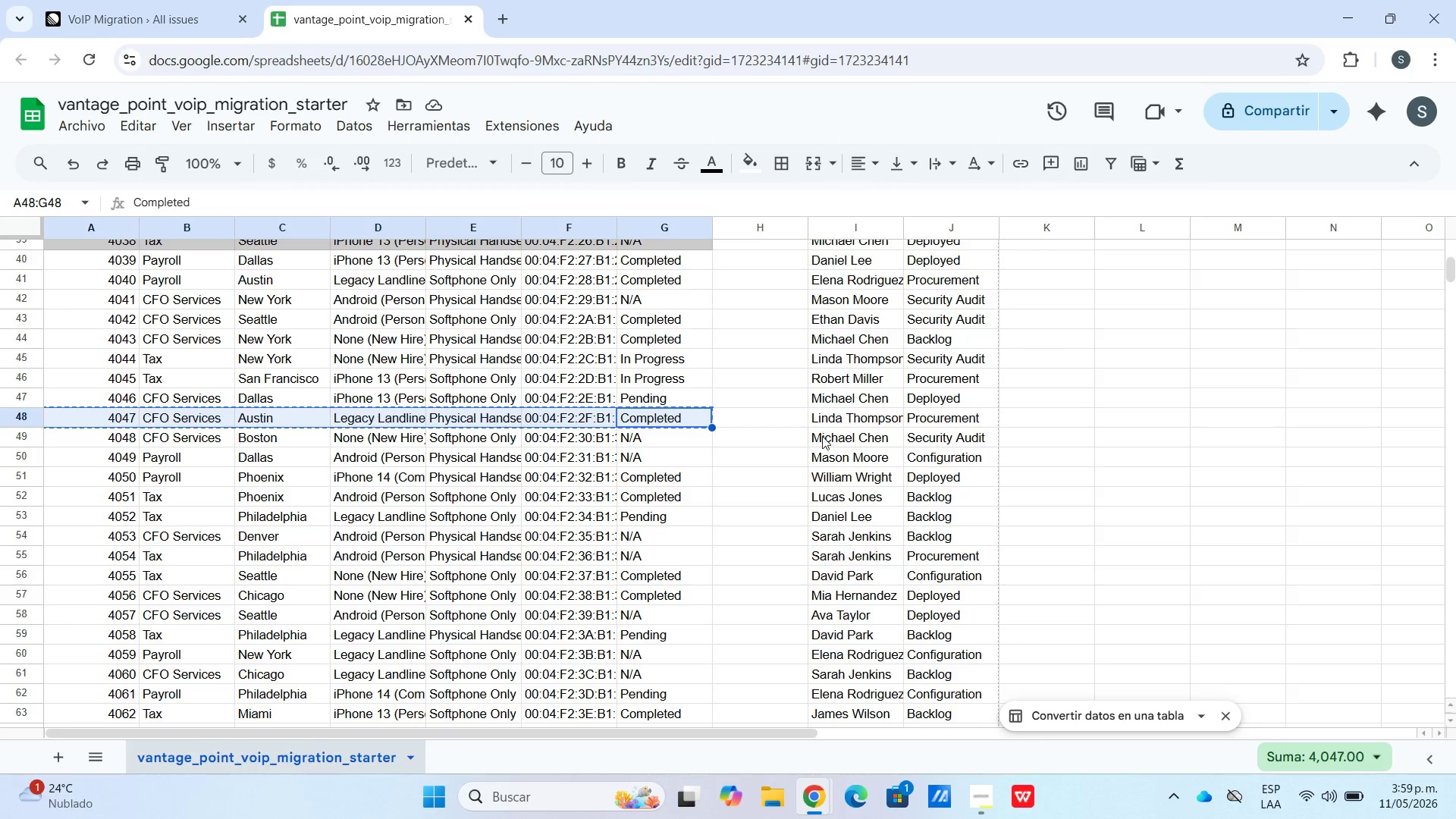 
key(Control+C)
 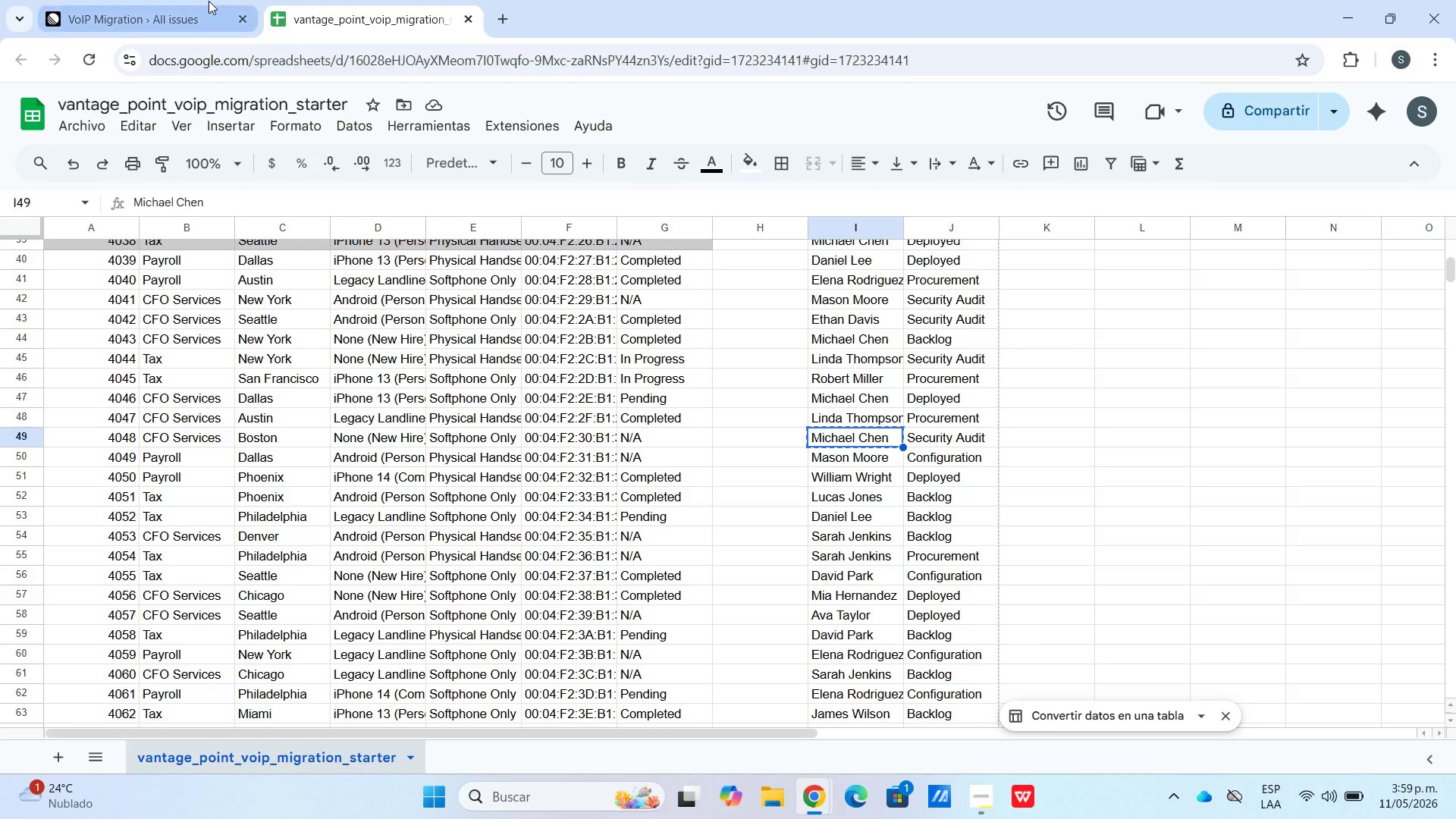 
key(Control+V)
 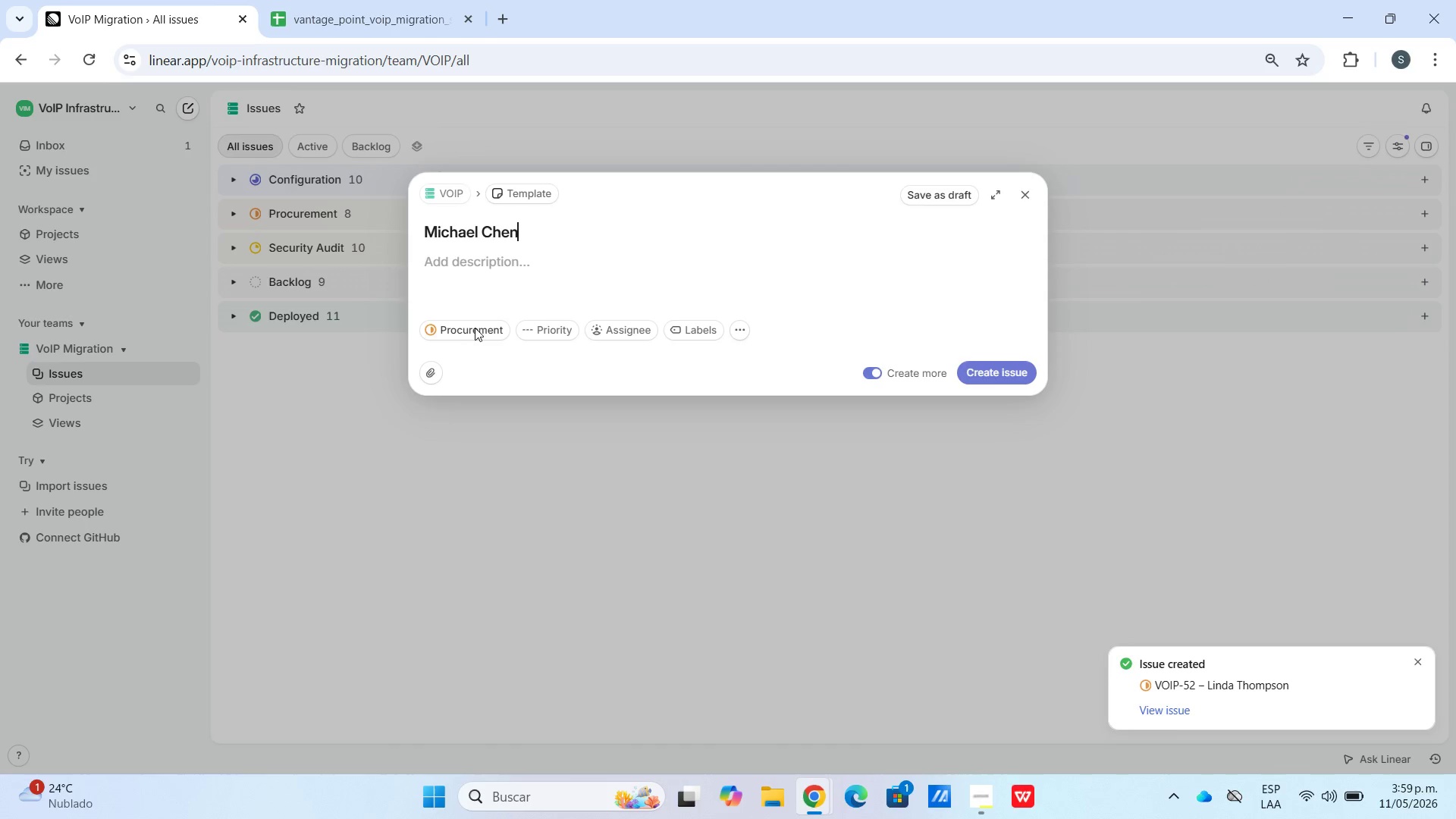 
left_click([477, 326])
 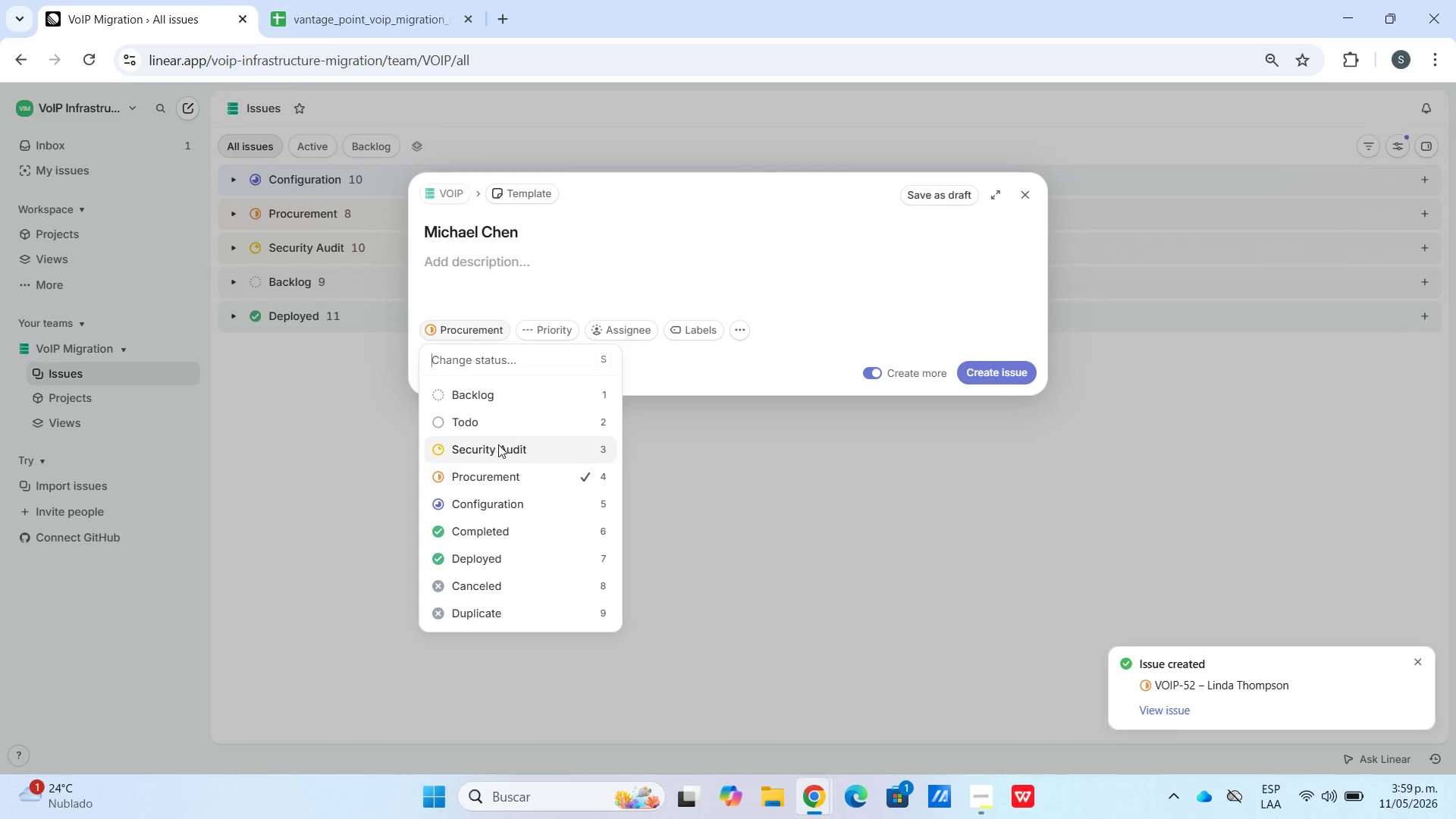 
left_click([500, 293])
 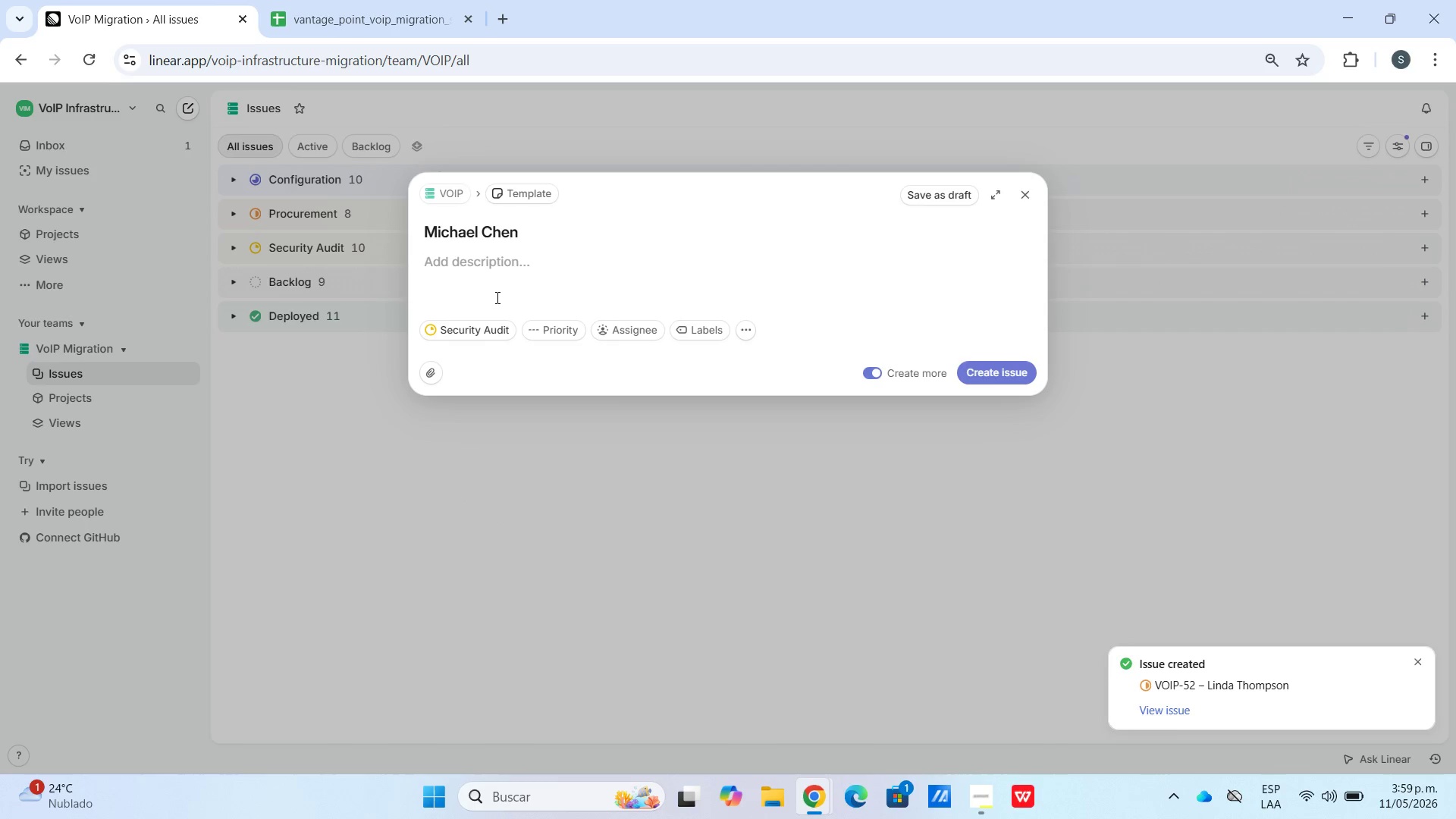 
key(Meta+V)
 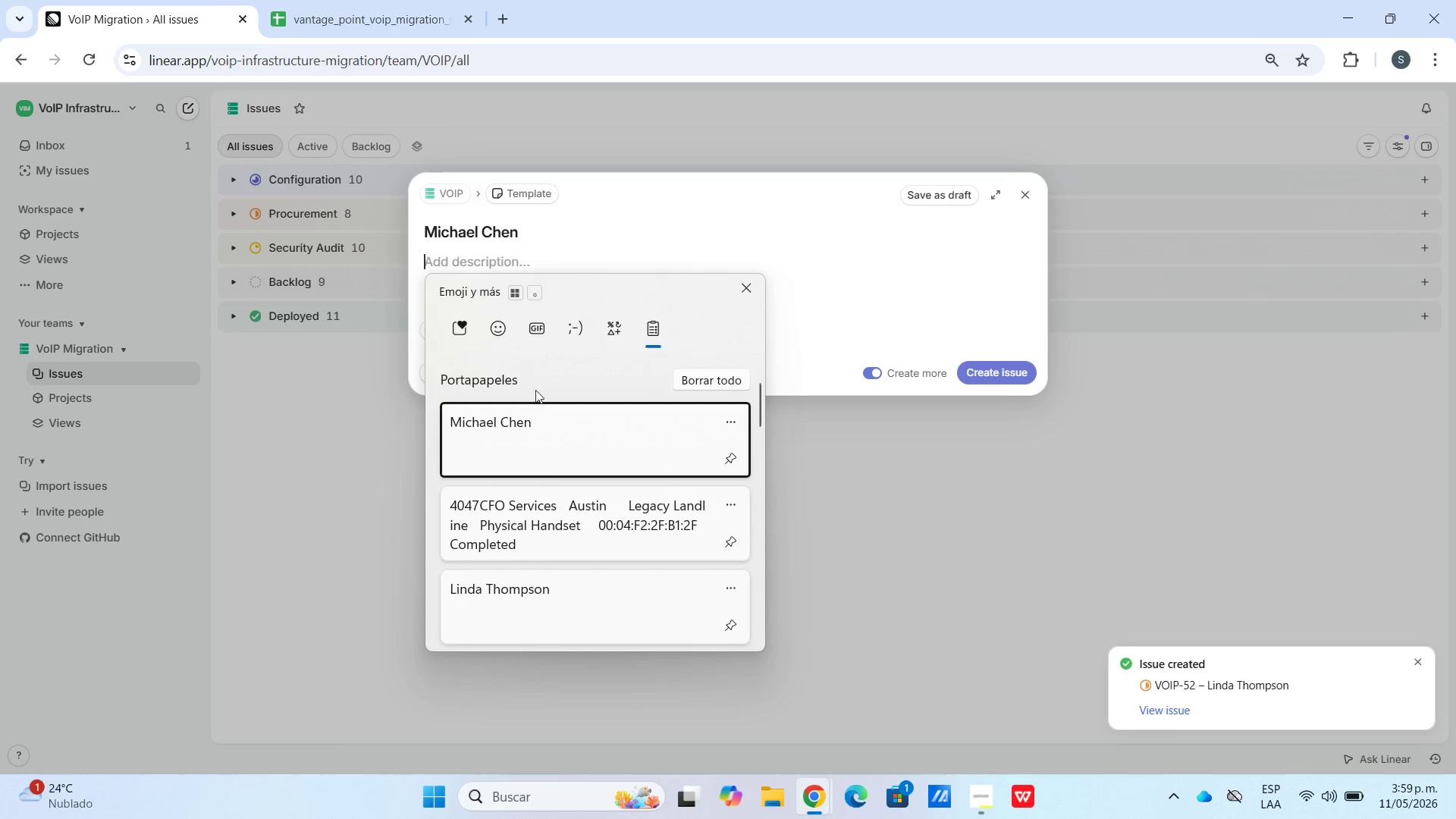 
left_click([567, 592])
 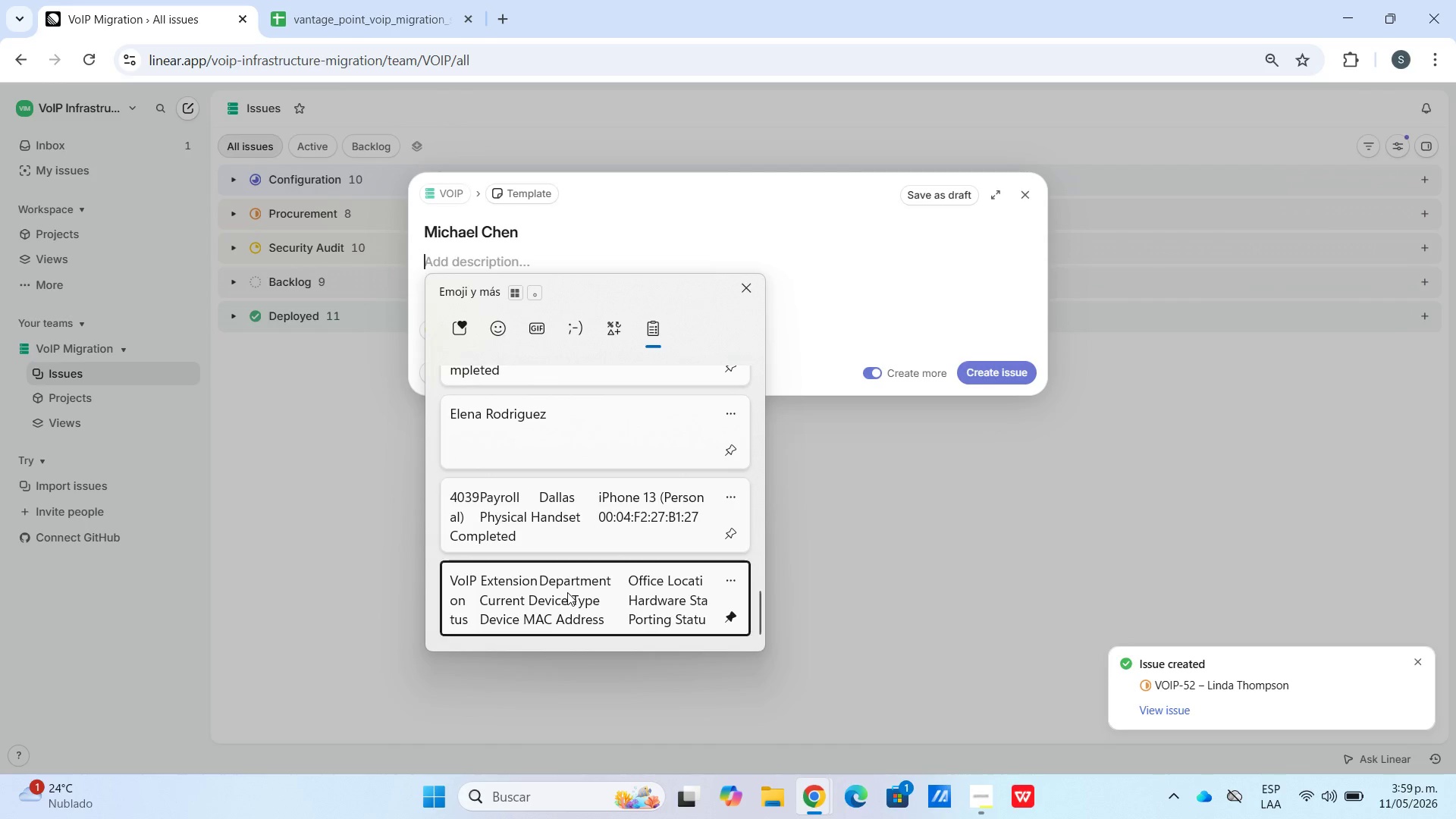 
scroll: coordinate [539, 513], scroll_direction: down, amount: 36.0
 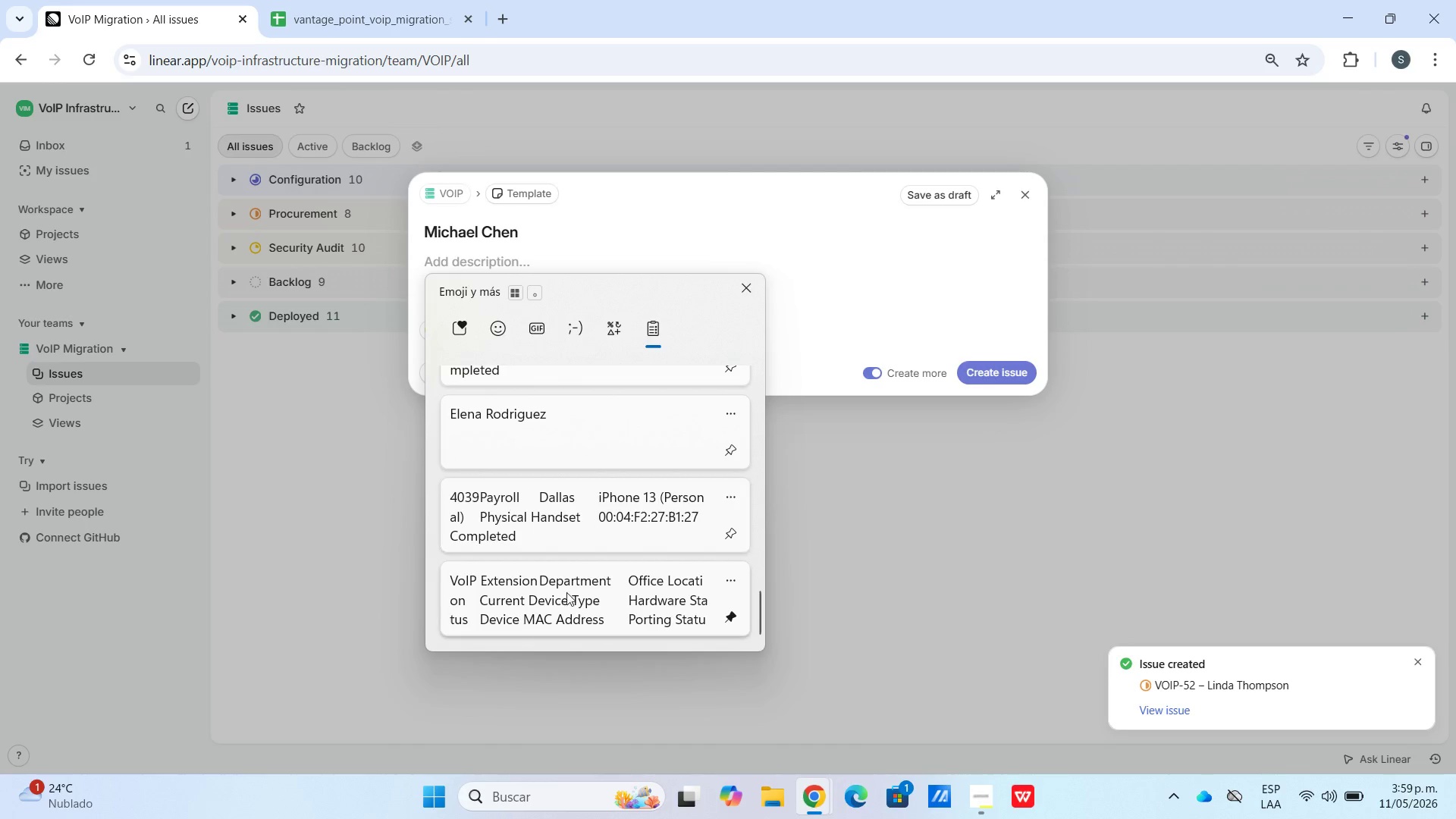 
key(Control+ControlLeft)
 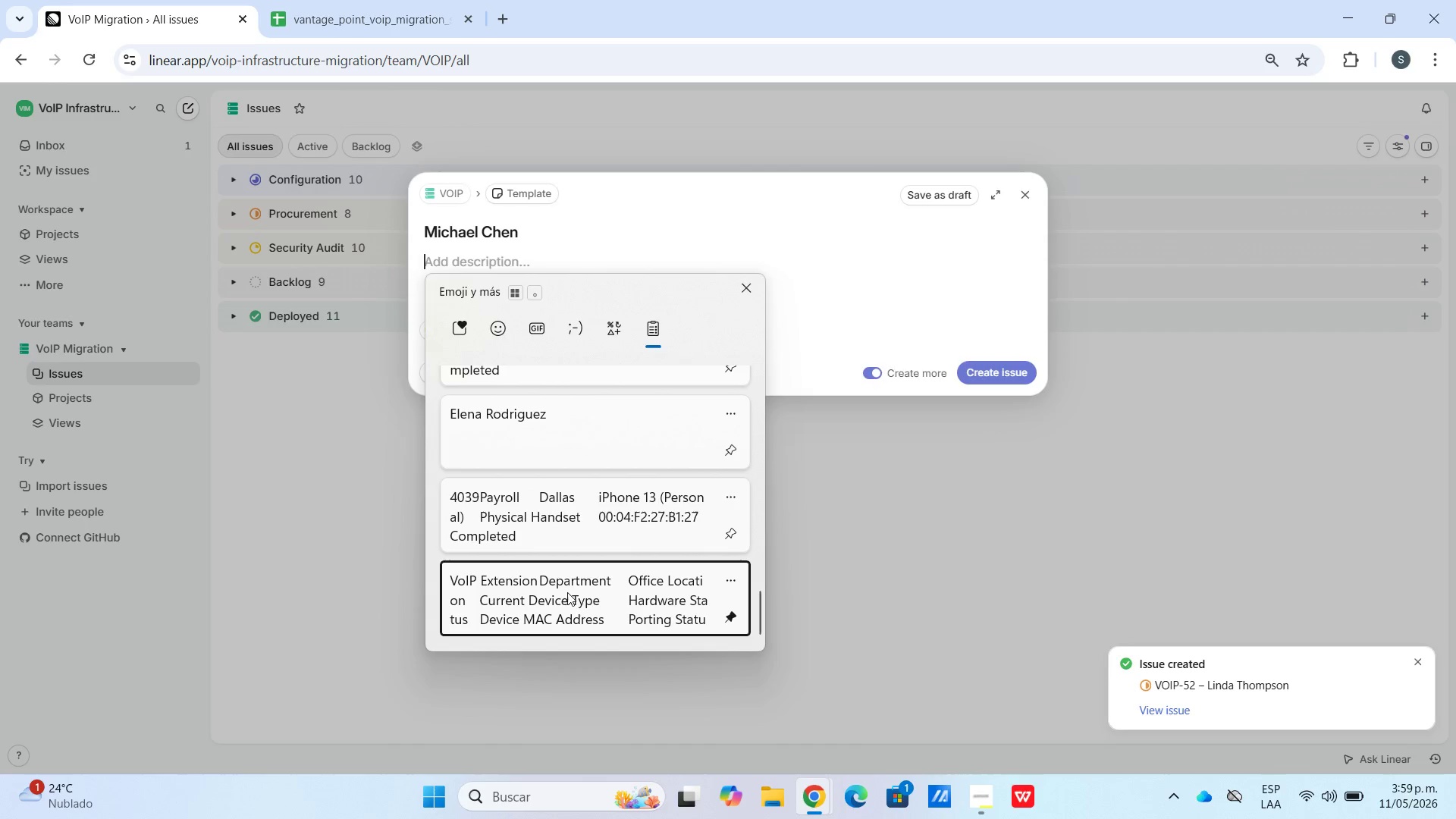 
key(Control+V)
 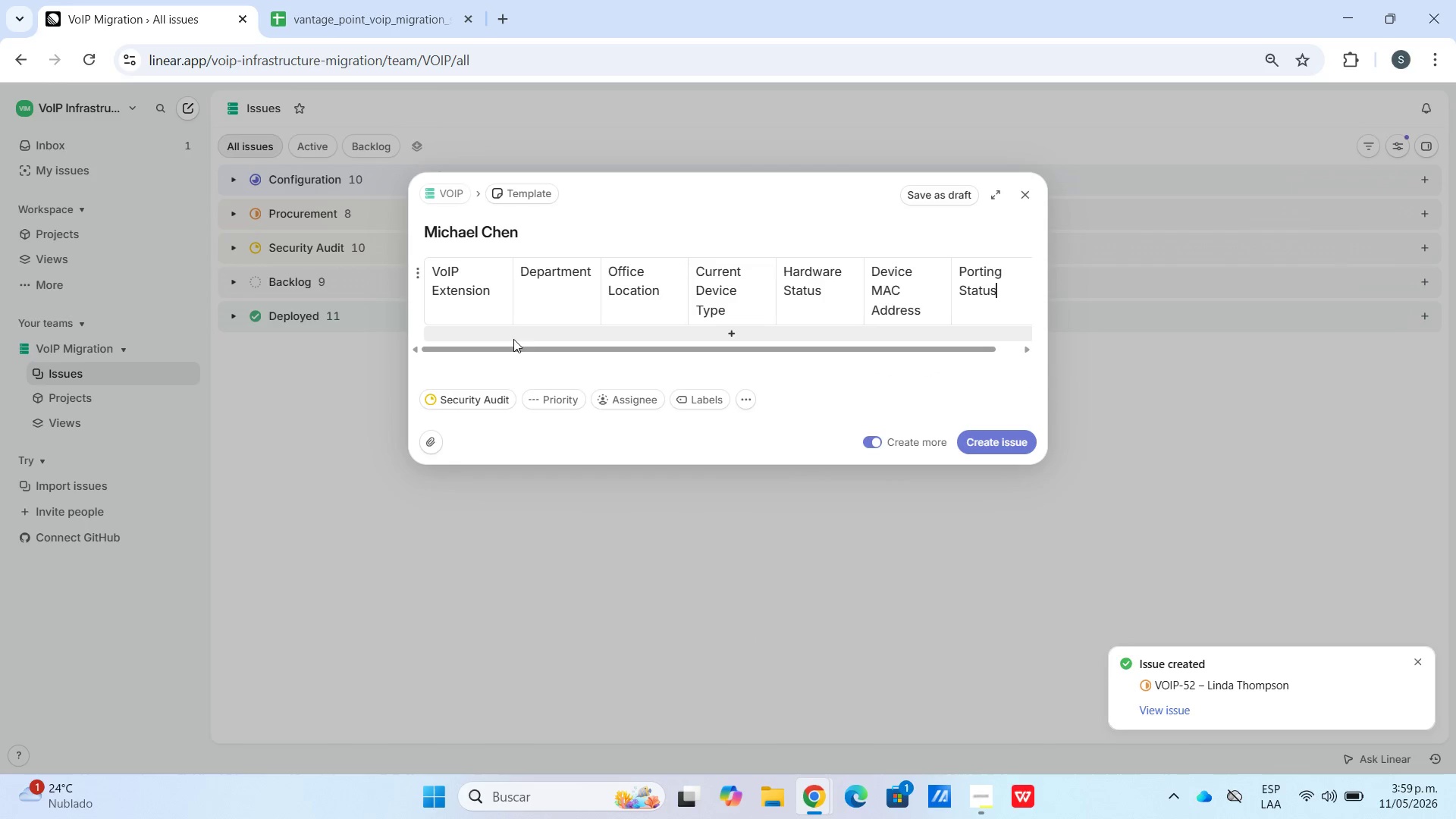 
left_click([510, 330])
 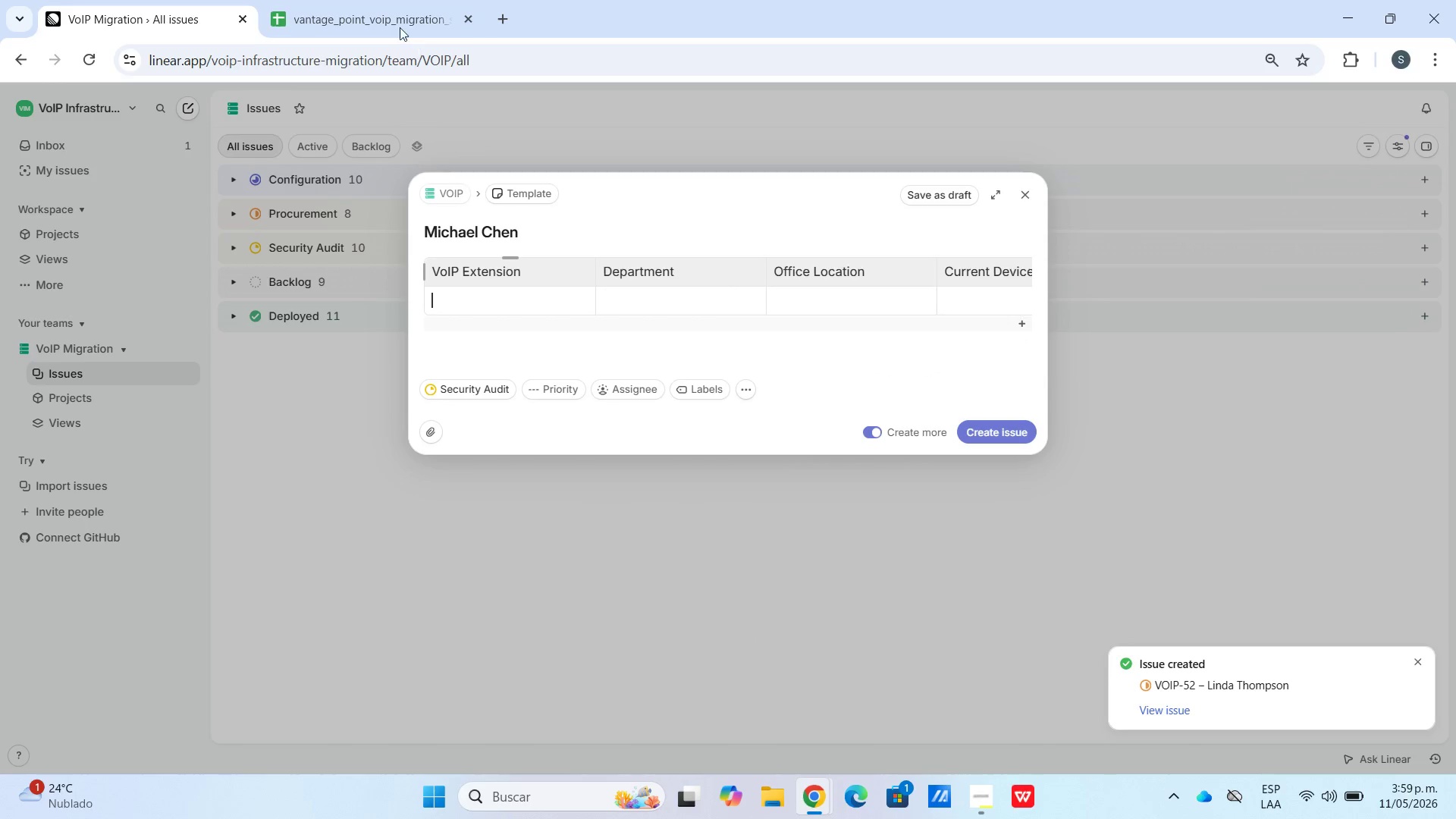 
left_click([396, 24])
 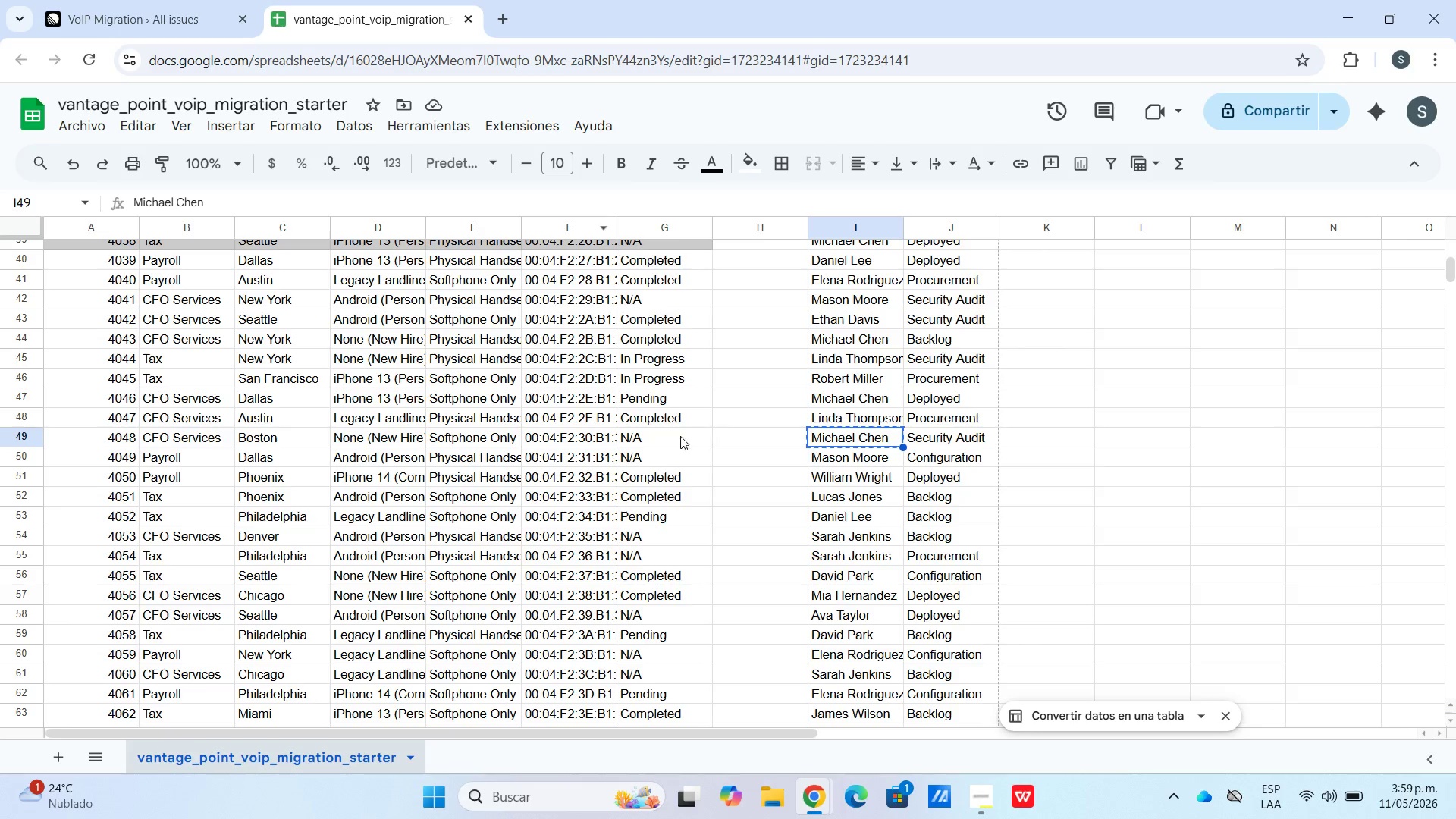 
left_click_drag(start_coordinate=[673, 438], to_coordinate=[106, 444])
 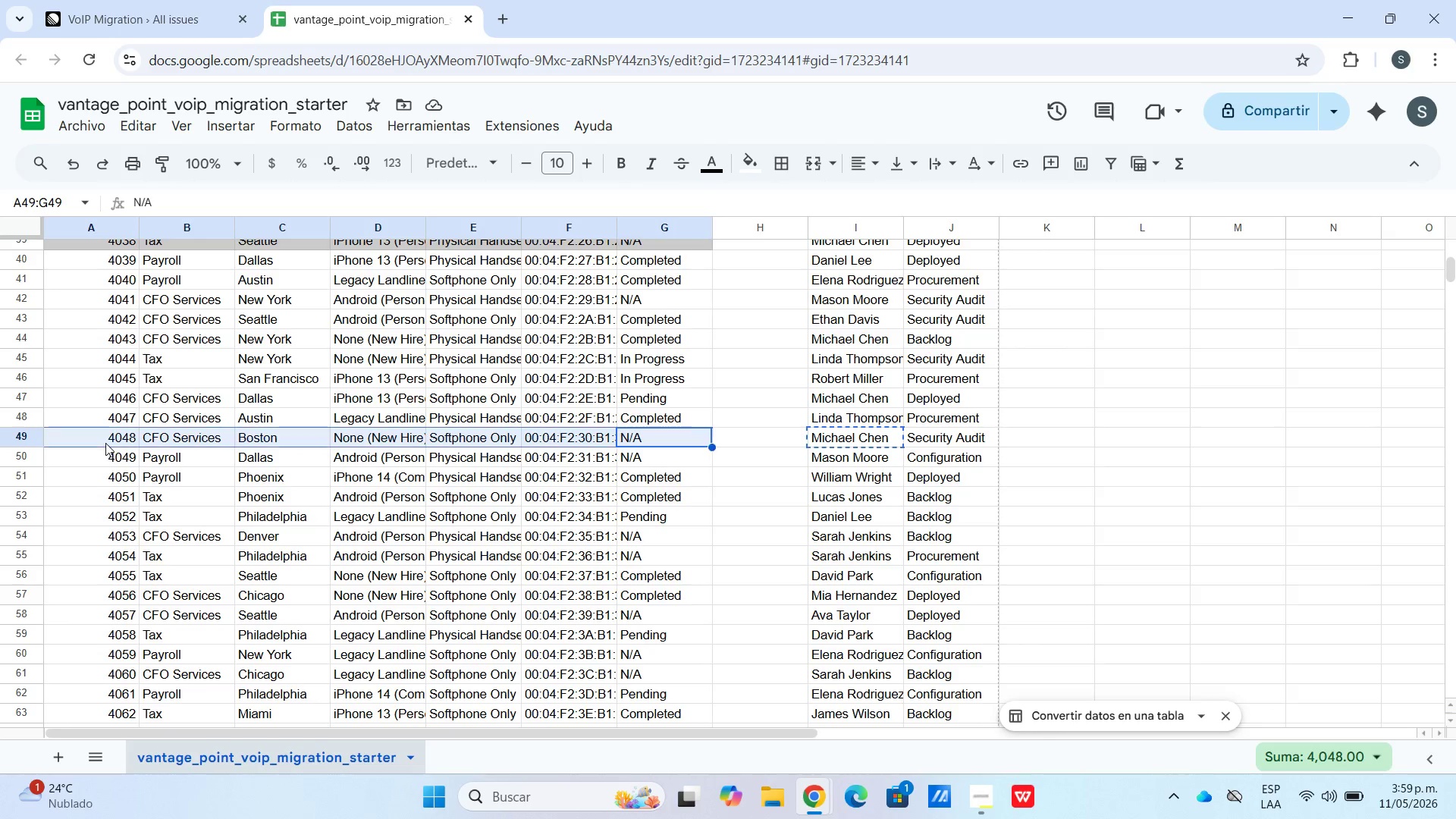 
key(Control+C)
 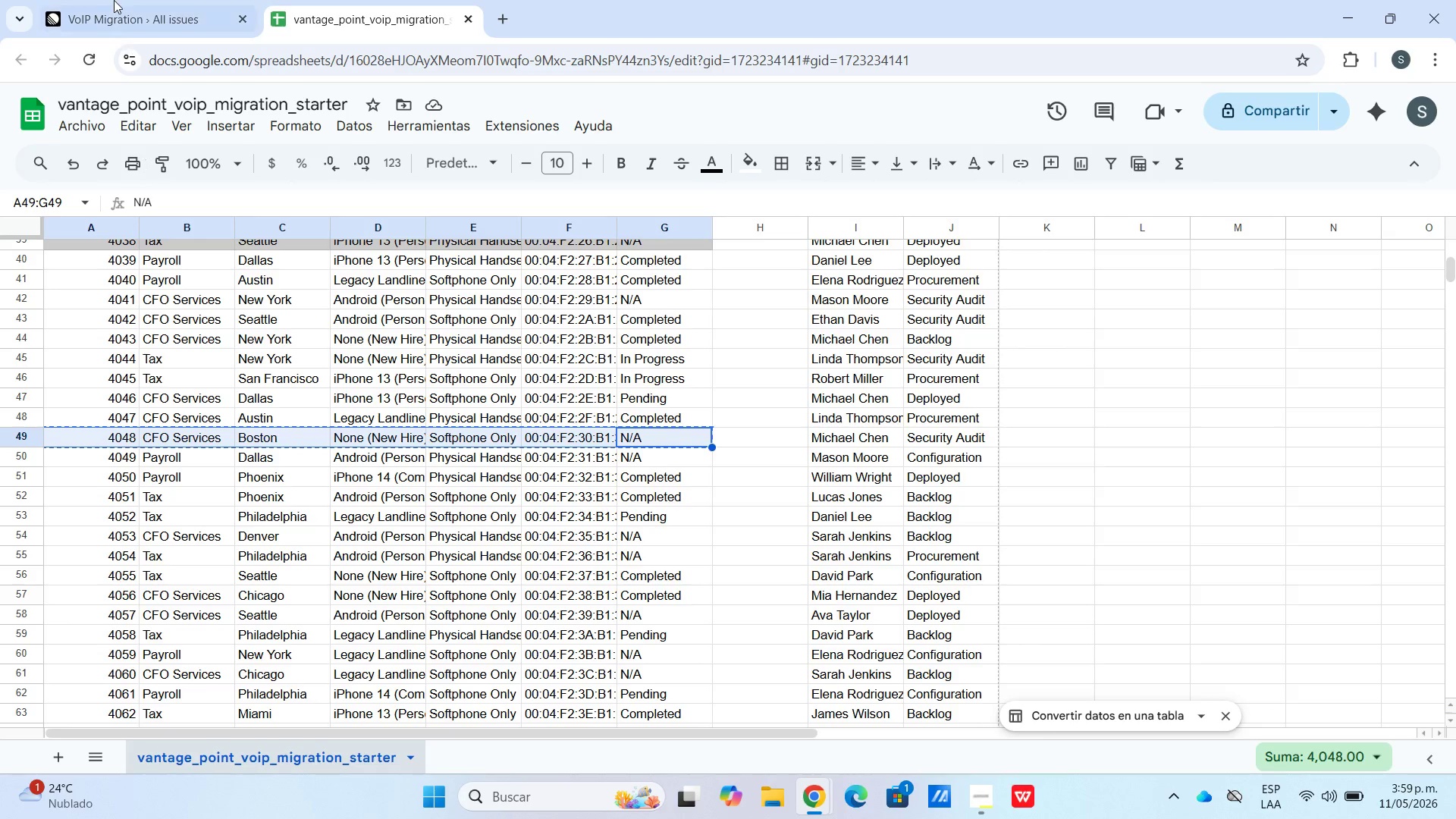 
left_click([105, 0])
 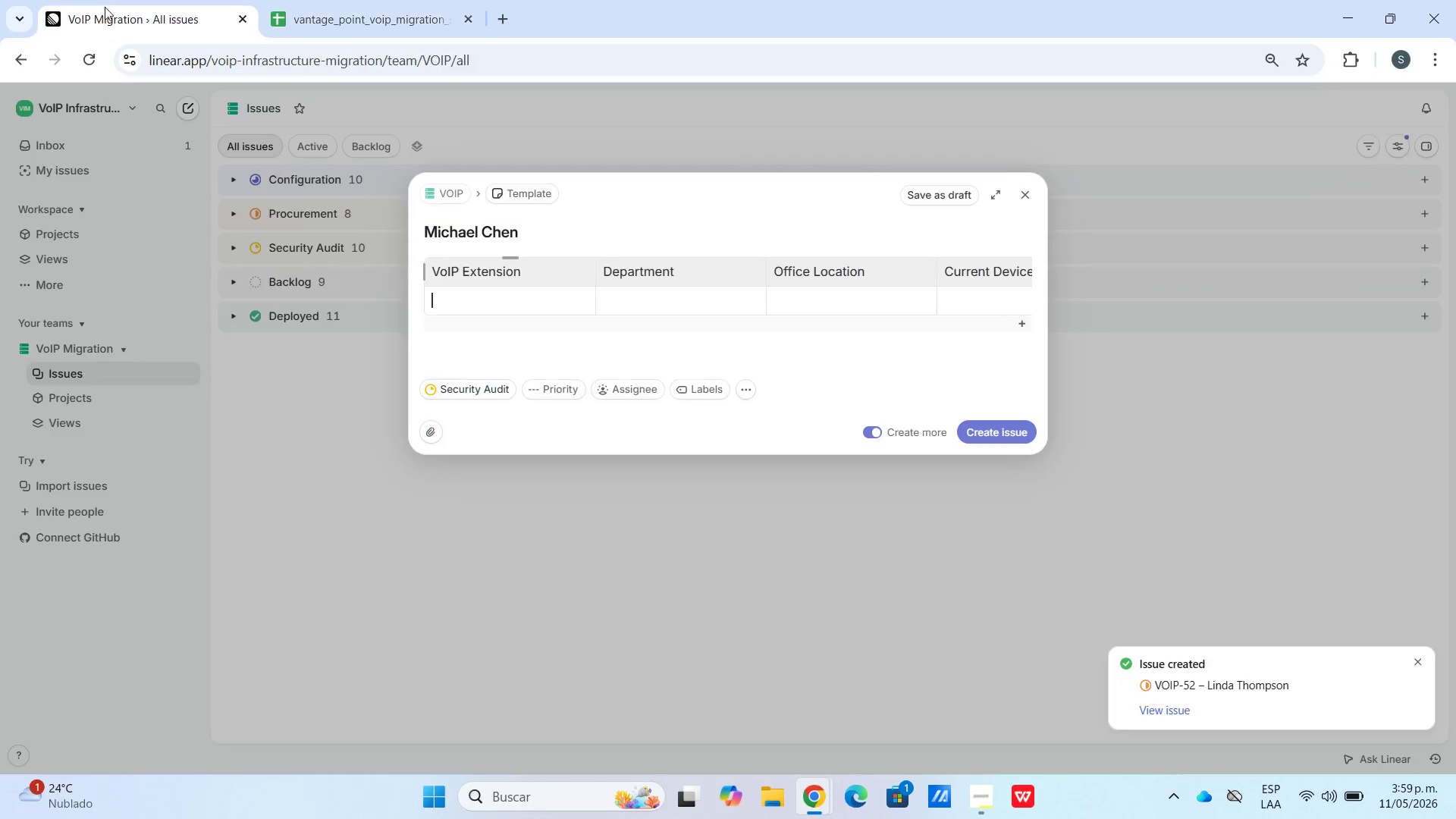 
key(Control+V)
 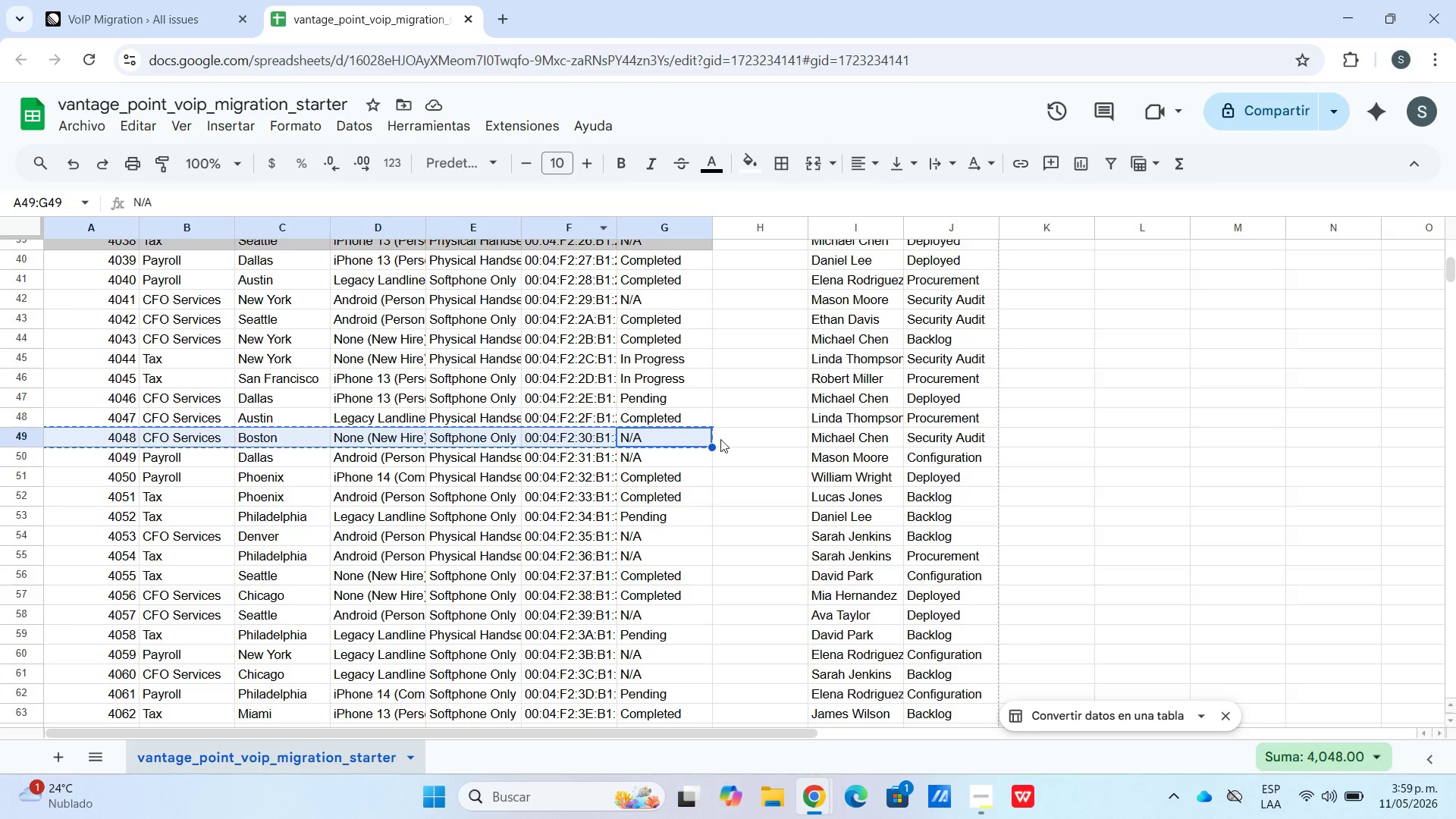 
left_click([830, 455])
 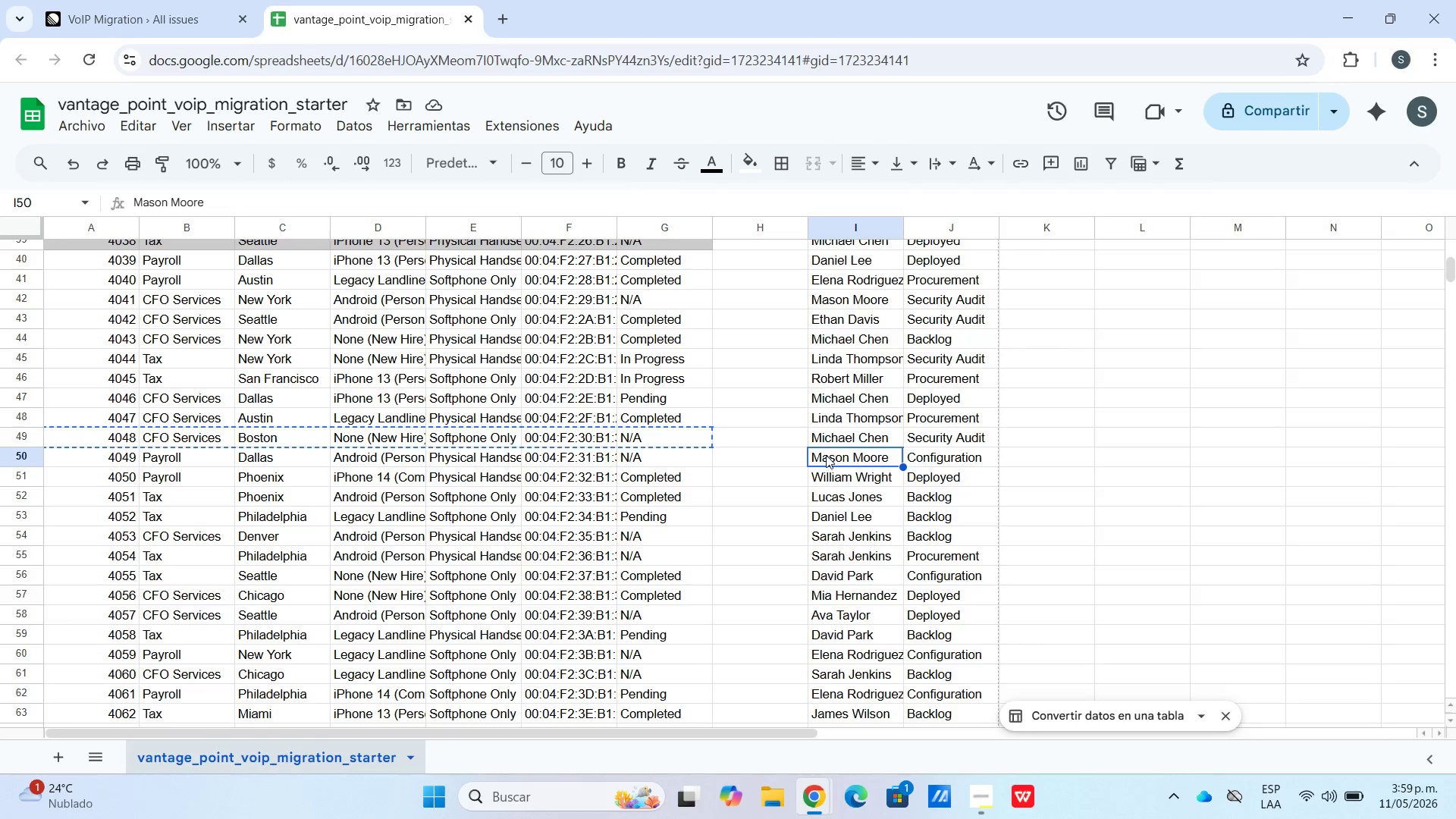 
key(Control+C)
 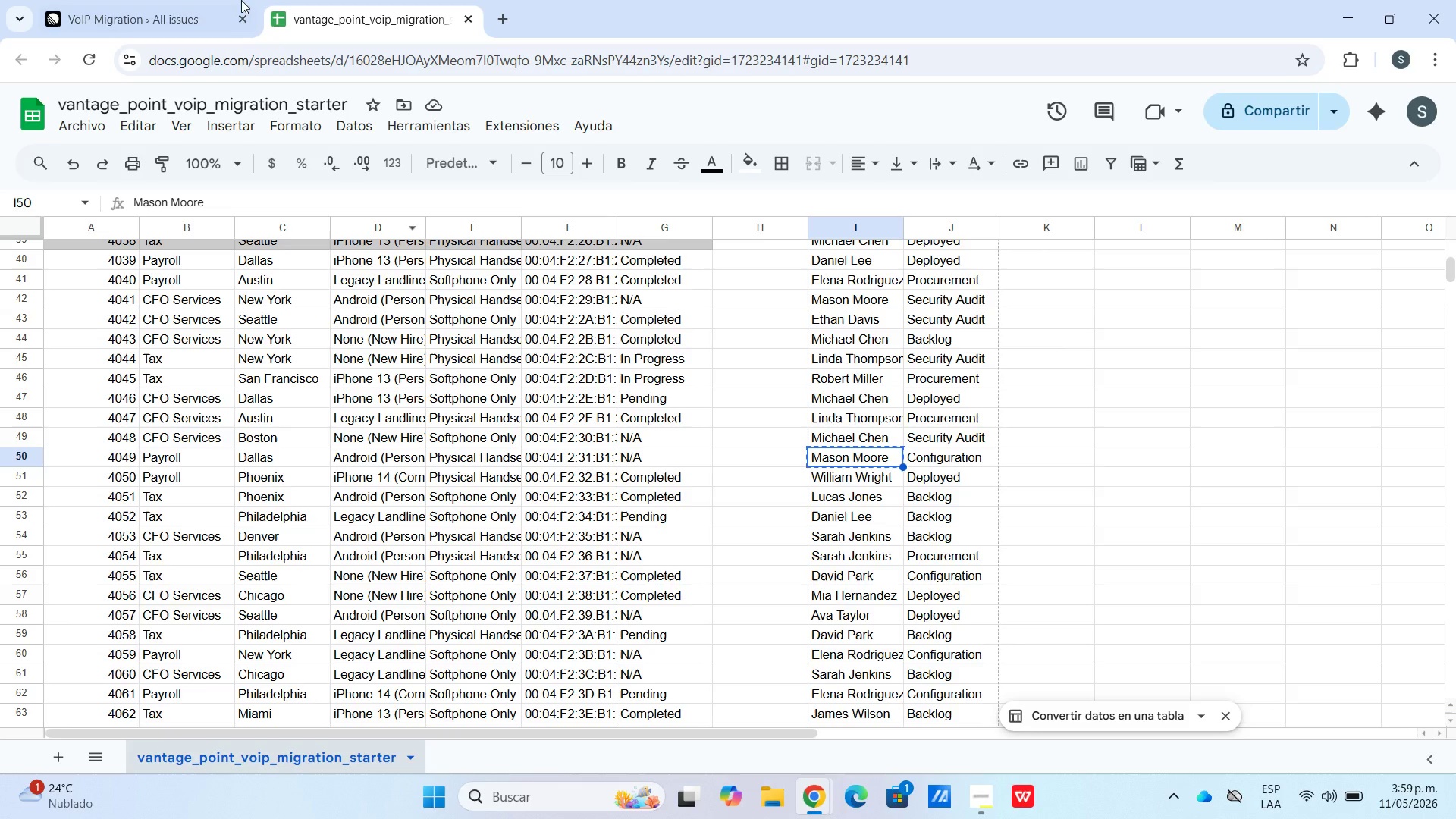 
left_click([174, 0])
 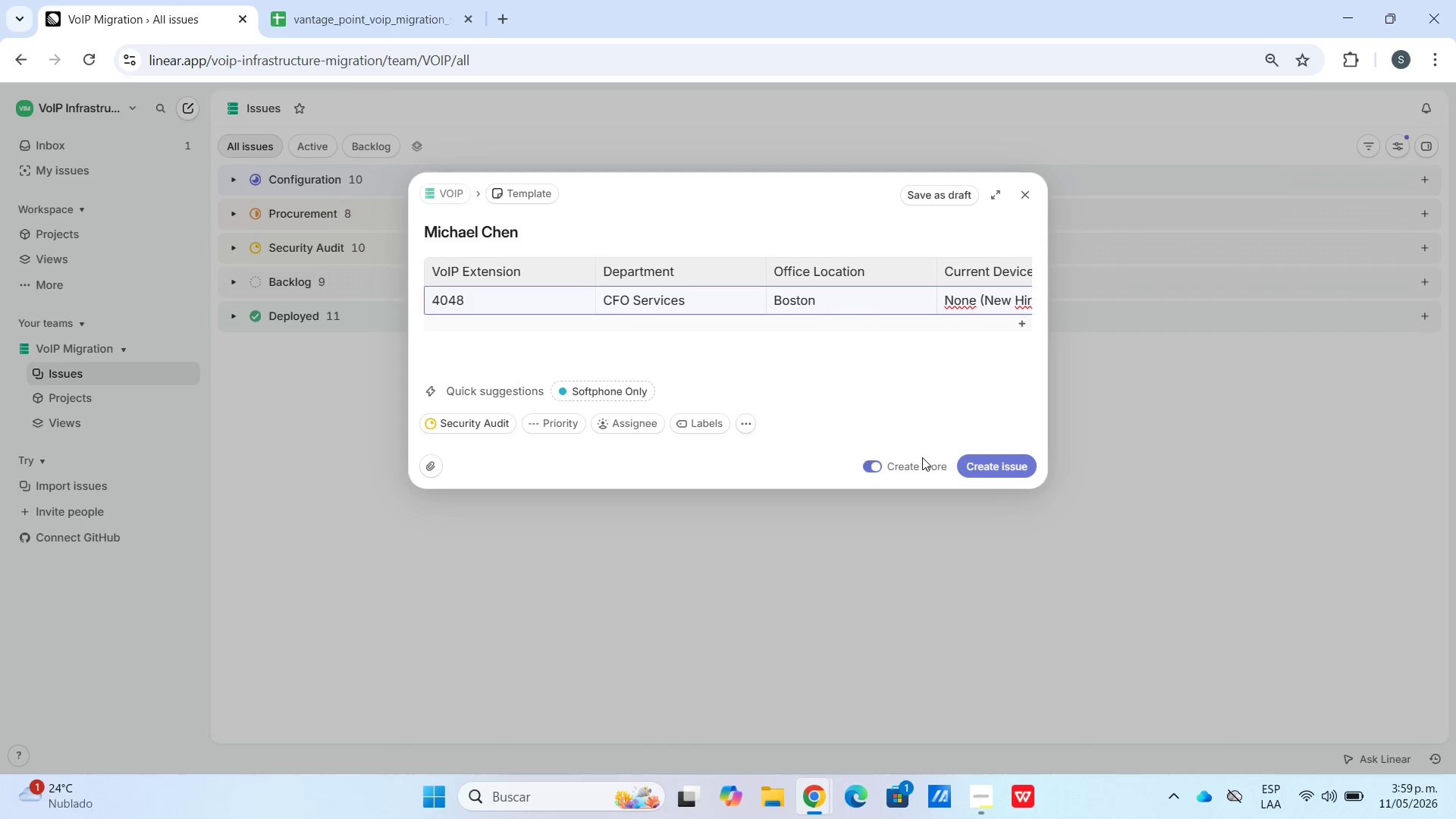 
left_click([977, 466])
 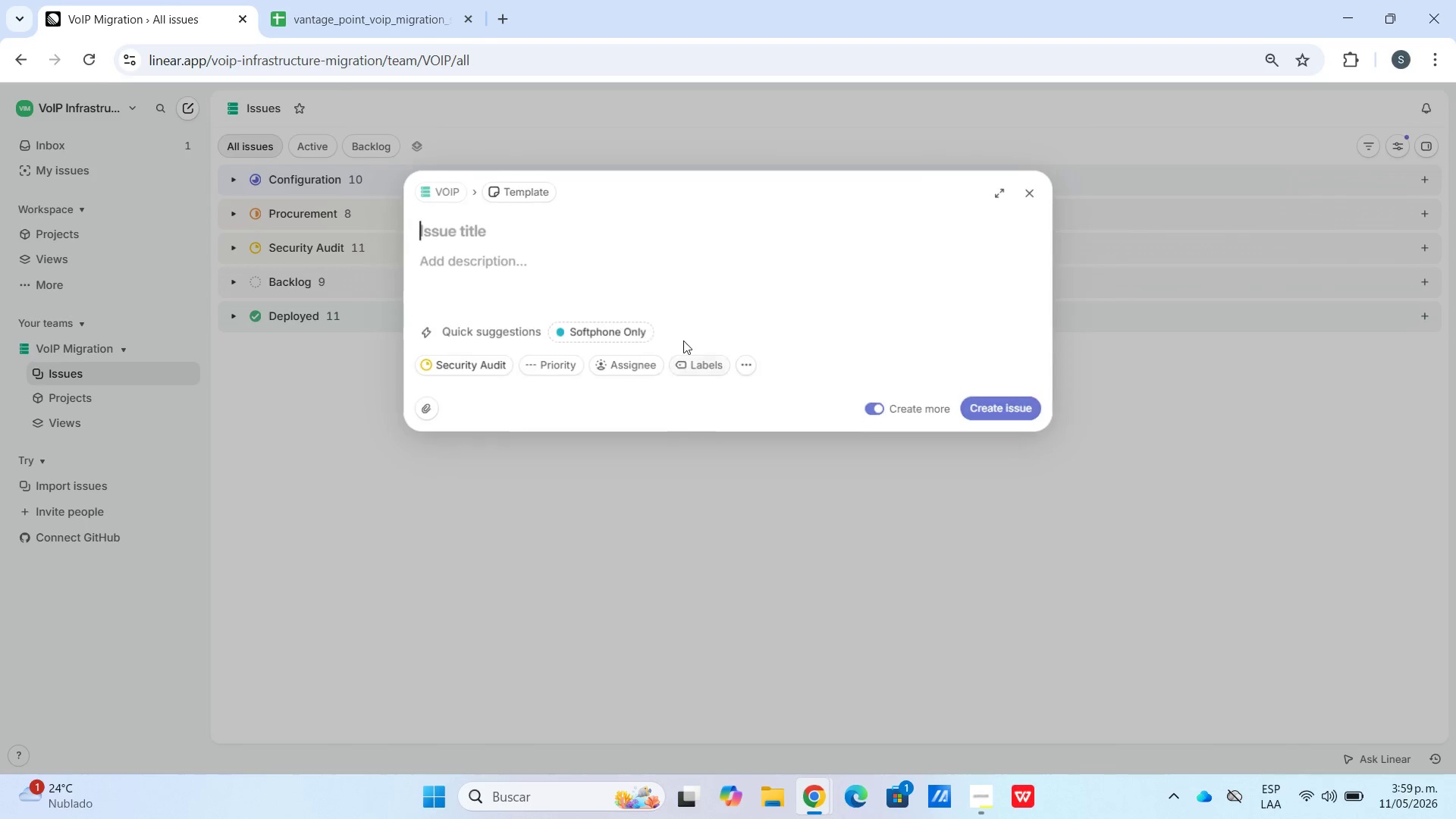 
key(Control+V)
 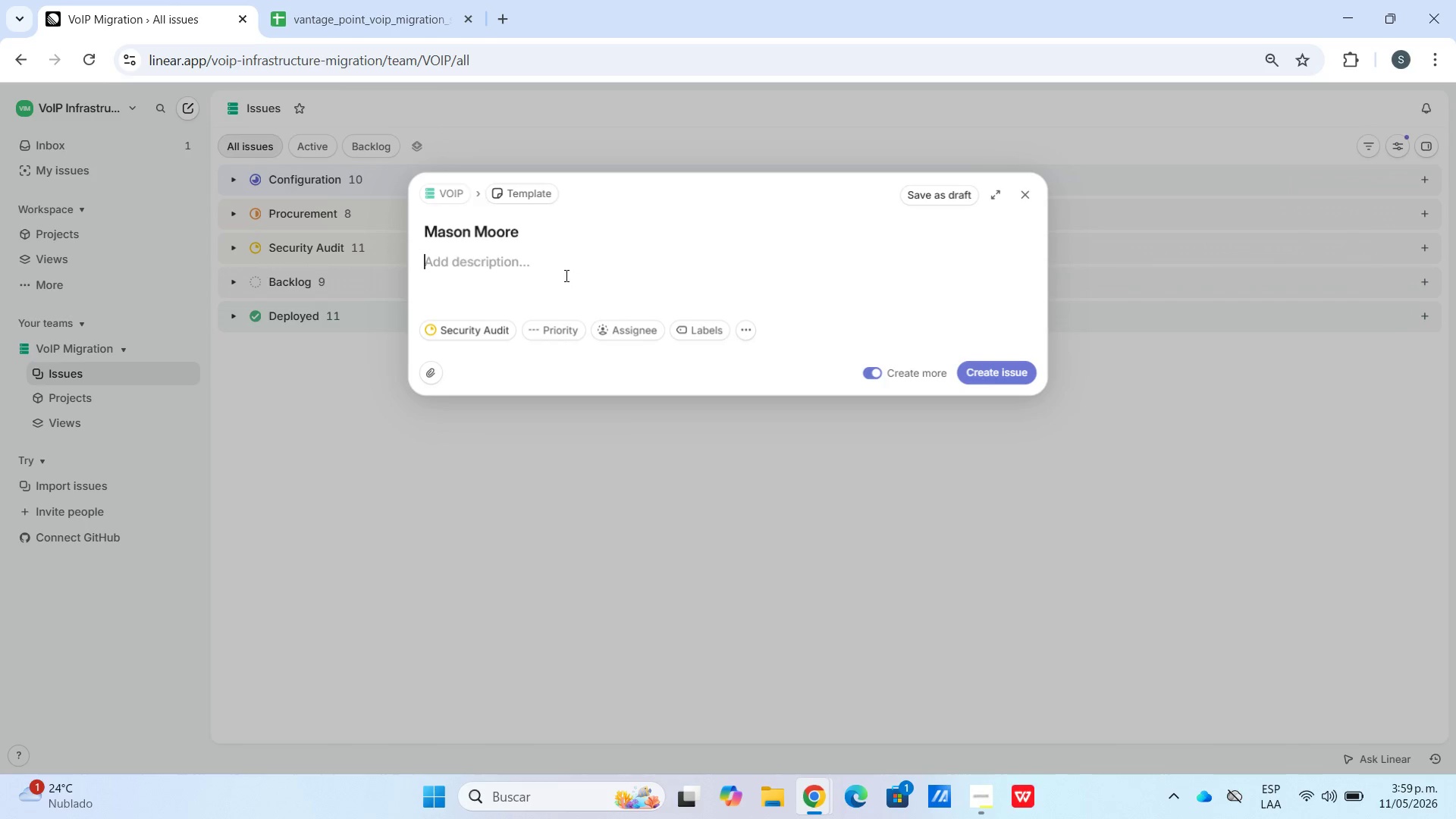 
left_click([565, 275])
 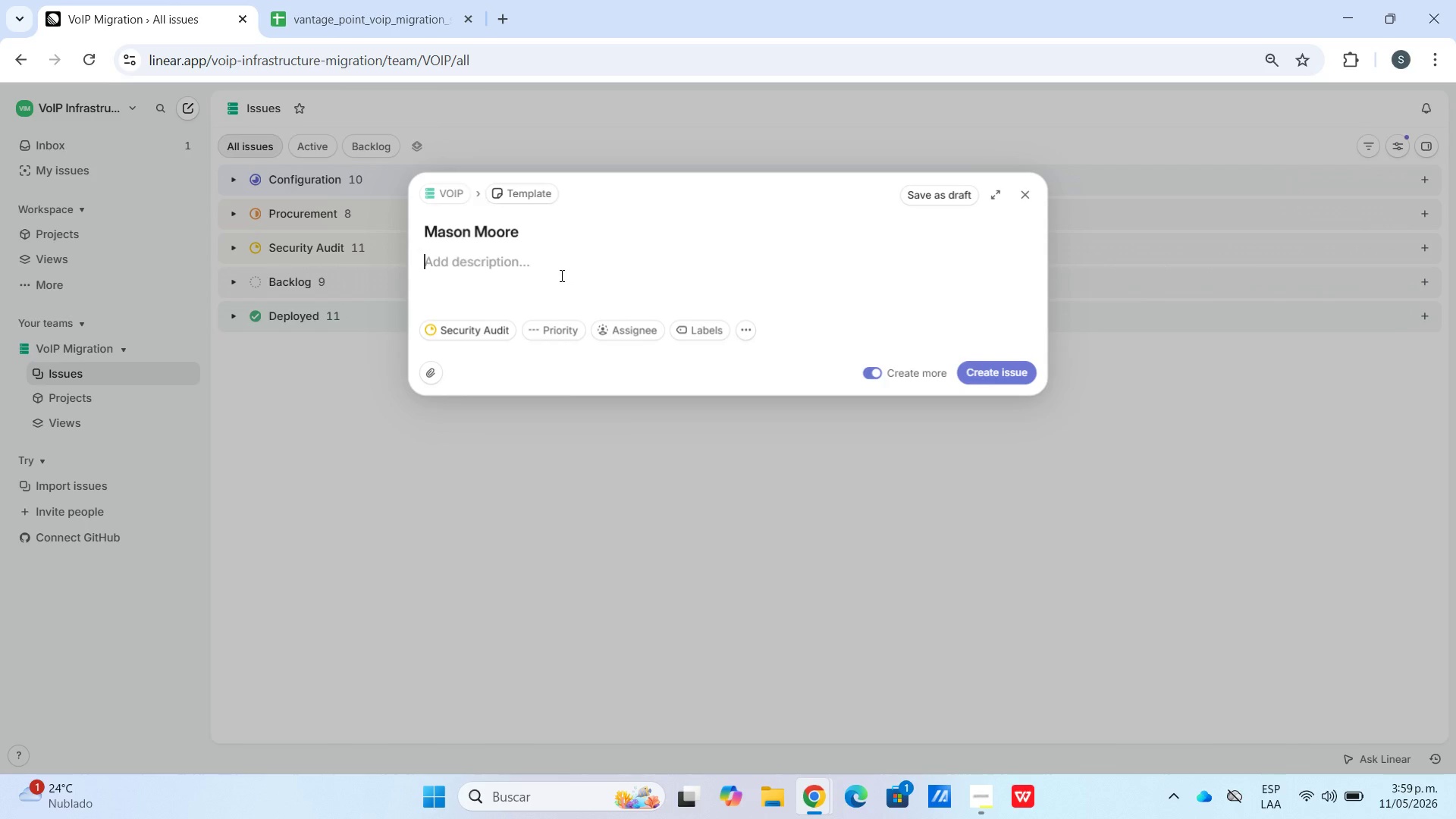 
key(Meta+V)
 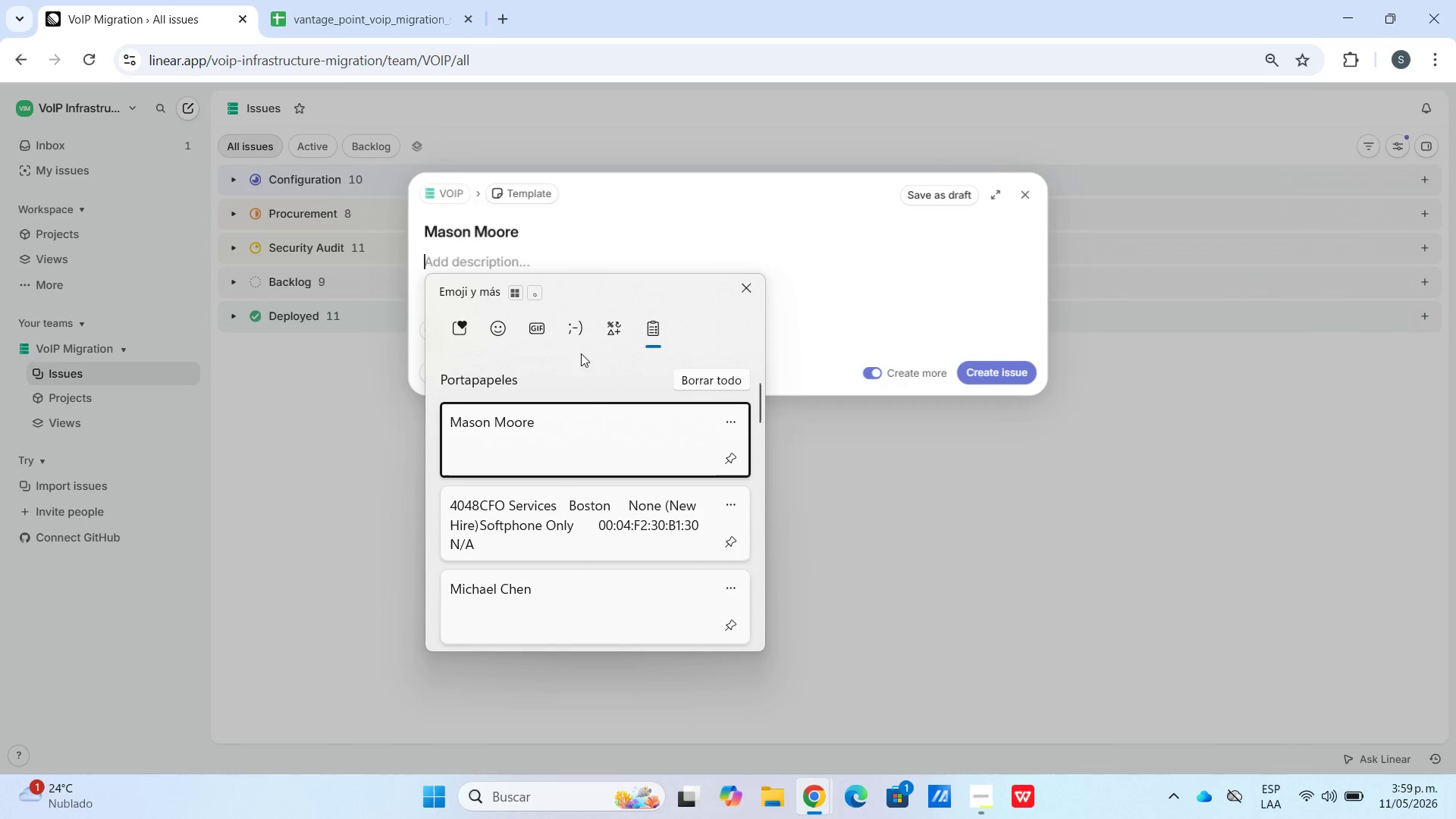 
left_click([558, 592])
 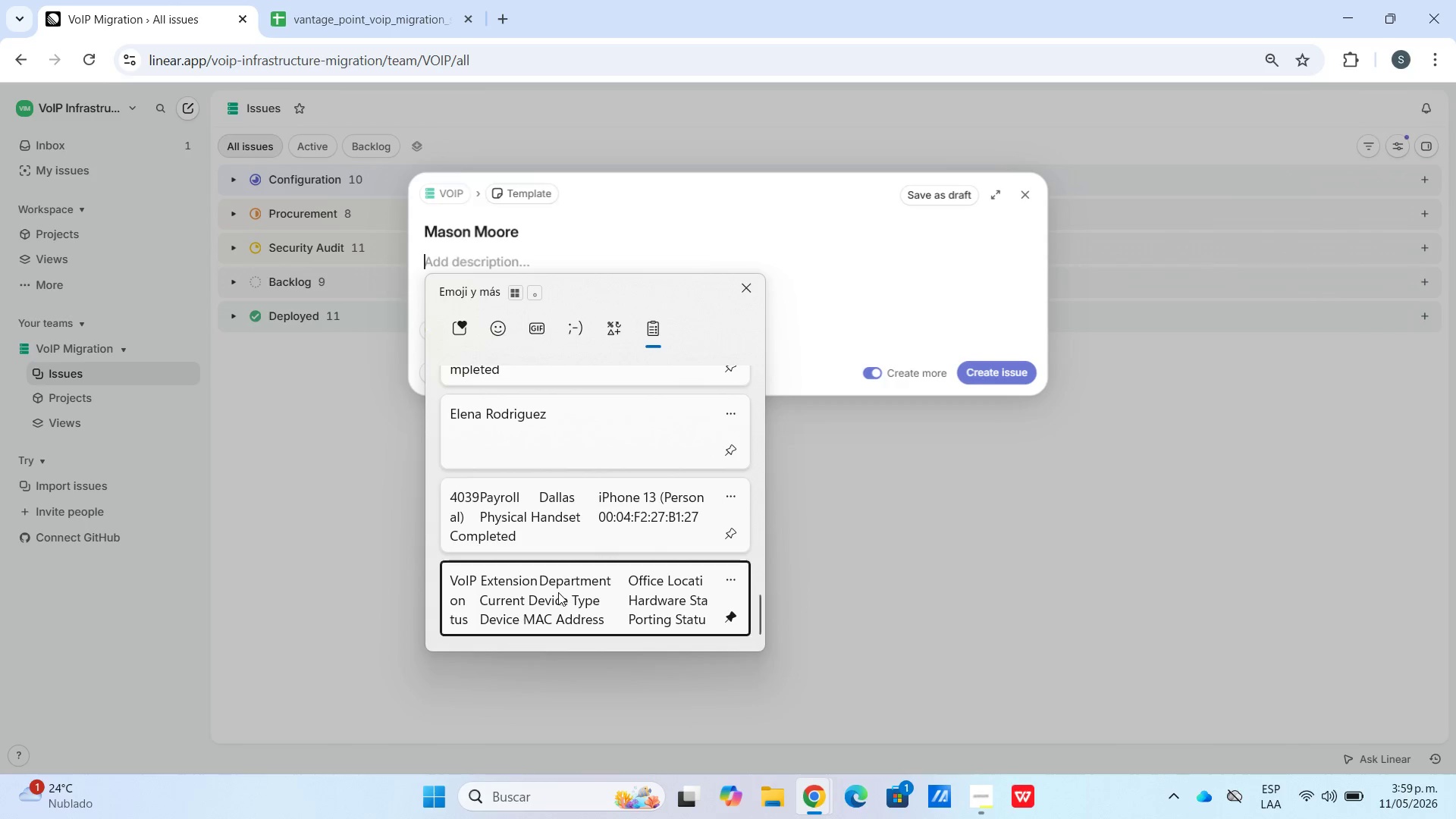 
key(Control+ControlLeft)
 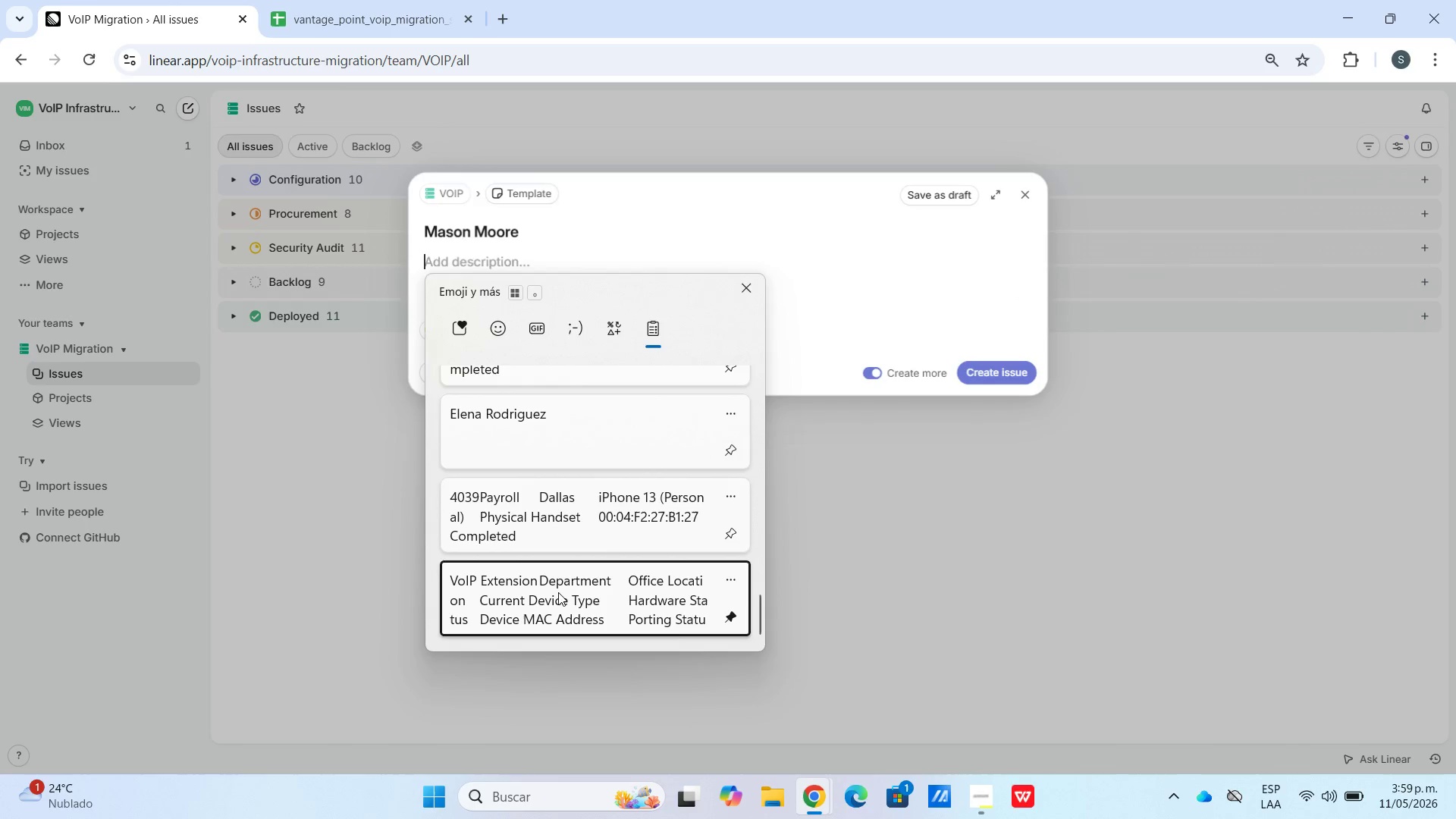 
scroll: coordinate [556, 590], scroll_direction: down, amount: 41.0
 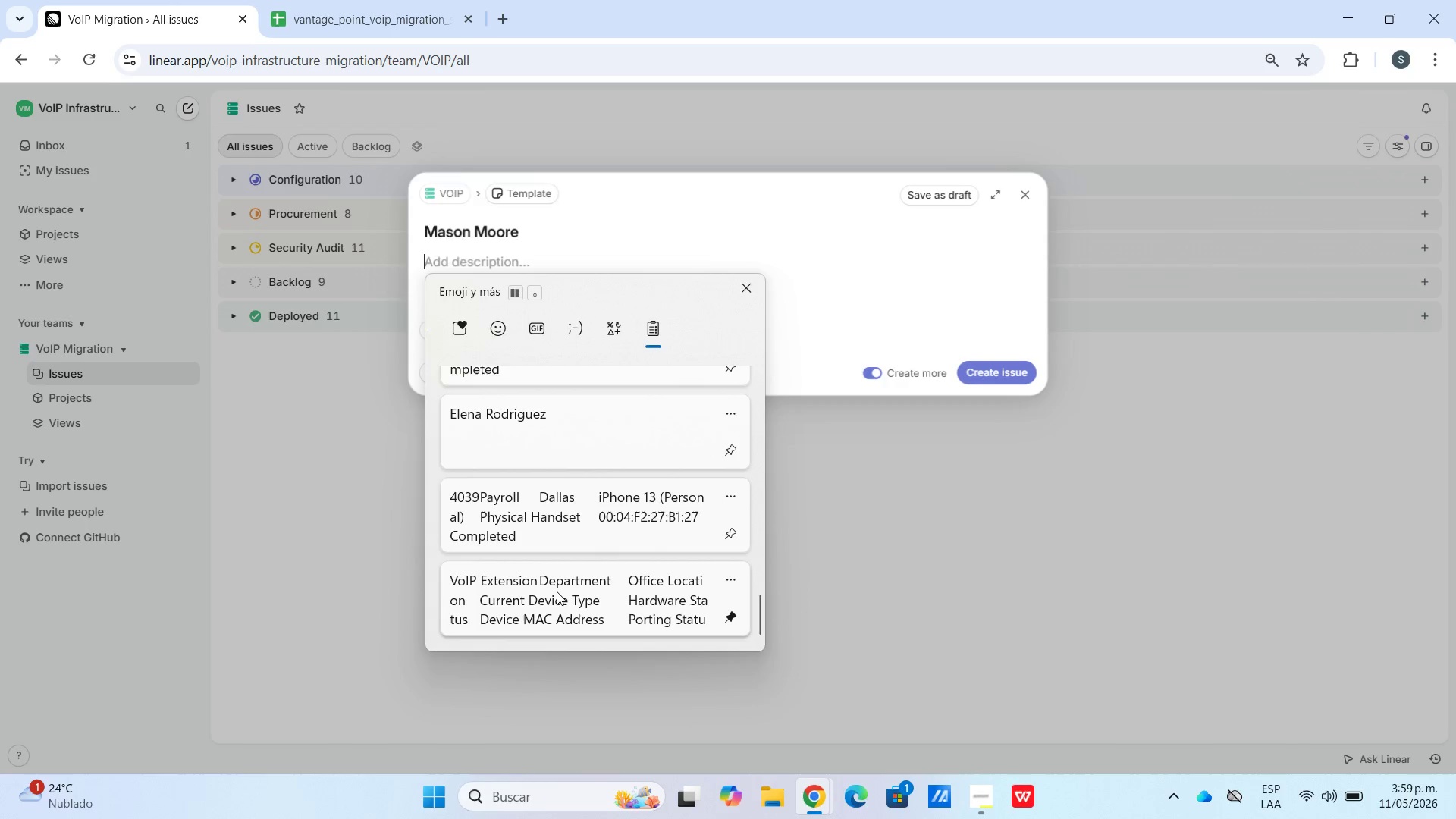 
hold_key(key=V, duration=6.97)
 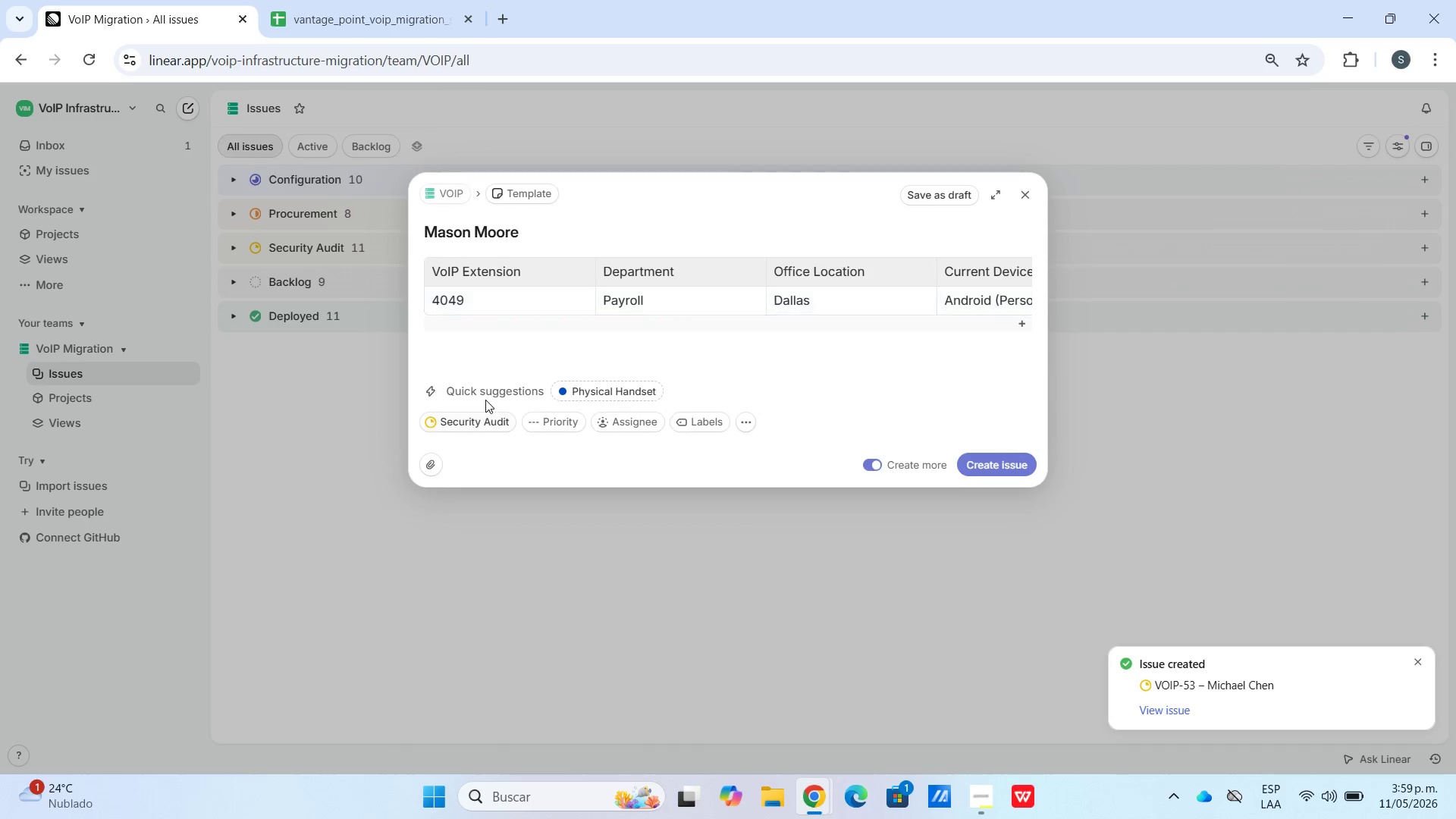 
left_click([537, 332])
 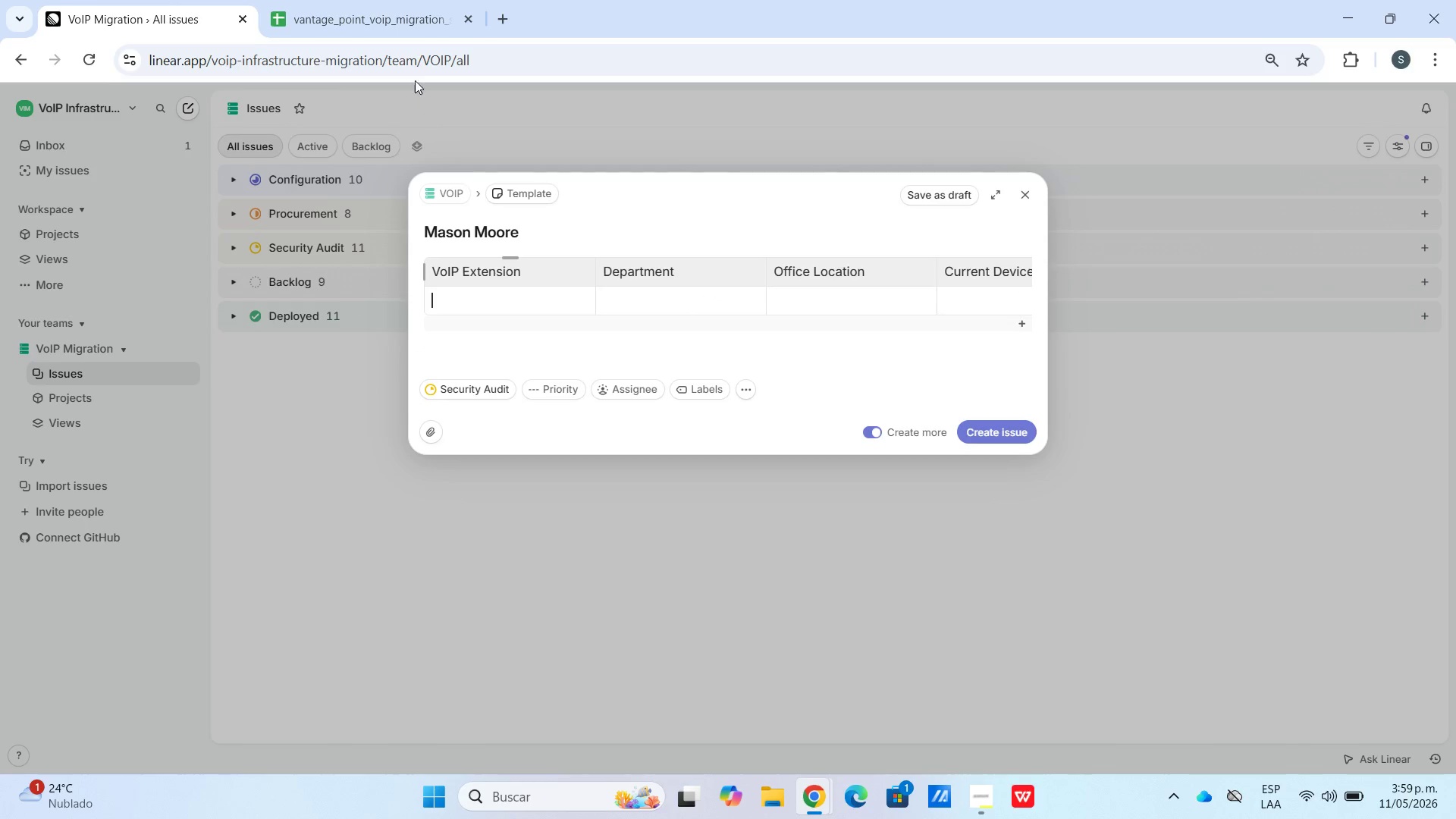 
left_click([389, 0])
 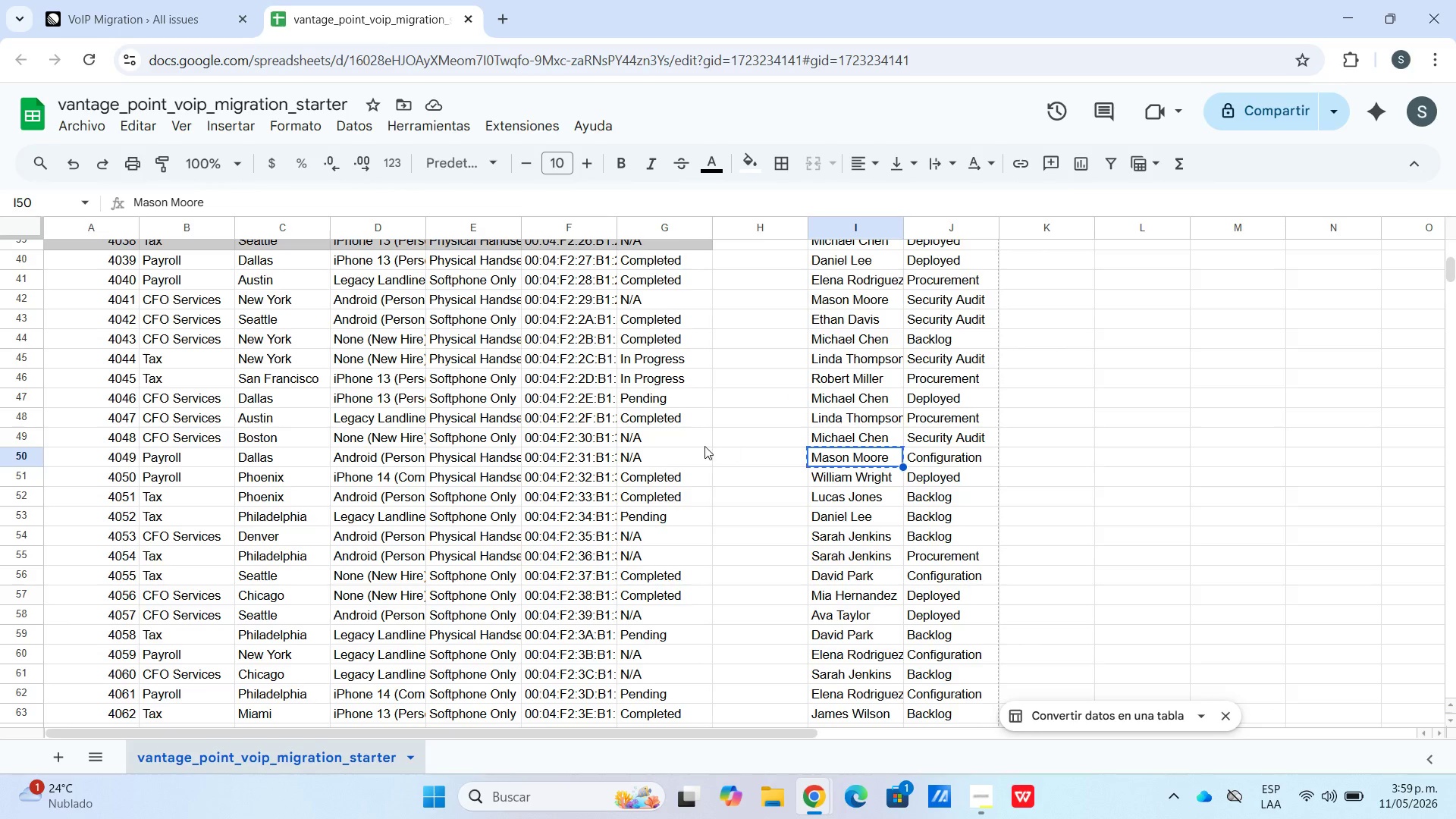 
left_click_drag(start_coordinate=[687, 455], to_coordinate=[54, 450])
 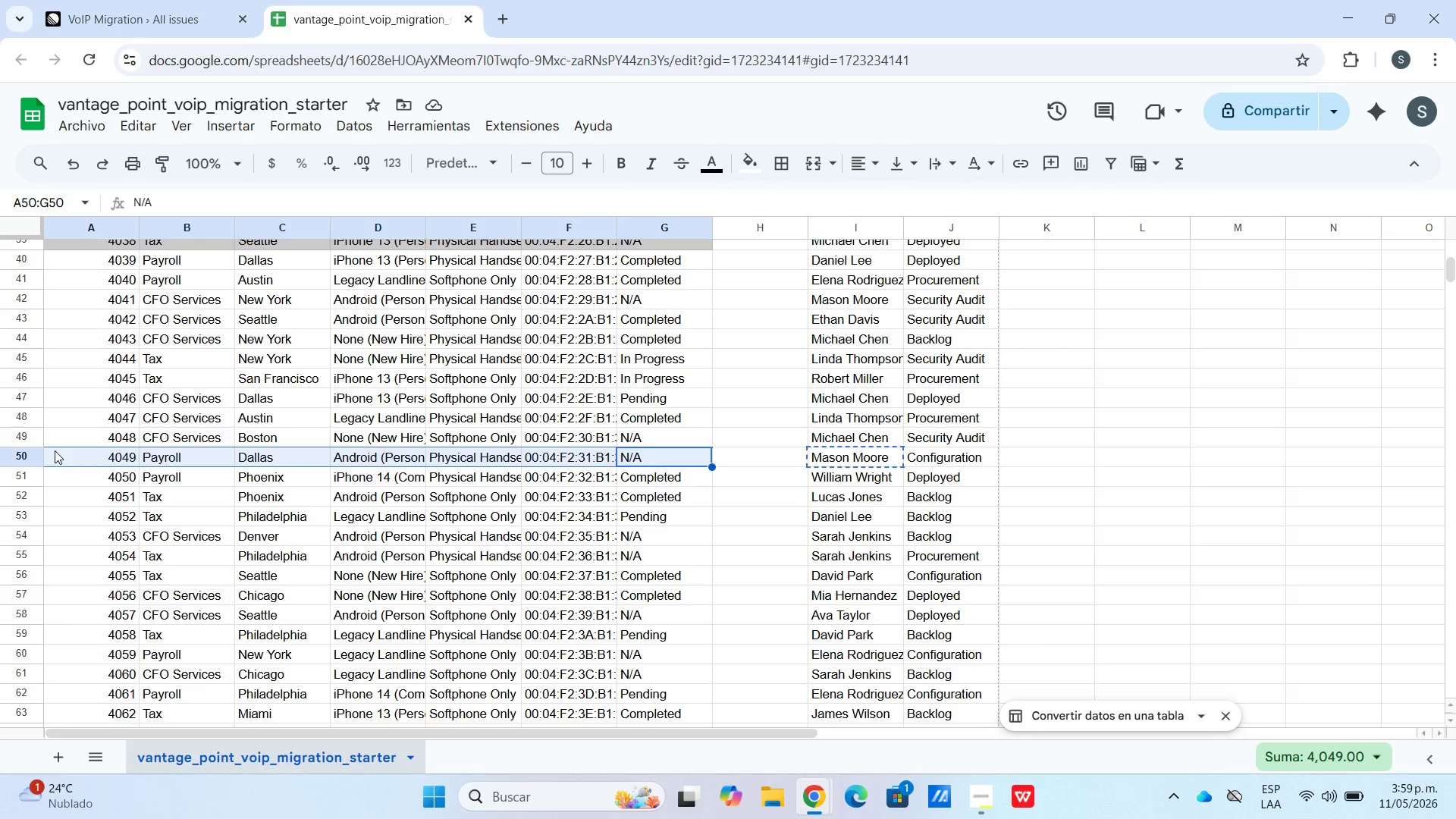 
key(Control+C)
 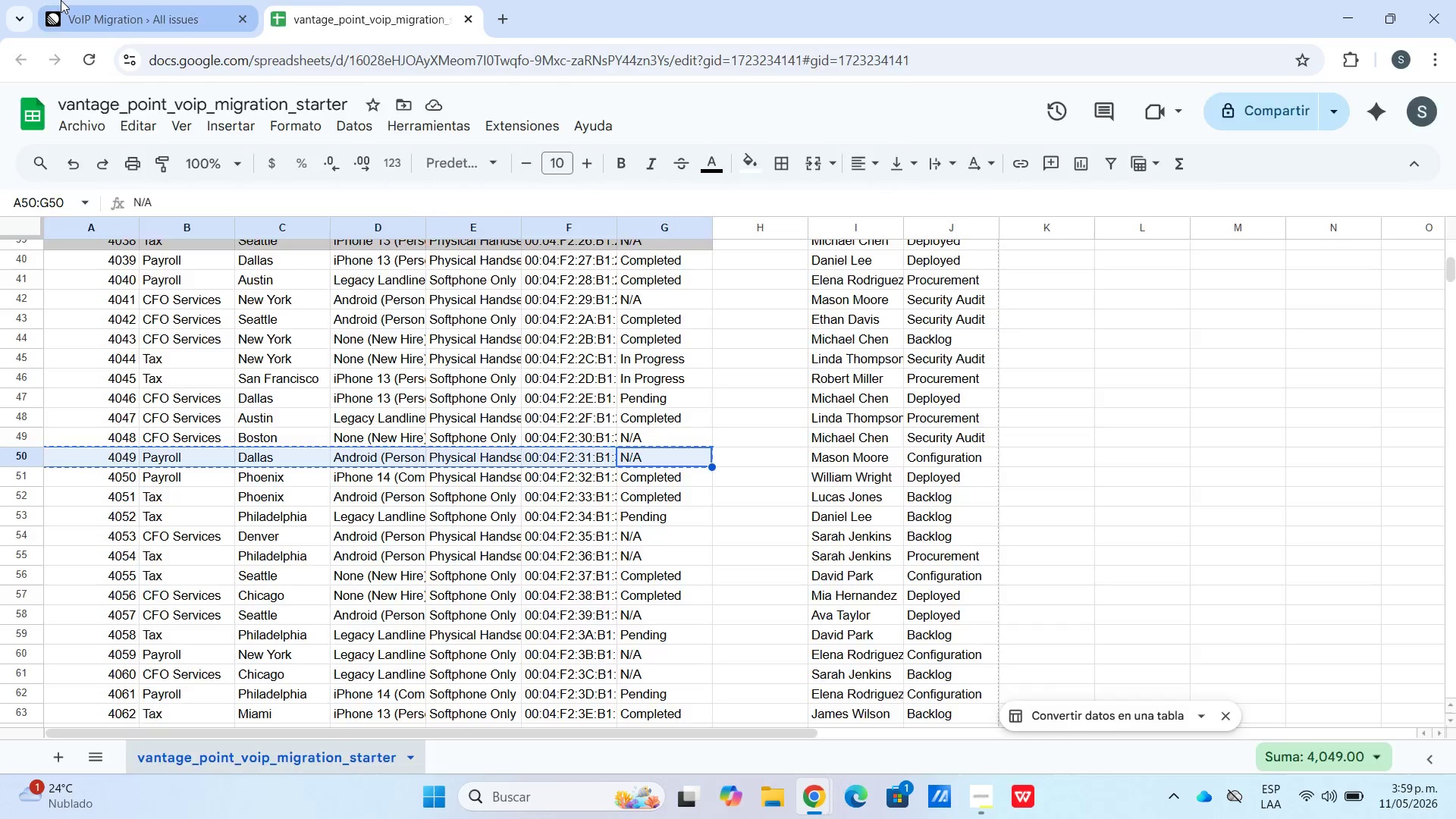 
hold_key(key=ControlLeft, duration=0.59)
 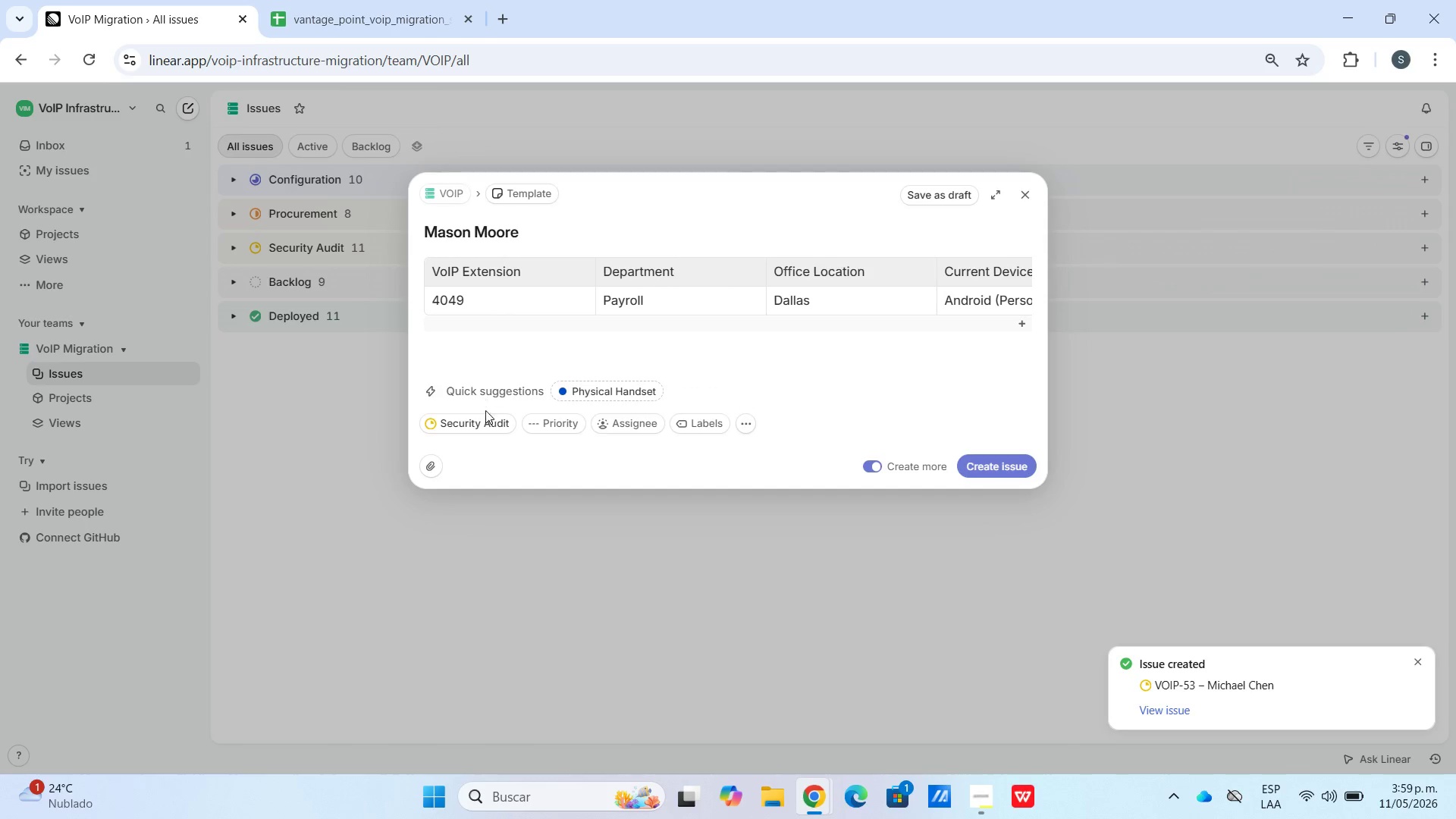 
double_click([485, 422])
 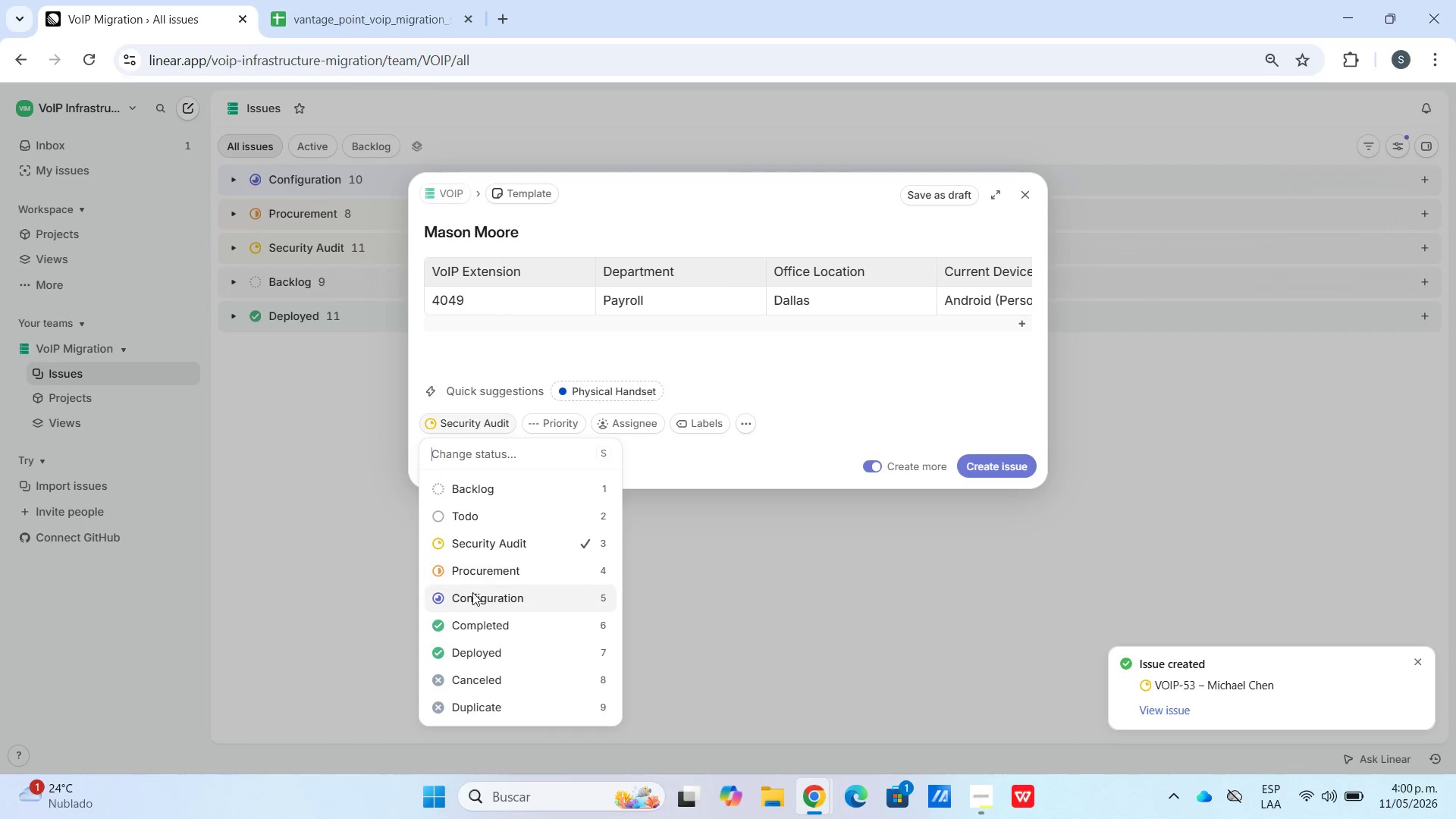 
left_click([474, 594])
 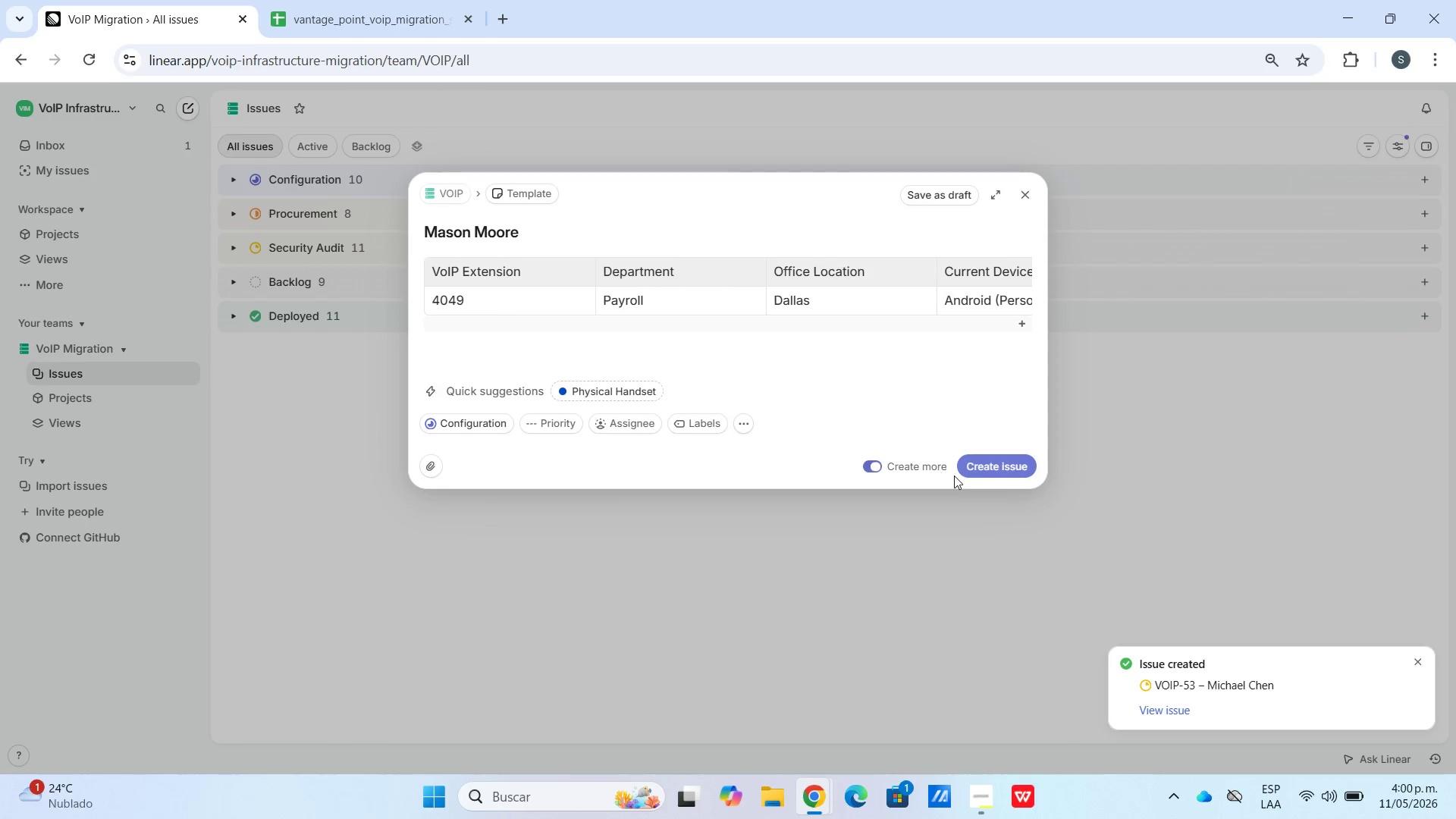 
left_click([987, 465])
 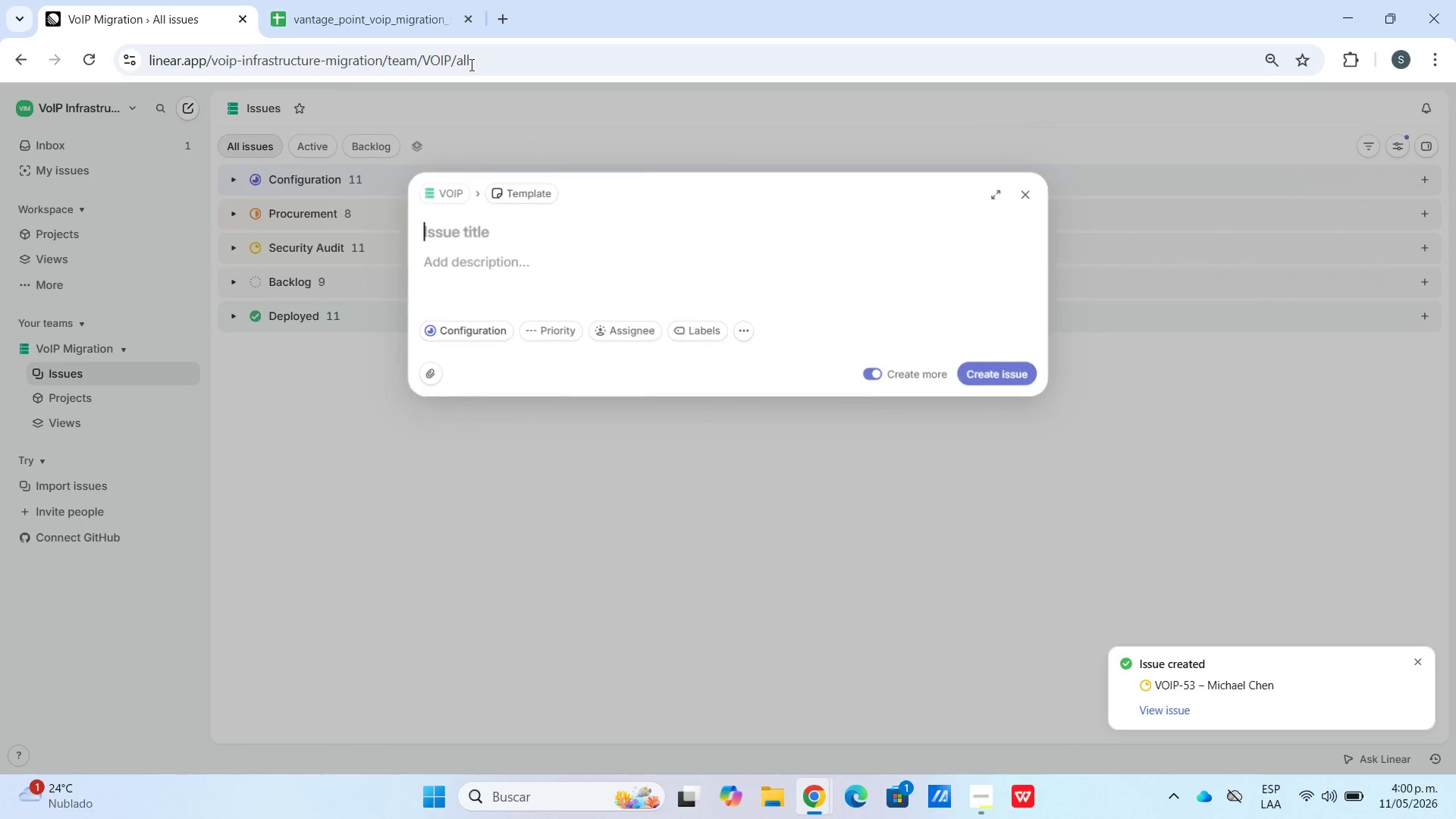 
left_click([404, 0])
 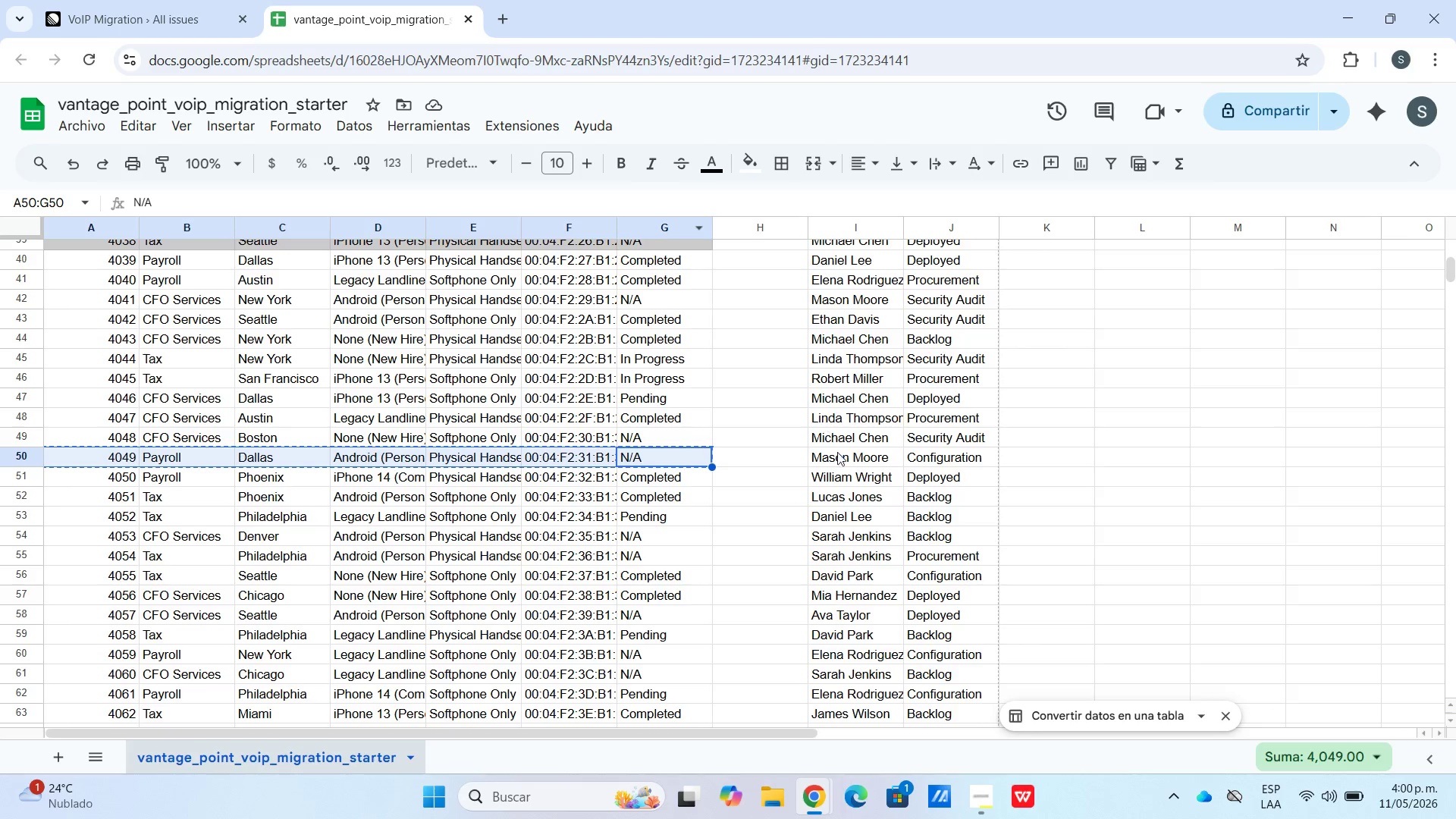 
left_click([829, 476])
 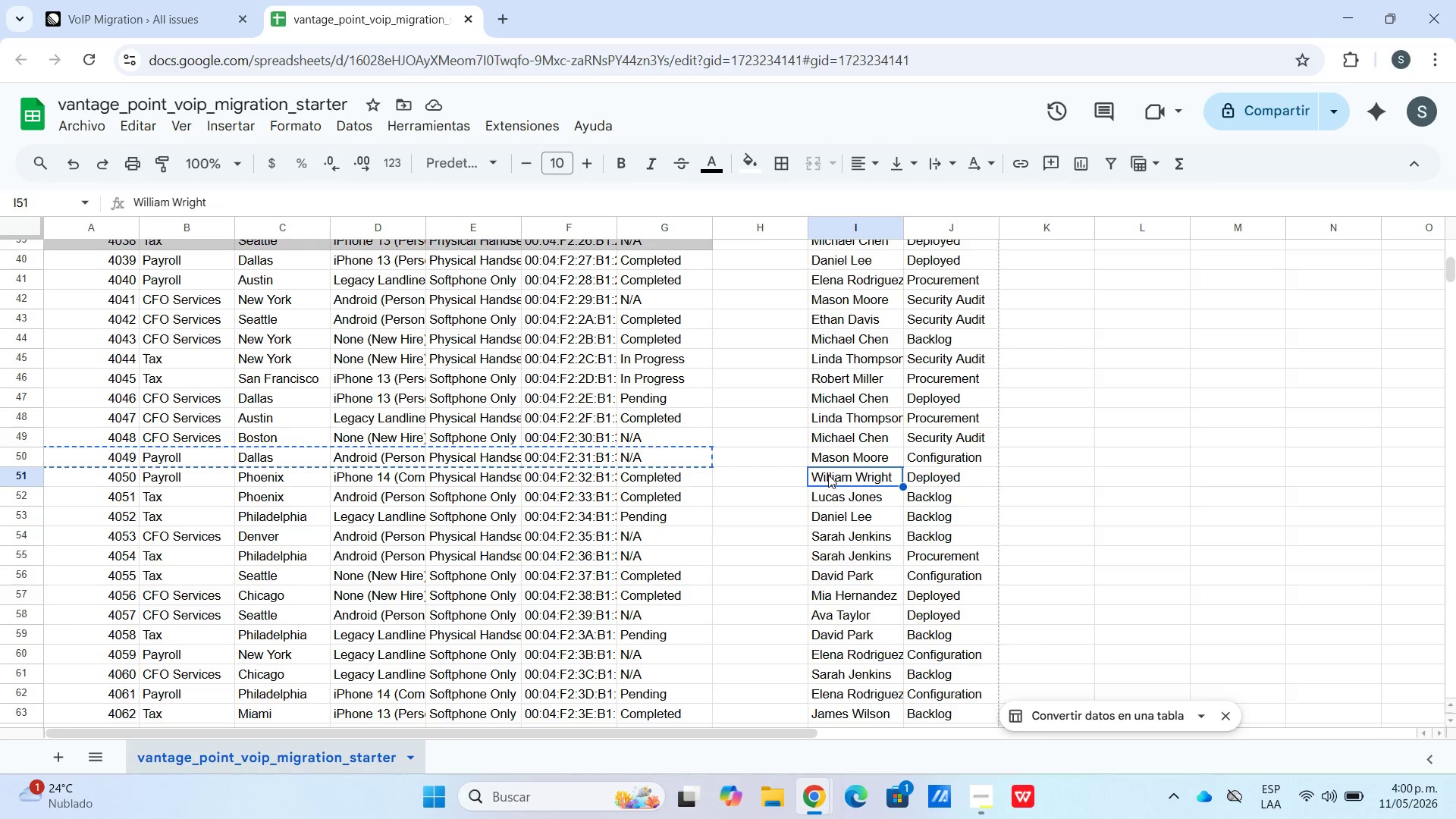 
key(Control+C)
 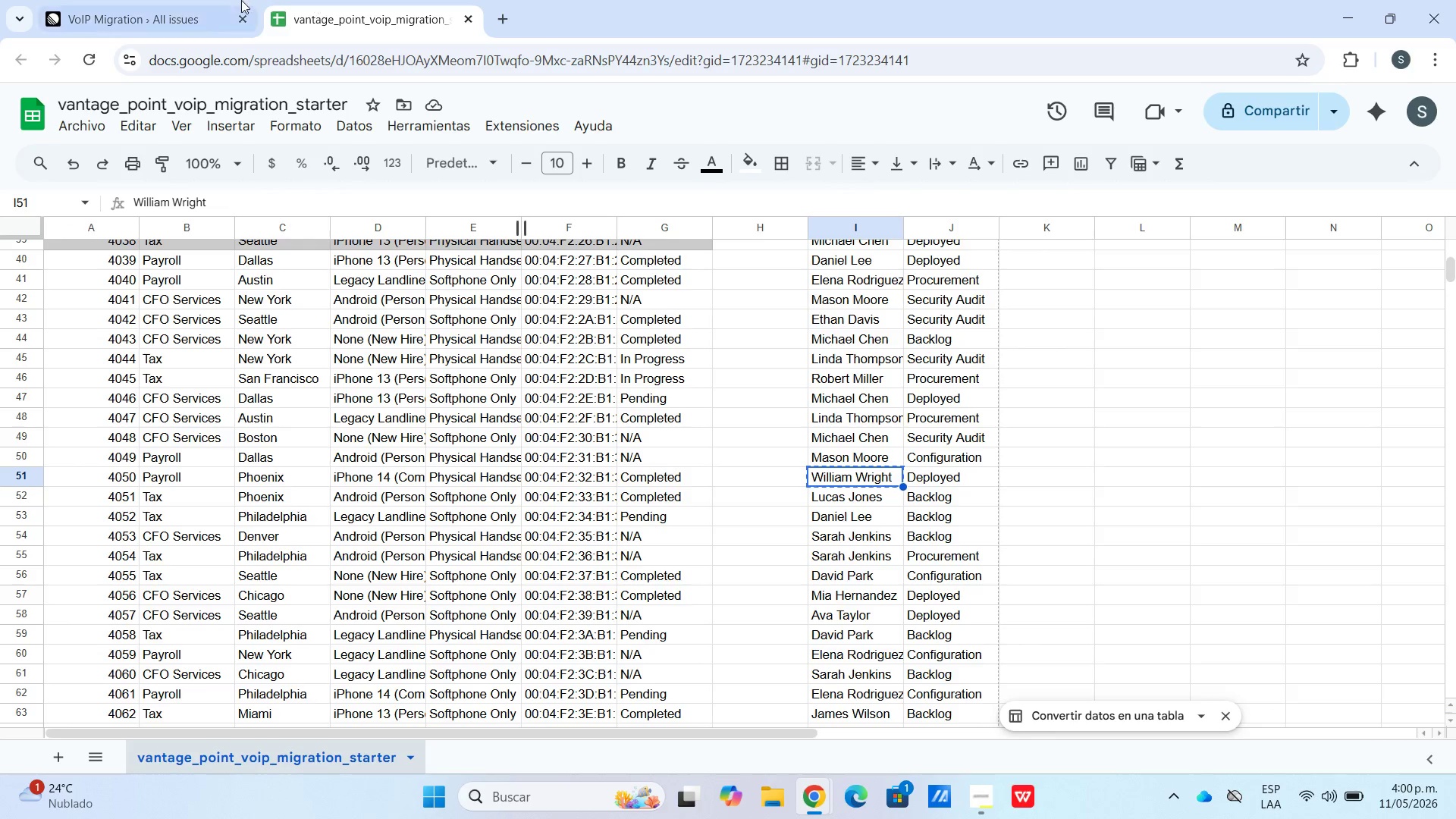 
left_click([176, 0])
 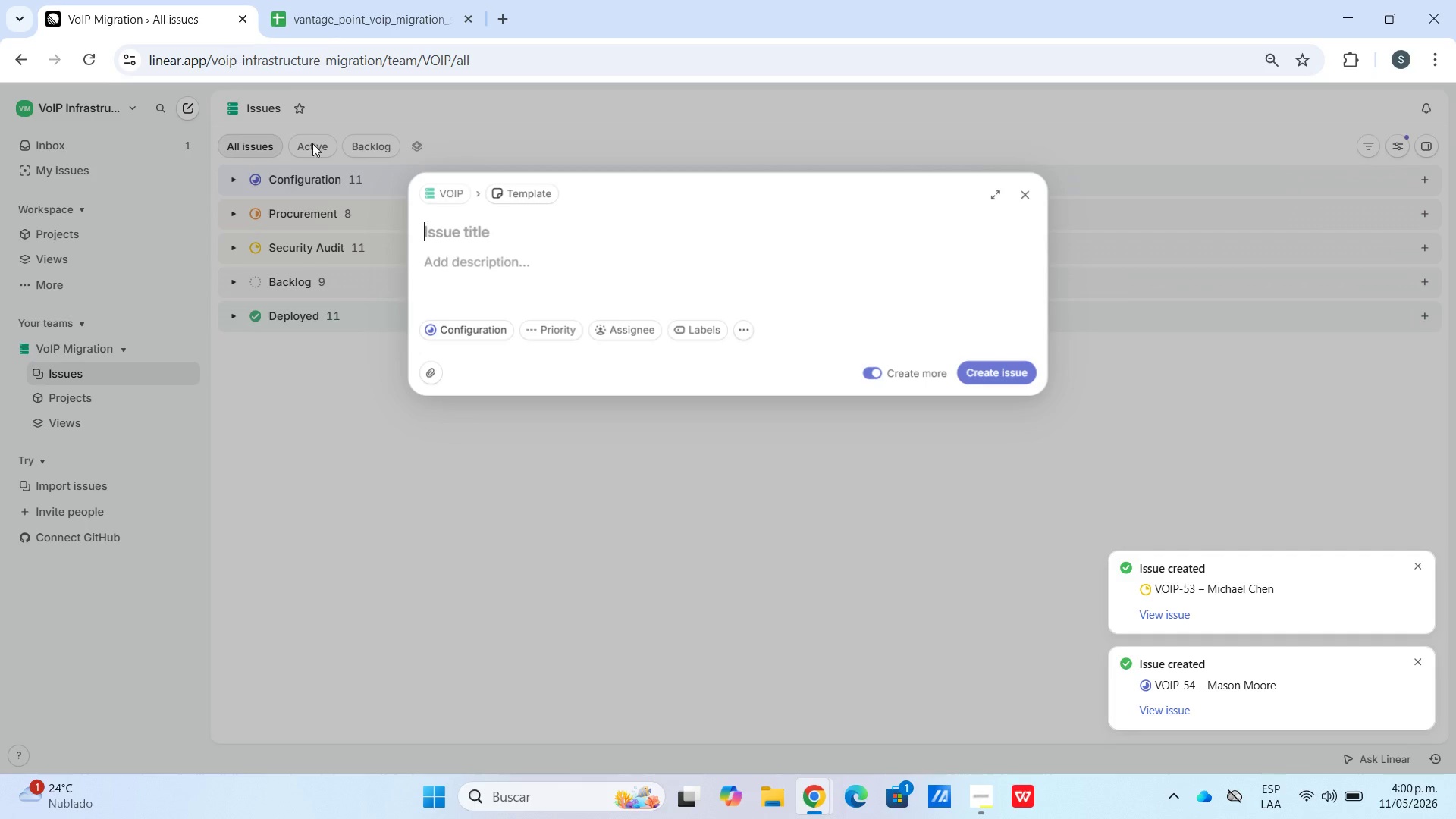 
key(Control+V)
 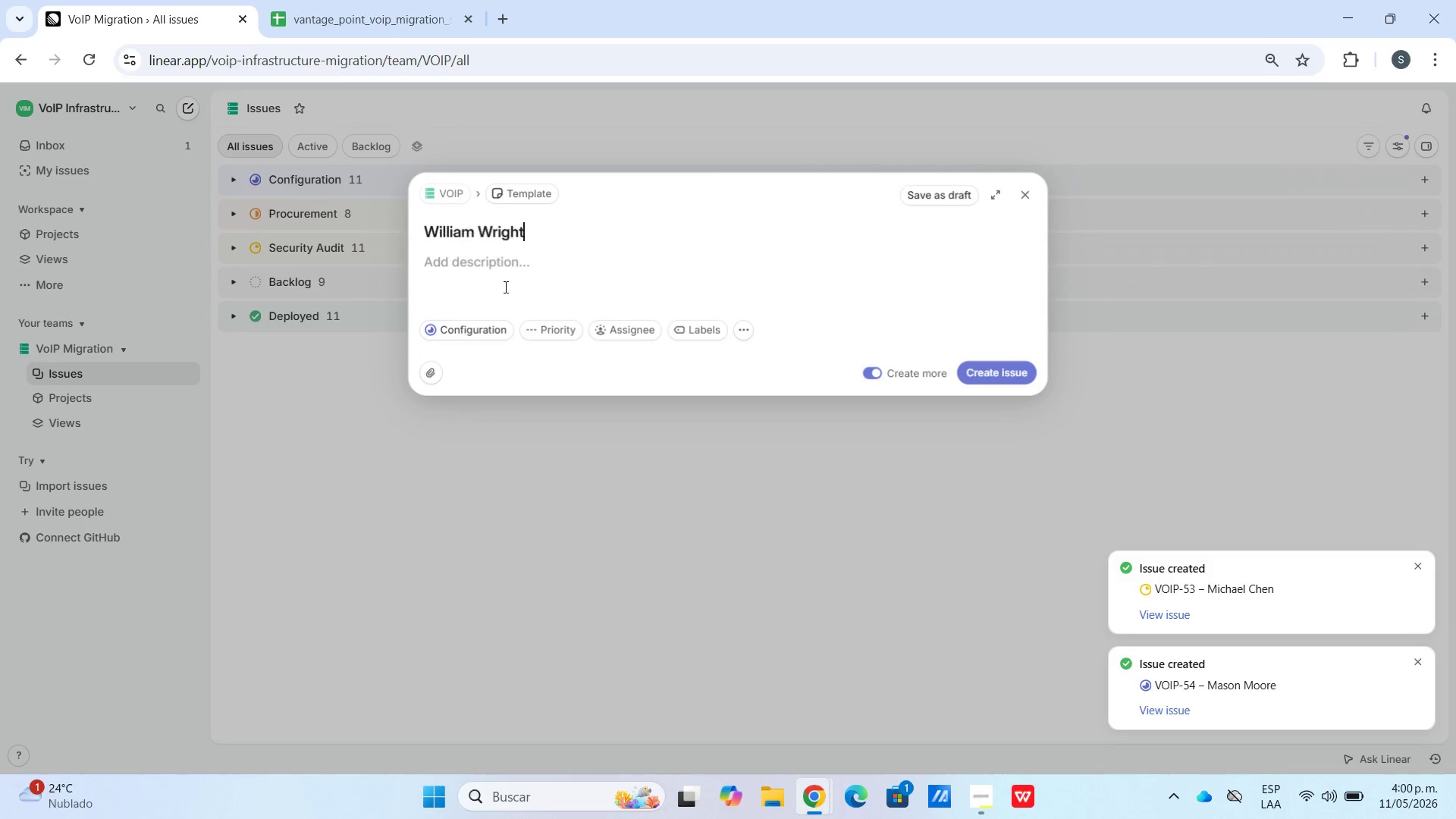 
left_click([504, 287])
 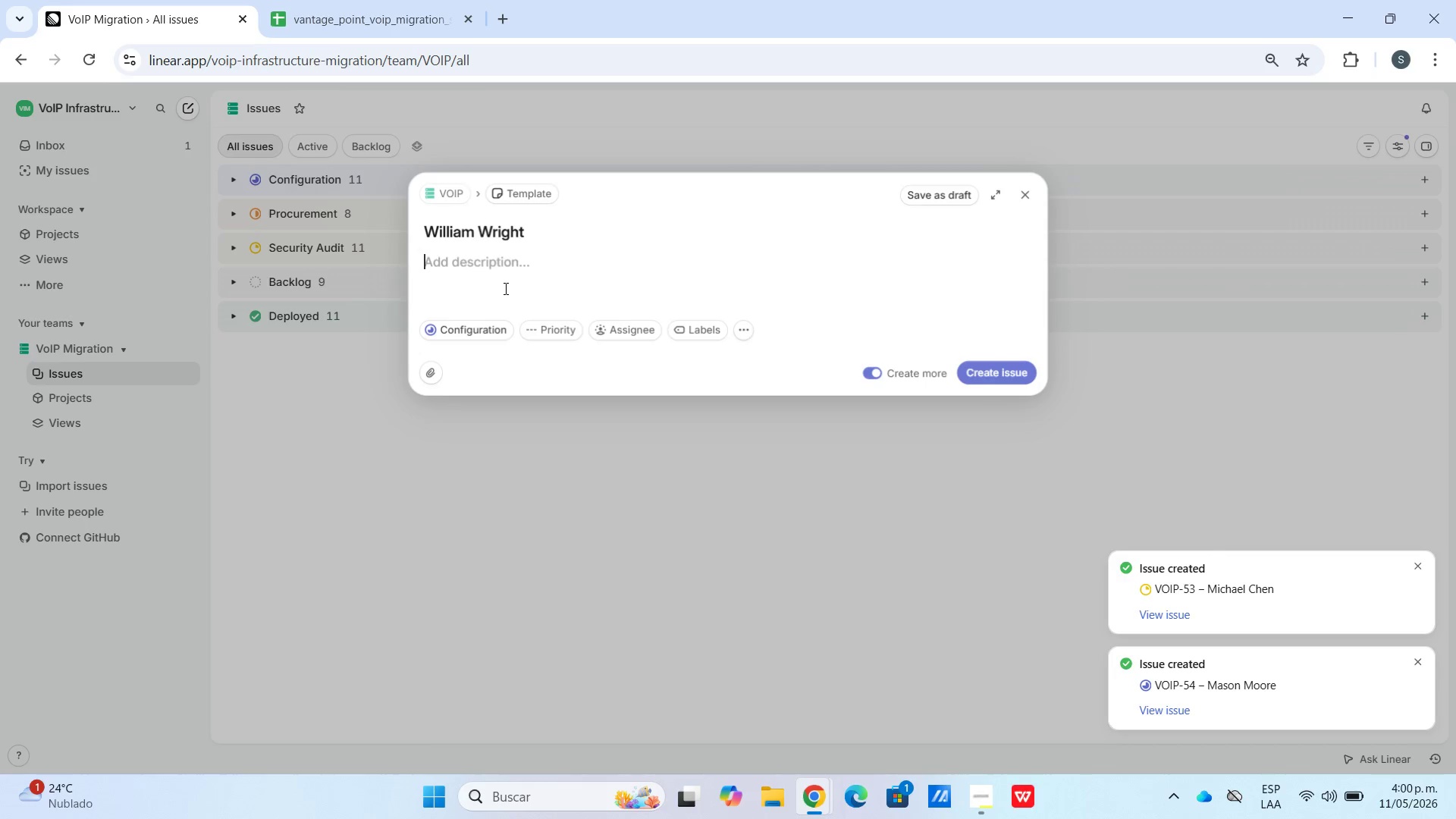 
key(Meta+V)
 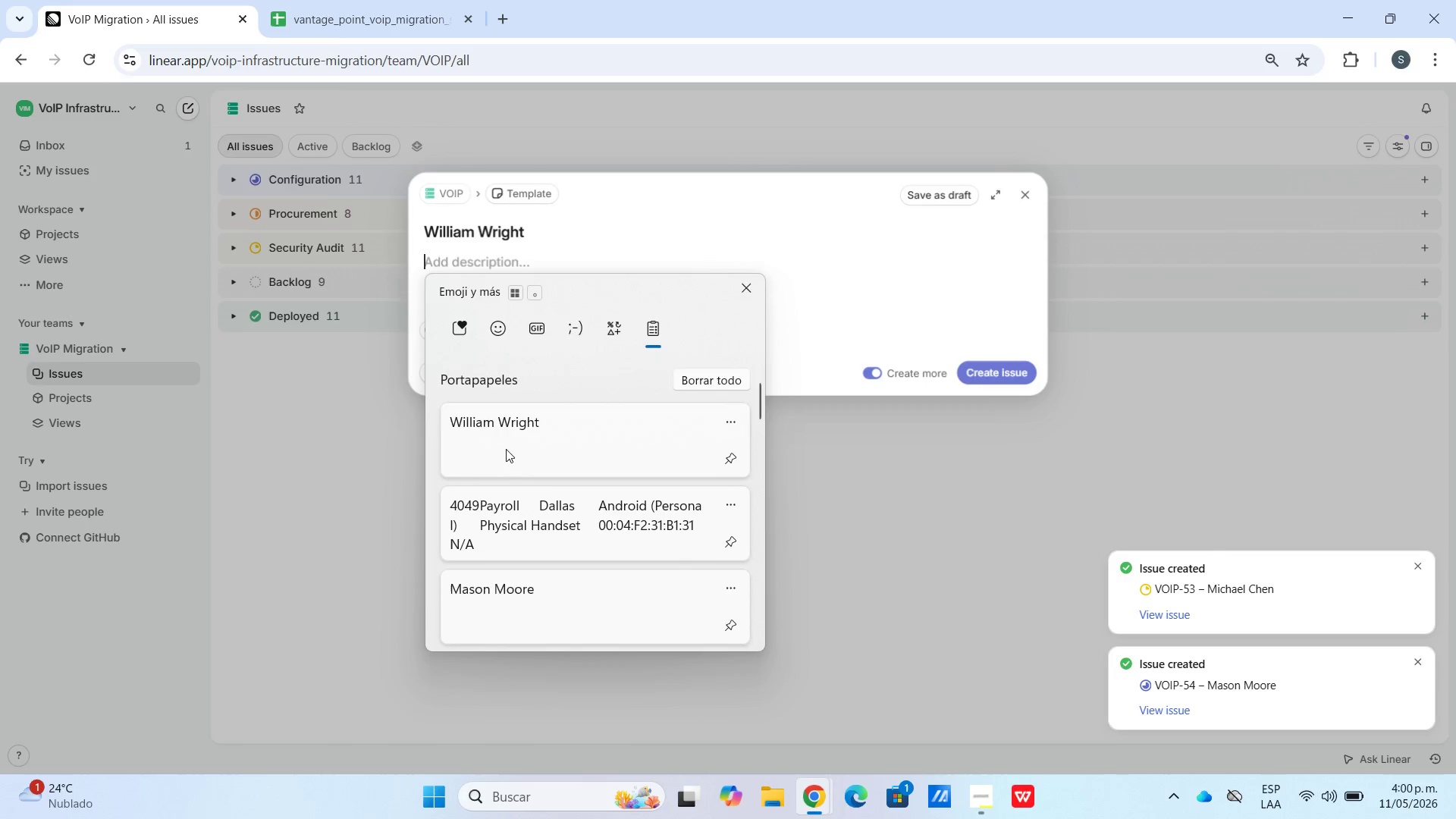 
left_click([522, 577])
 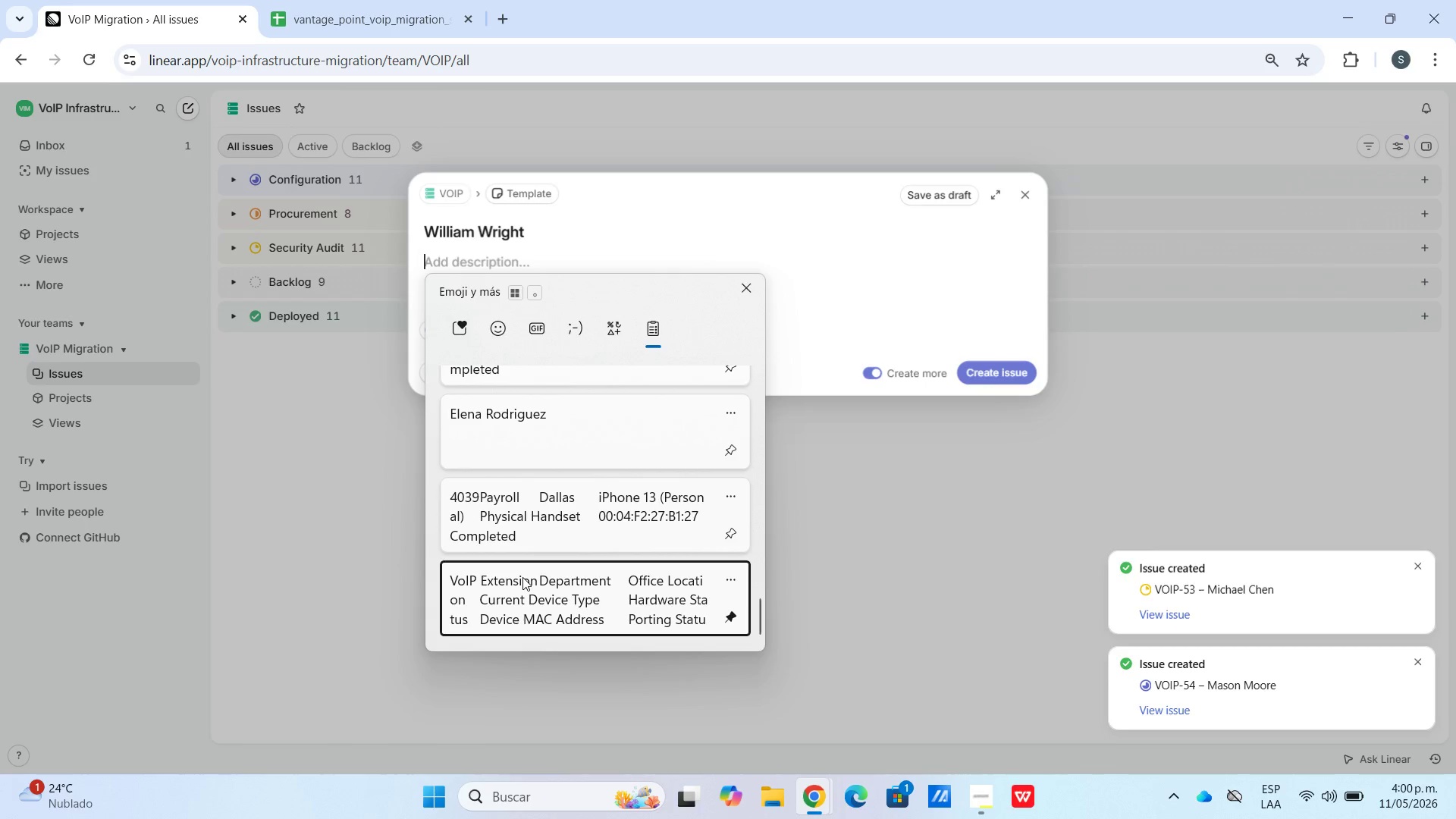 
key(Control+ControlLeft)
 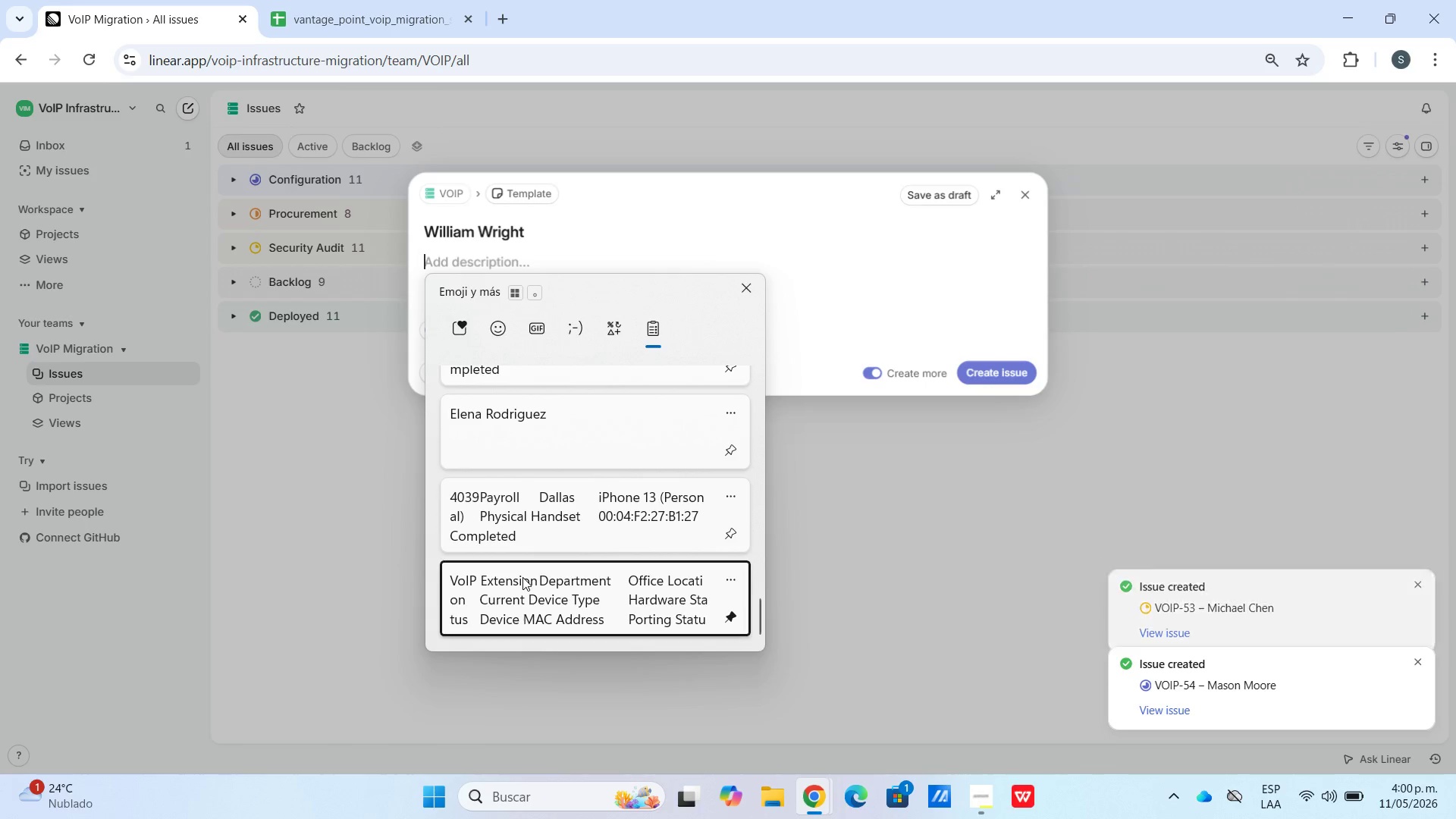 
scroll: coordinate [515, 554], scroll_direction: down, amount: 47.0
 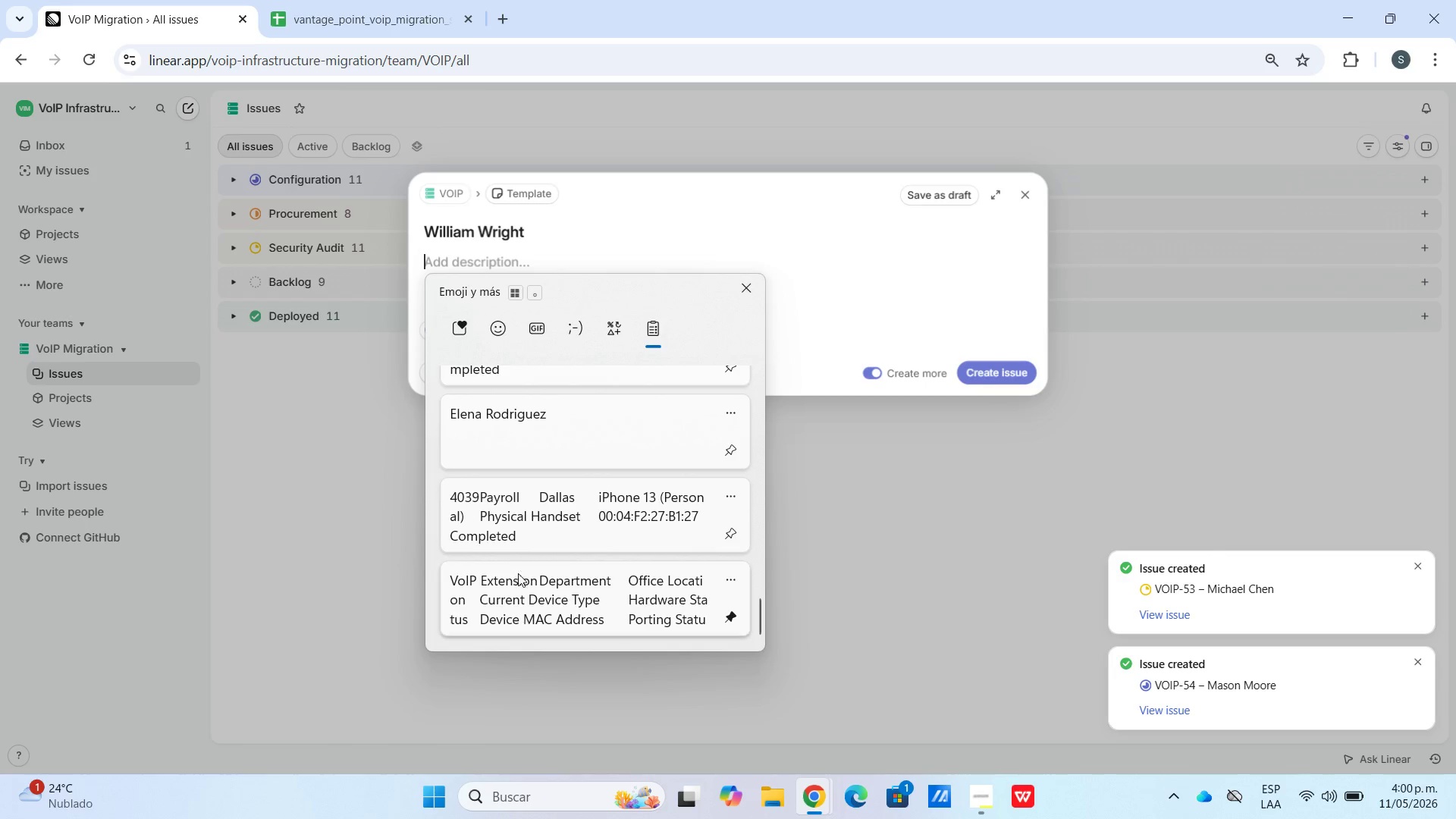 
hold_key(key=V, duration=21.28)
 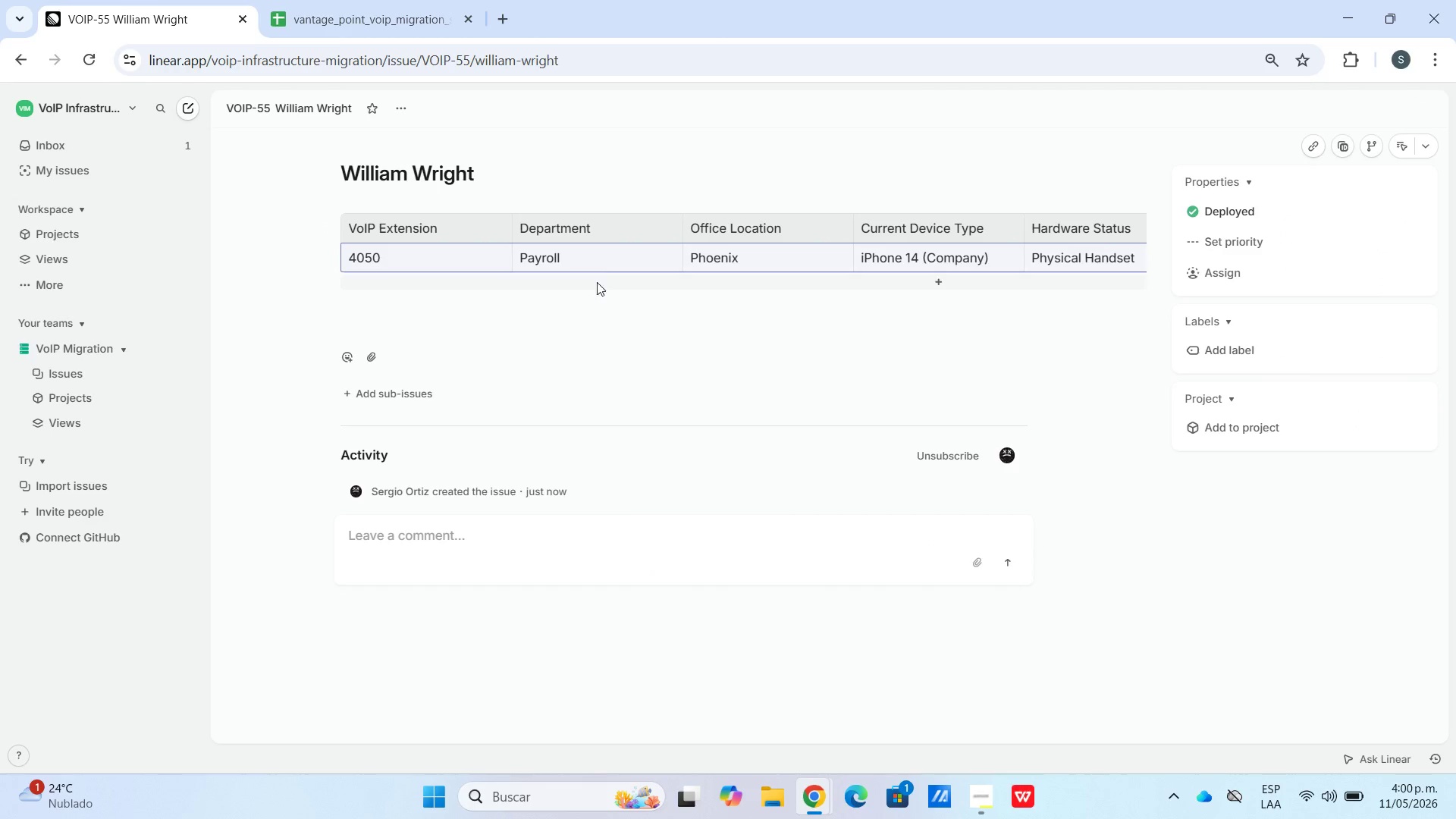 
double_click([485, 401])
 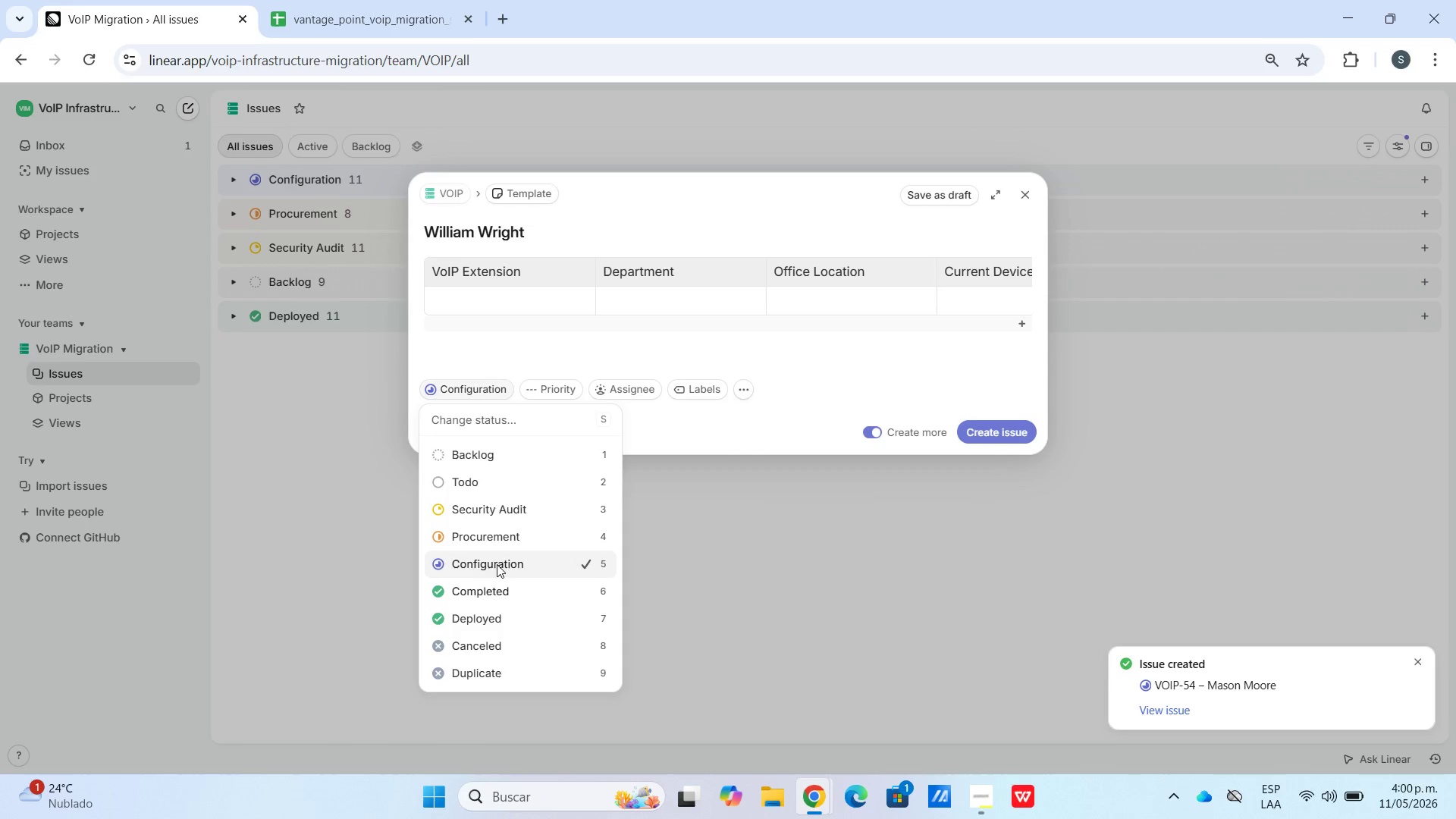 
left_click([499, 612])
 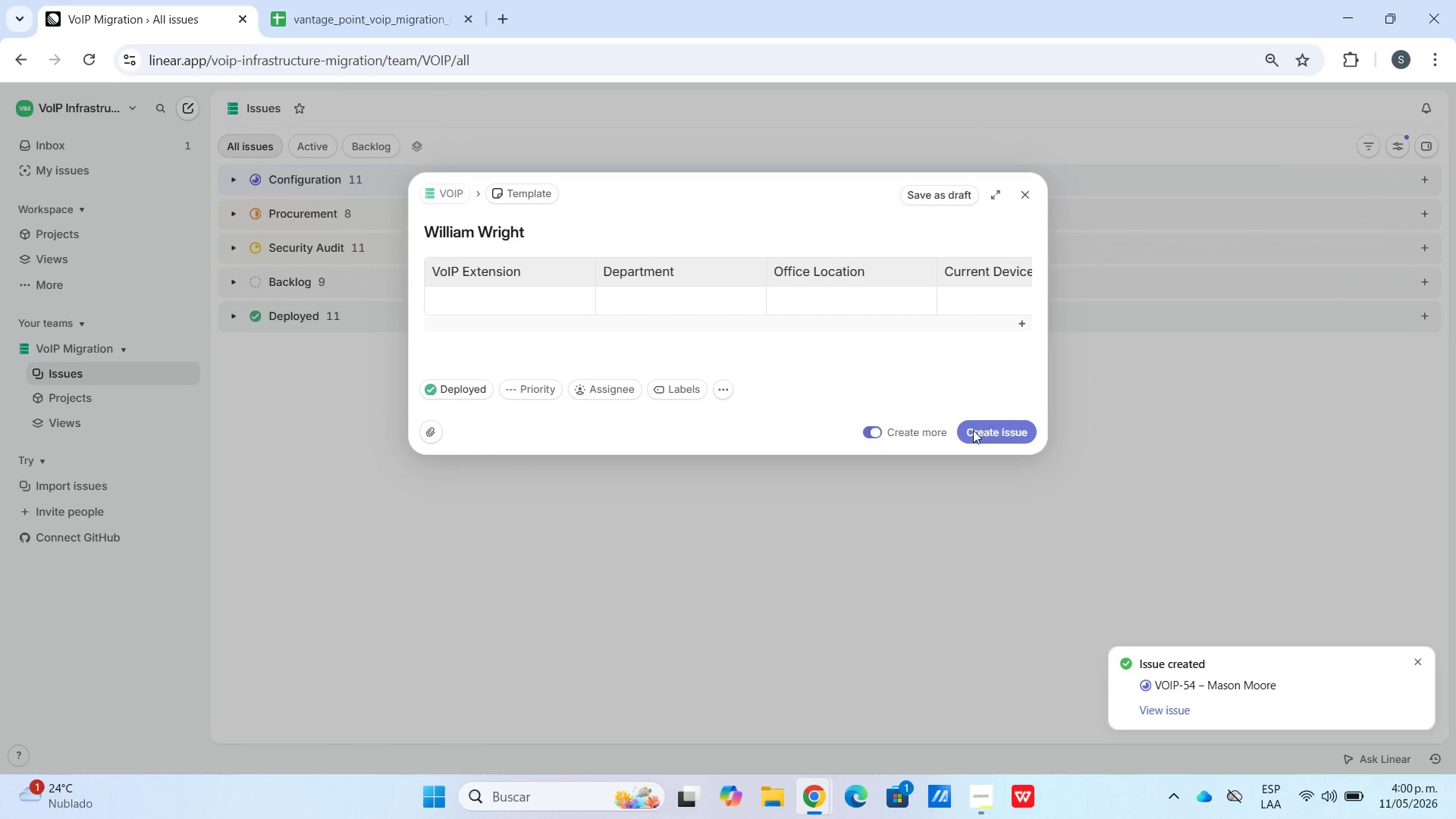 
left_click([993, 436])
 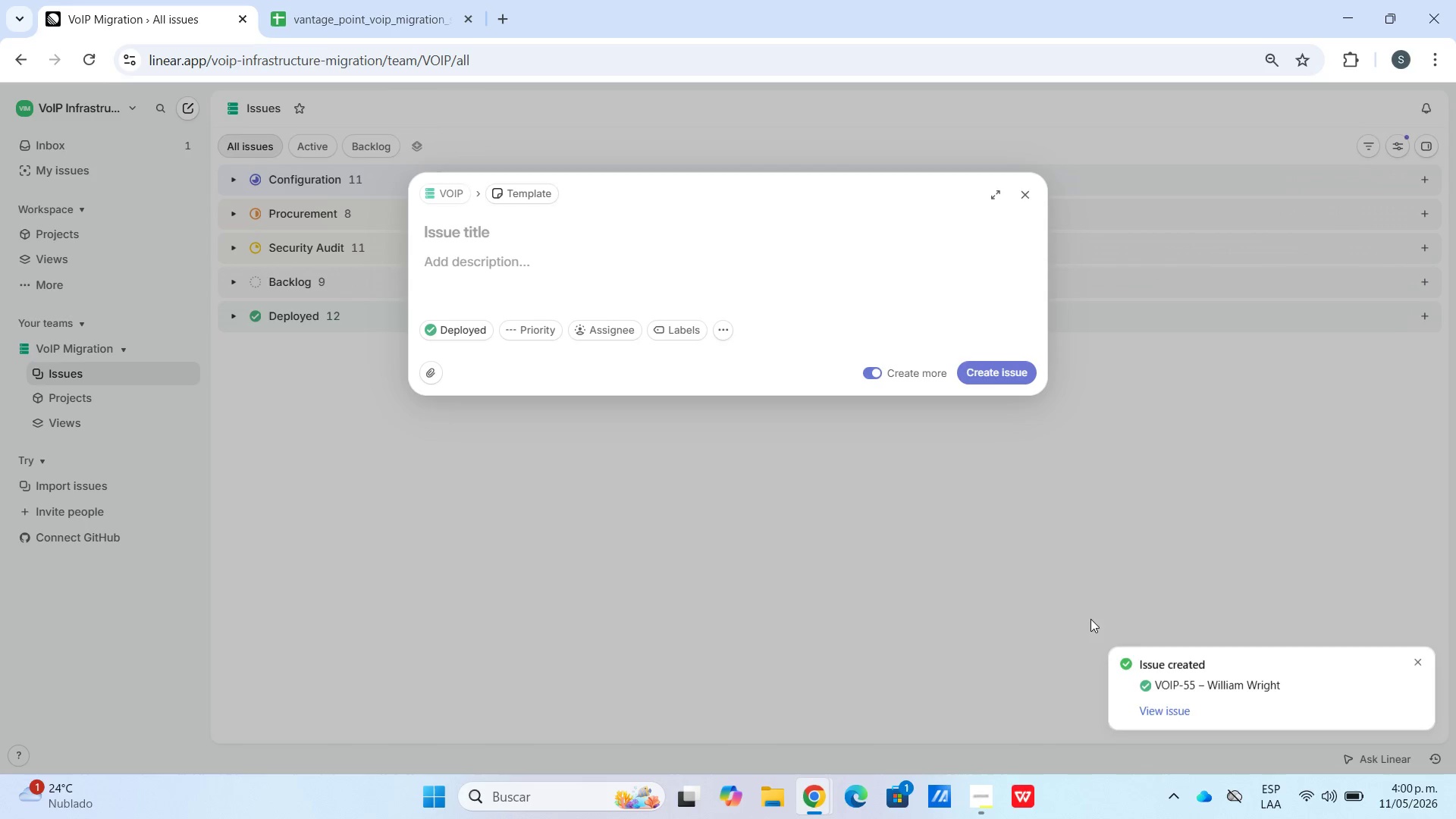 
left_click([1173, 709])
 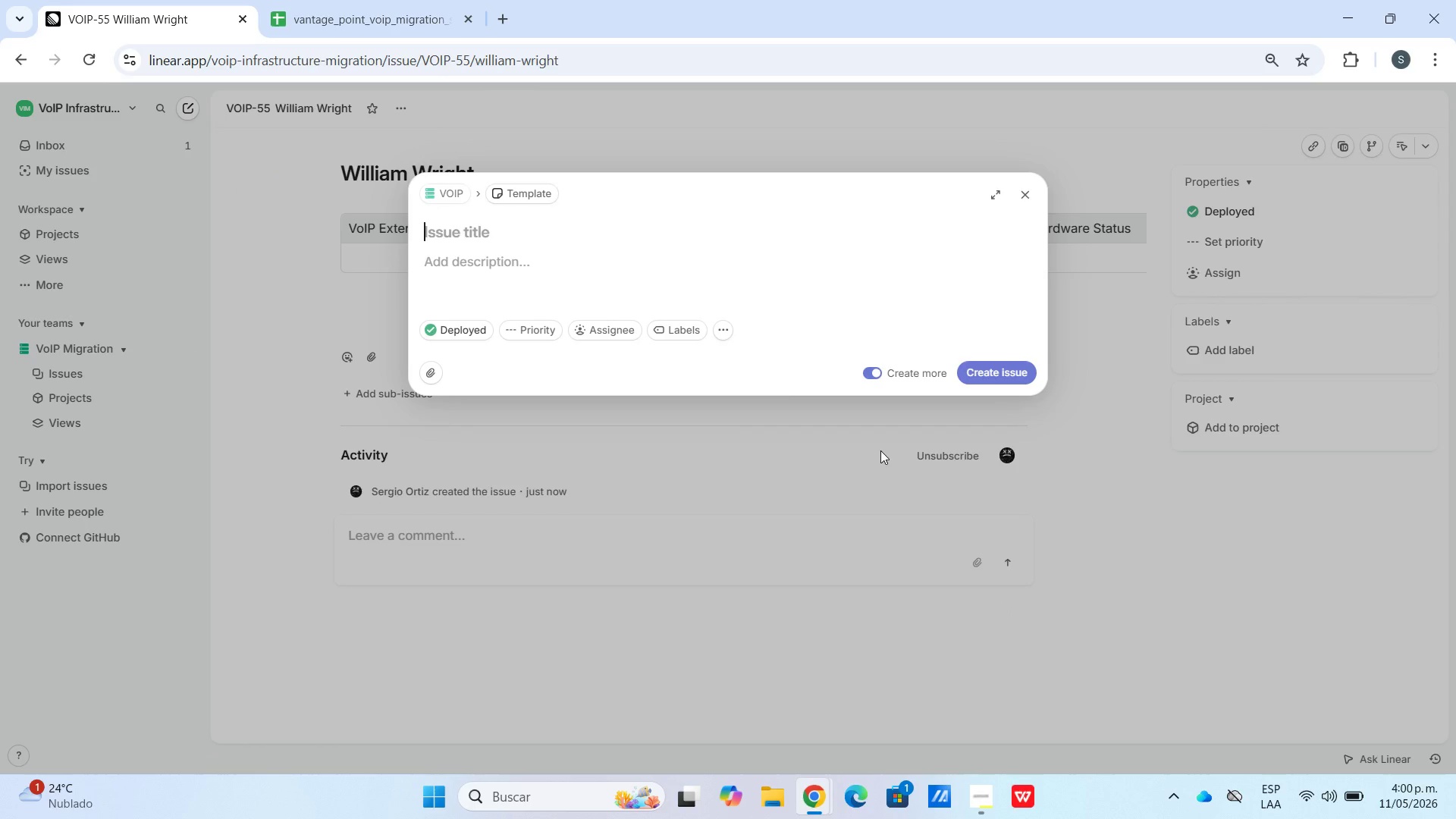 
left_click([1028, 201])
 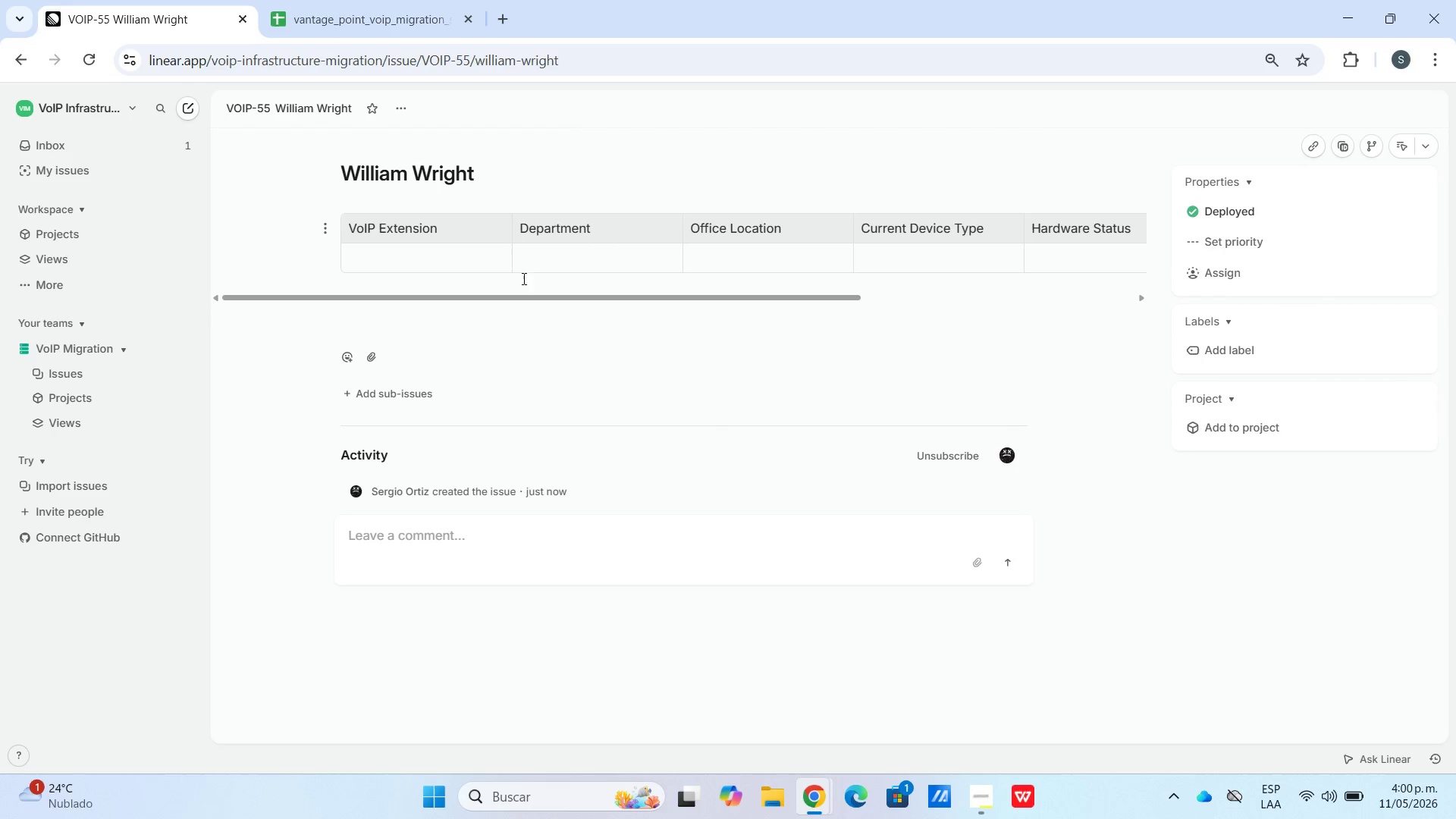 
left_click([475, 274])
 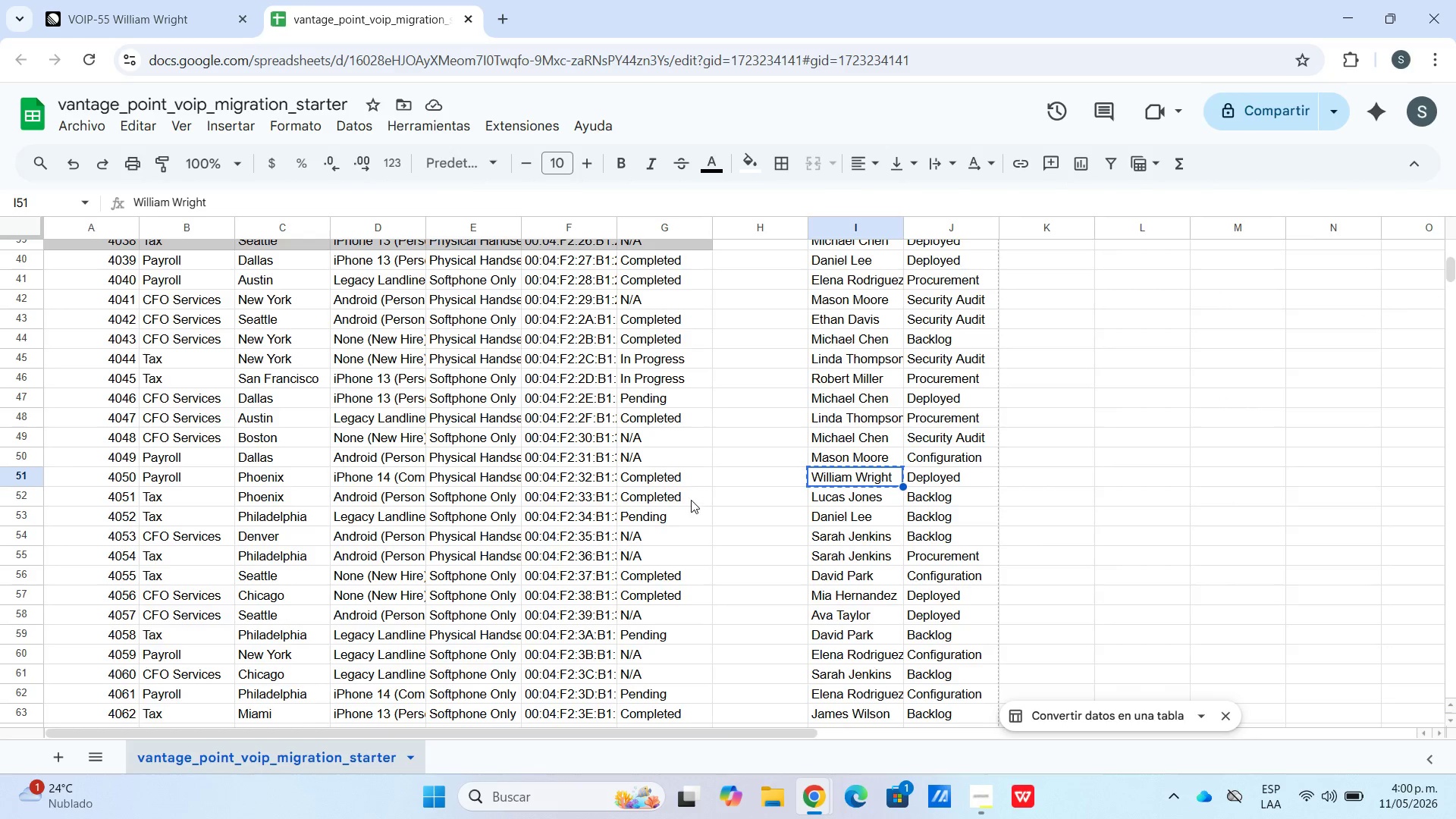 
left_click_drag(start_coordinate=[688, 480], to_coordinate=[96, 478])
 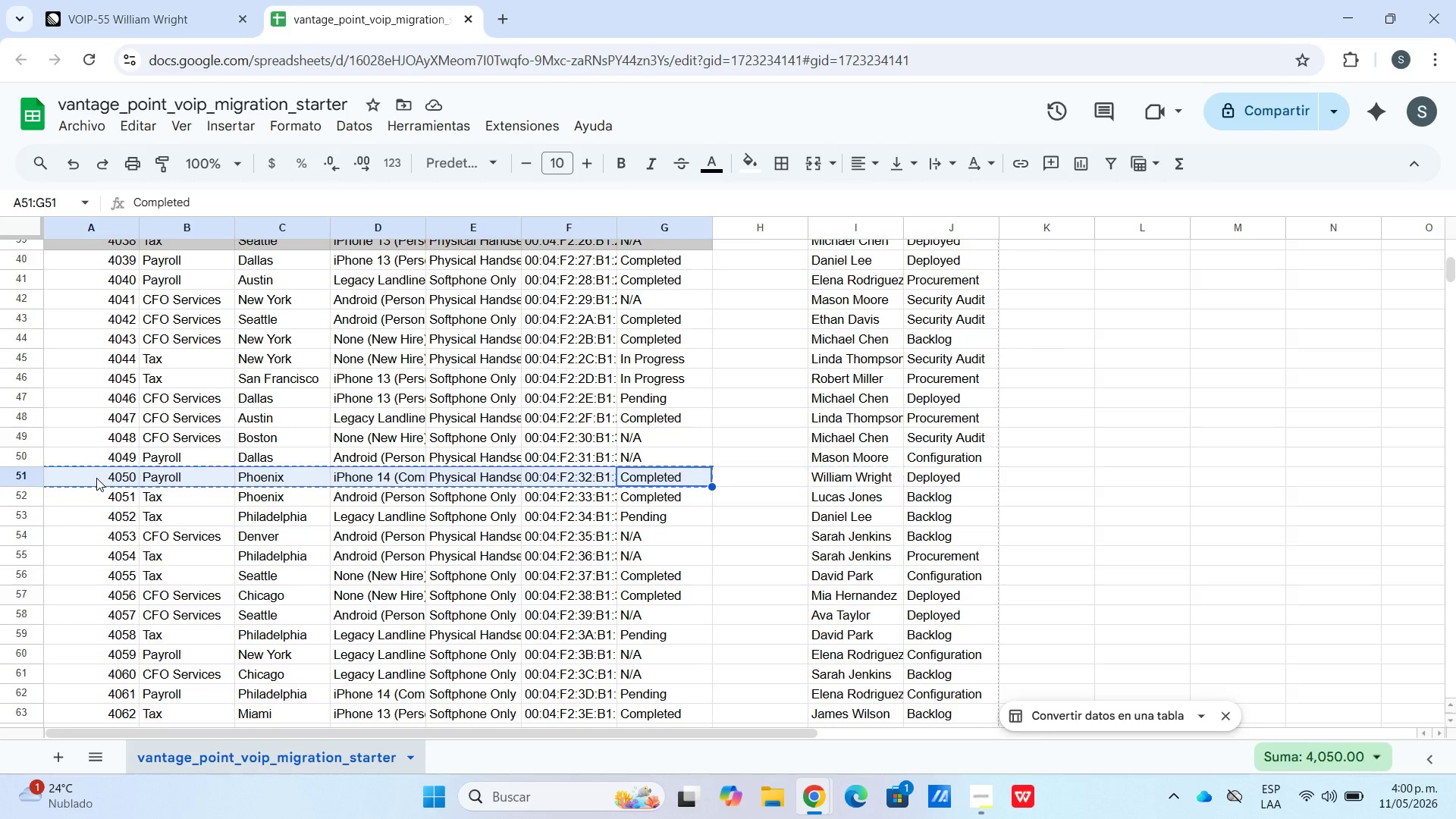 
key(Control+C)
 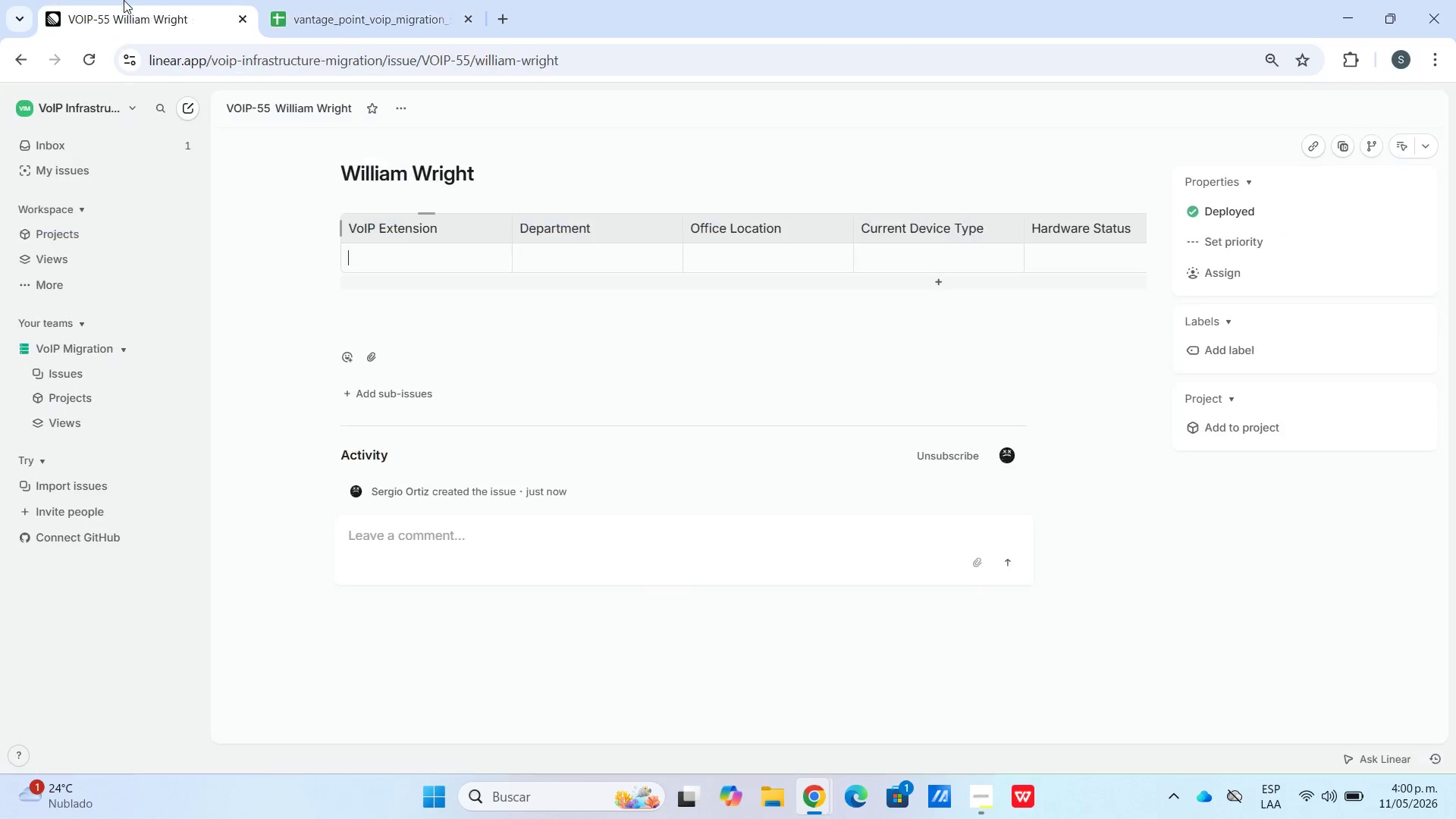 
hold_key(key=ControlLeft, duration=0.72)
 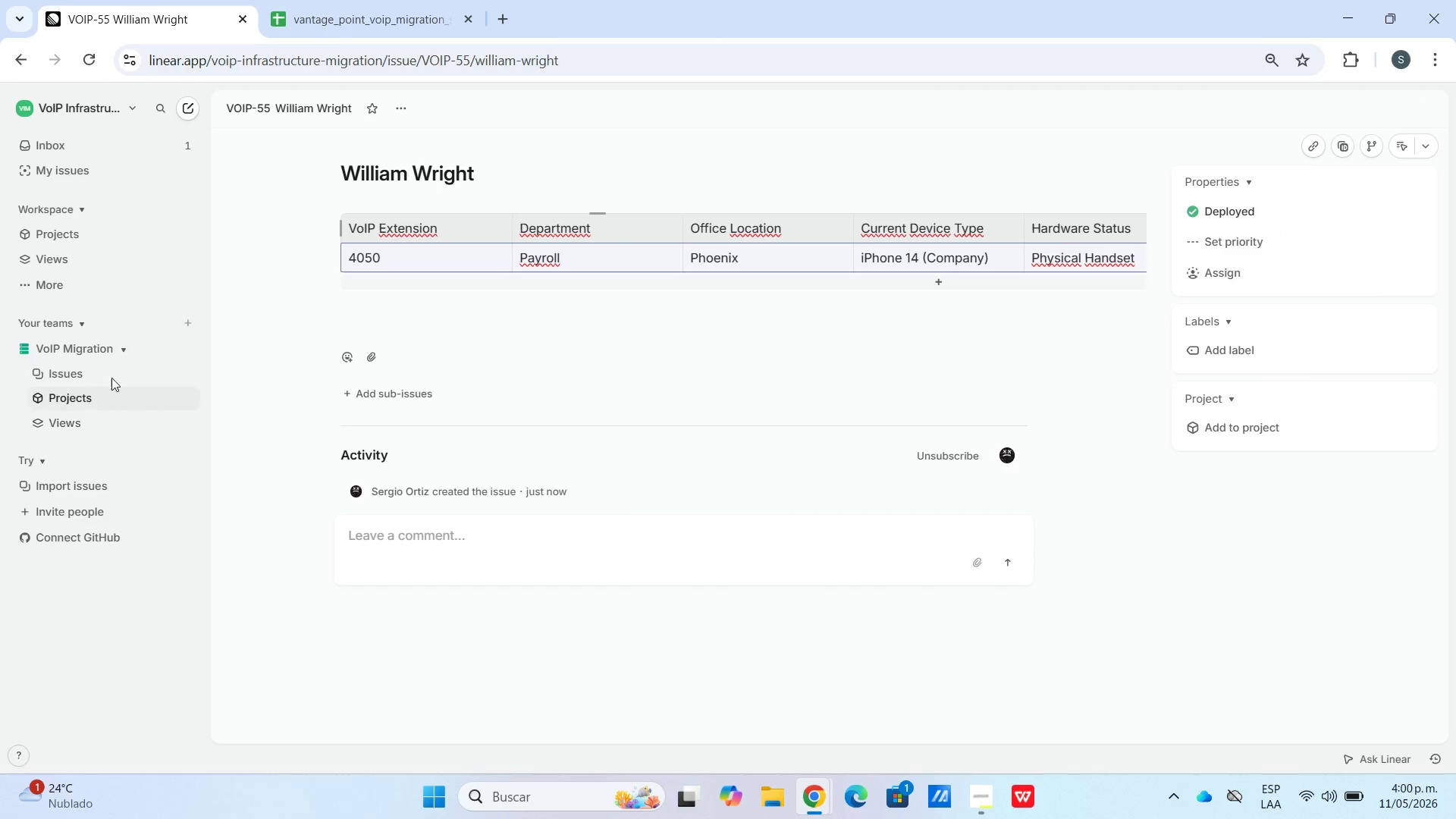 
key(Enter)
 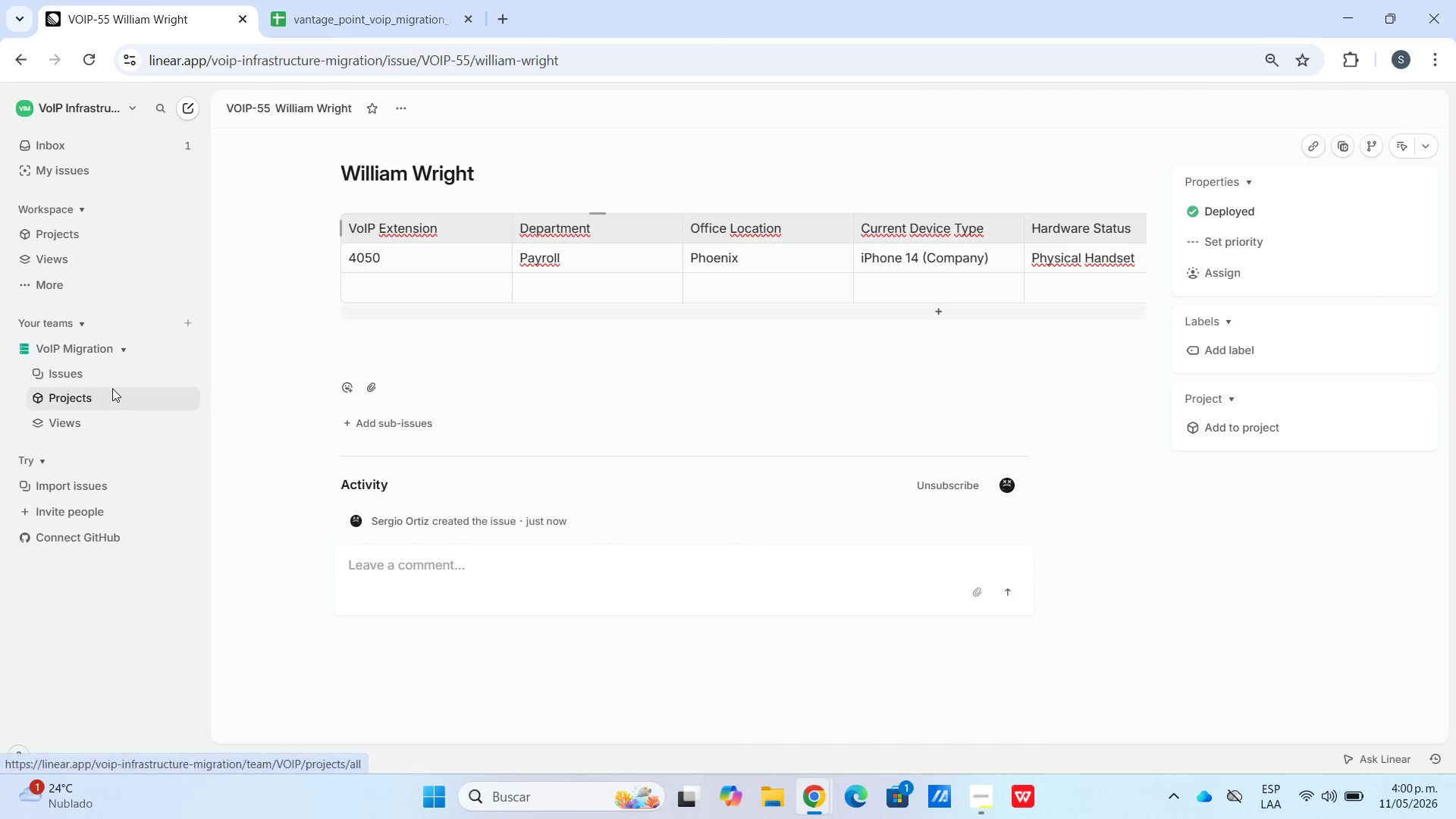 
left_click_drag(start_coordinate=[107, 416], to_coordinate=[108, 407])
 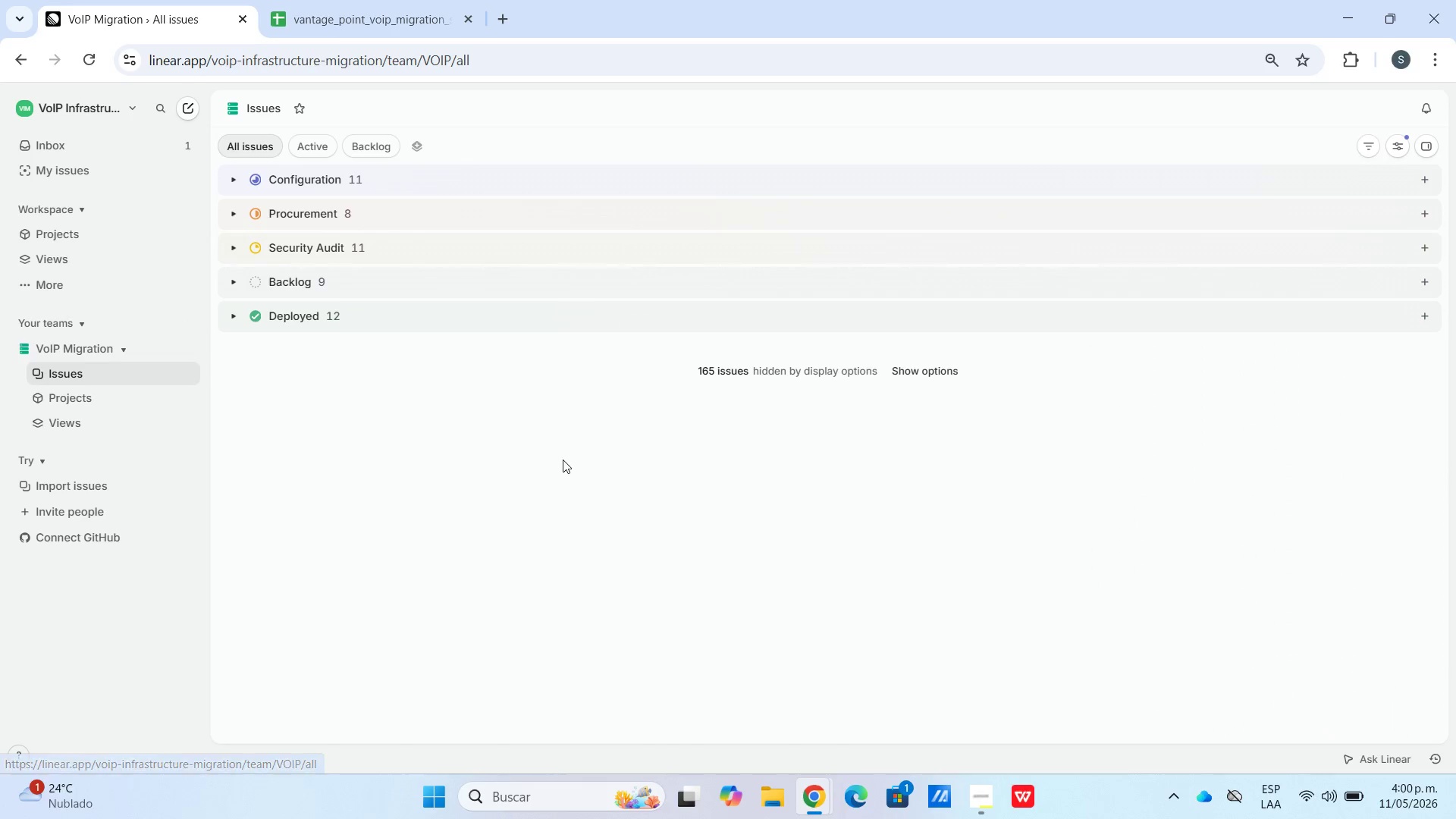 
key(C)
 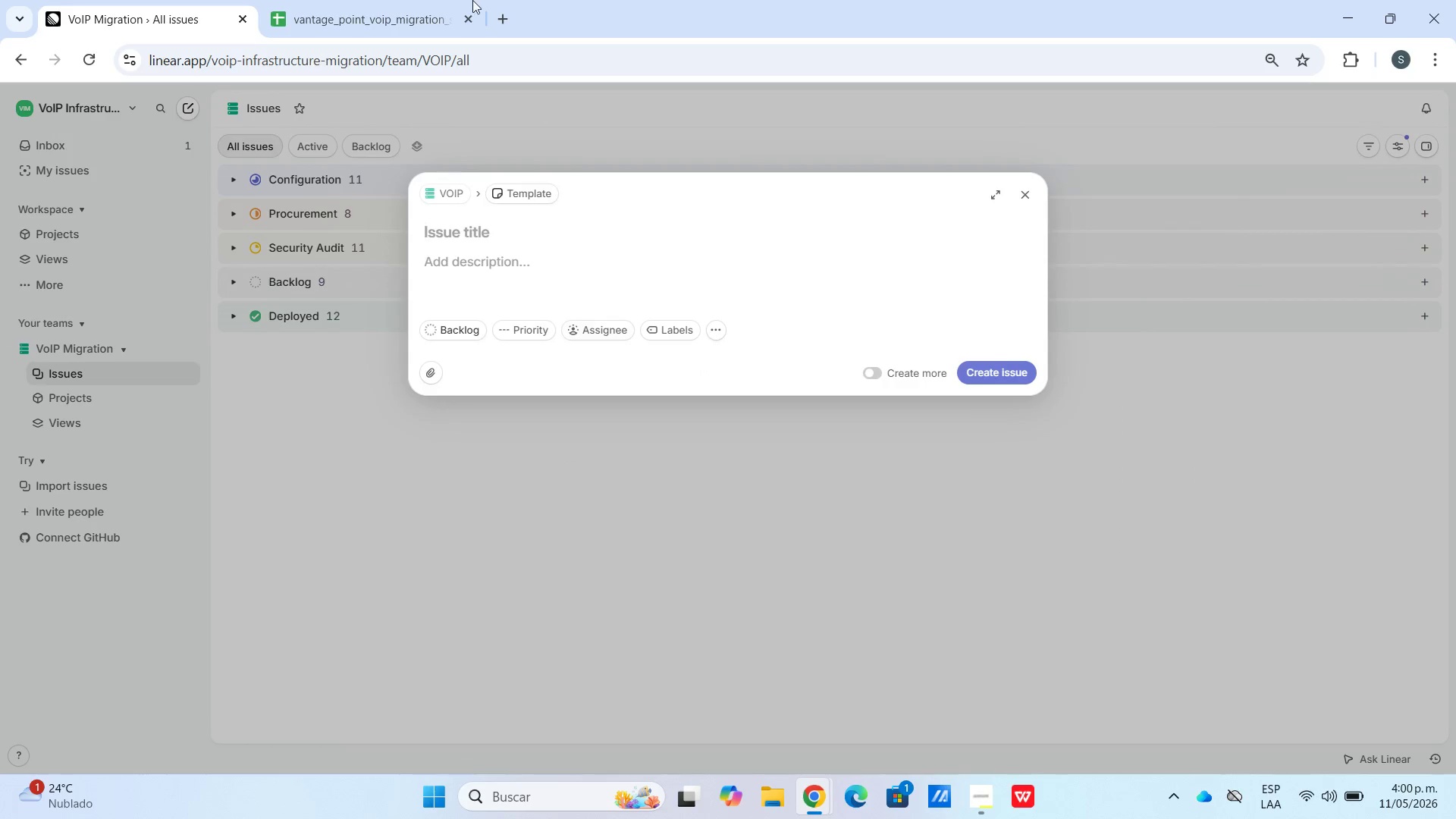 
left_click([403, 0])
 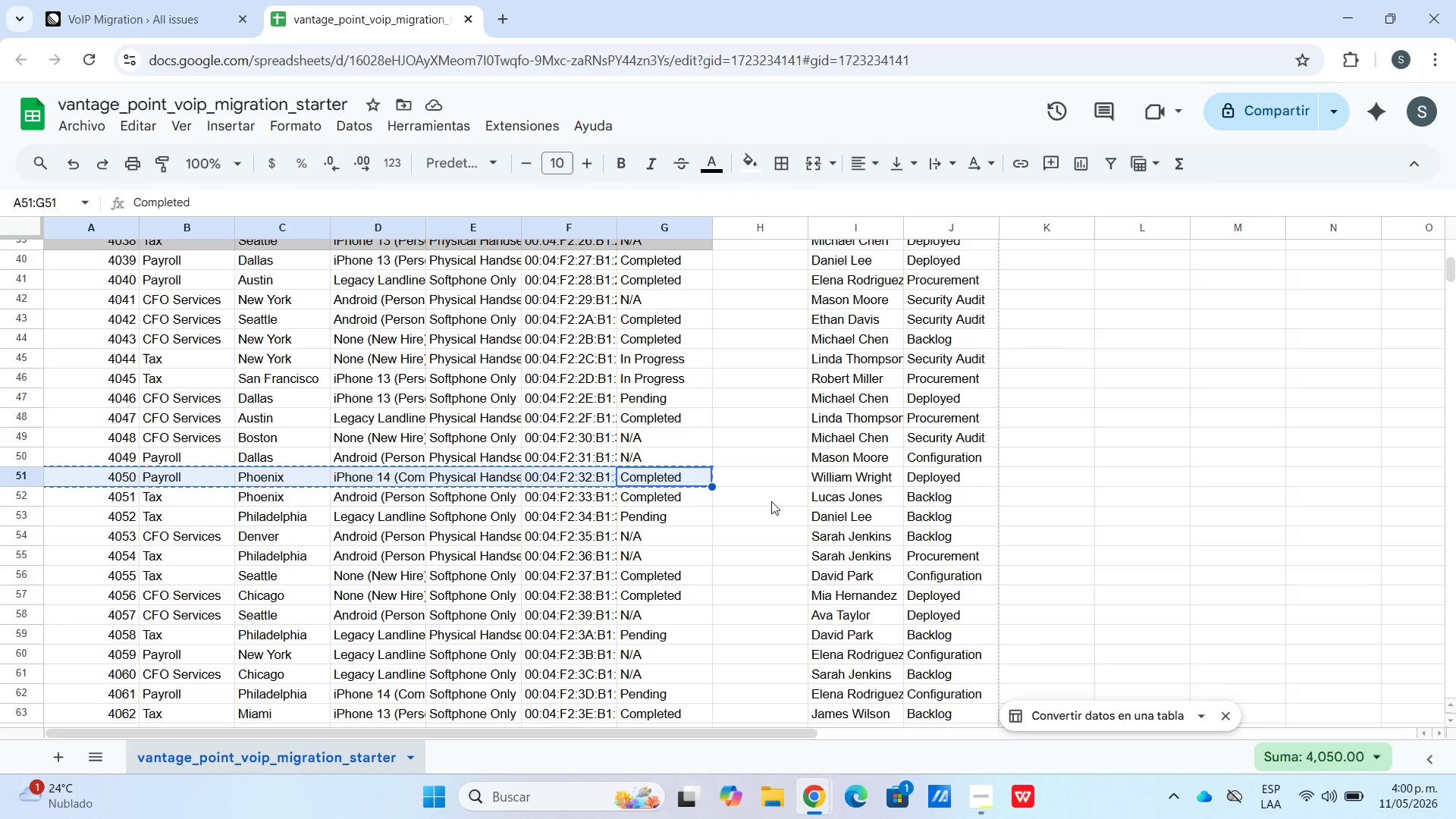 
left_click([817, 500])
 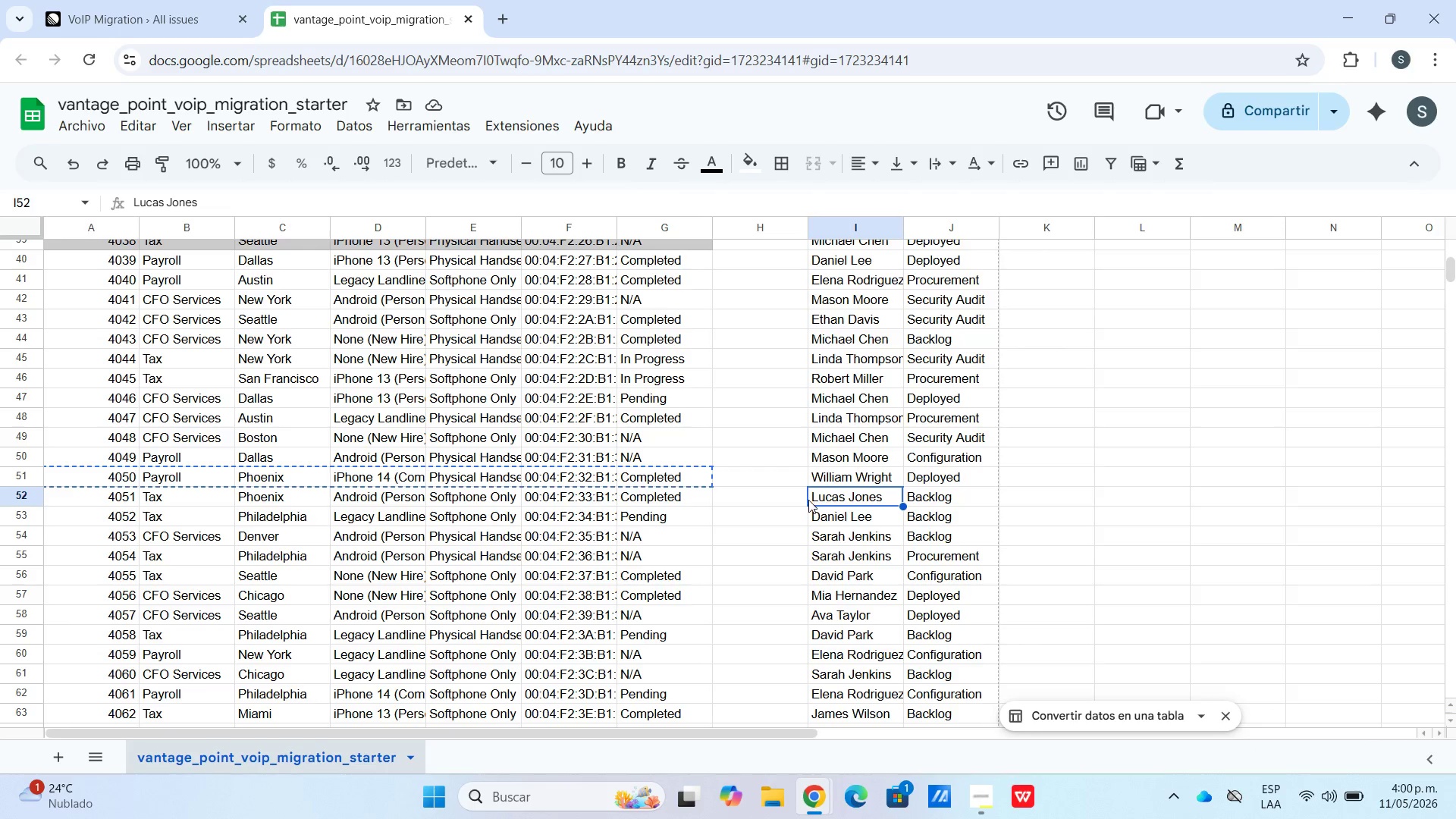 
key(Control+C)
 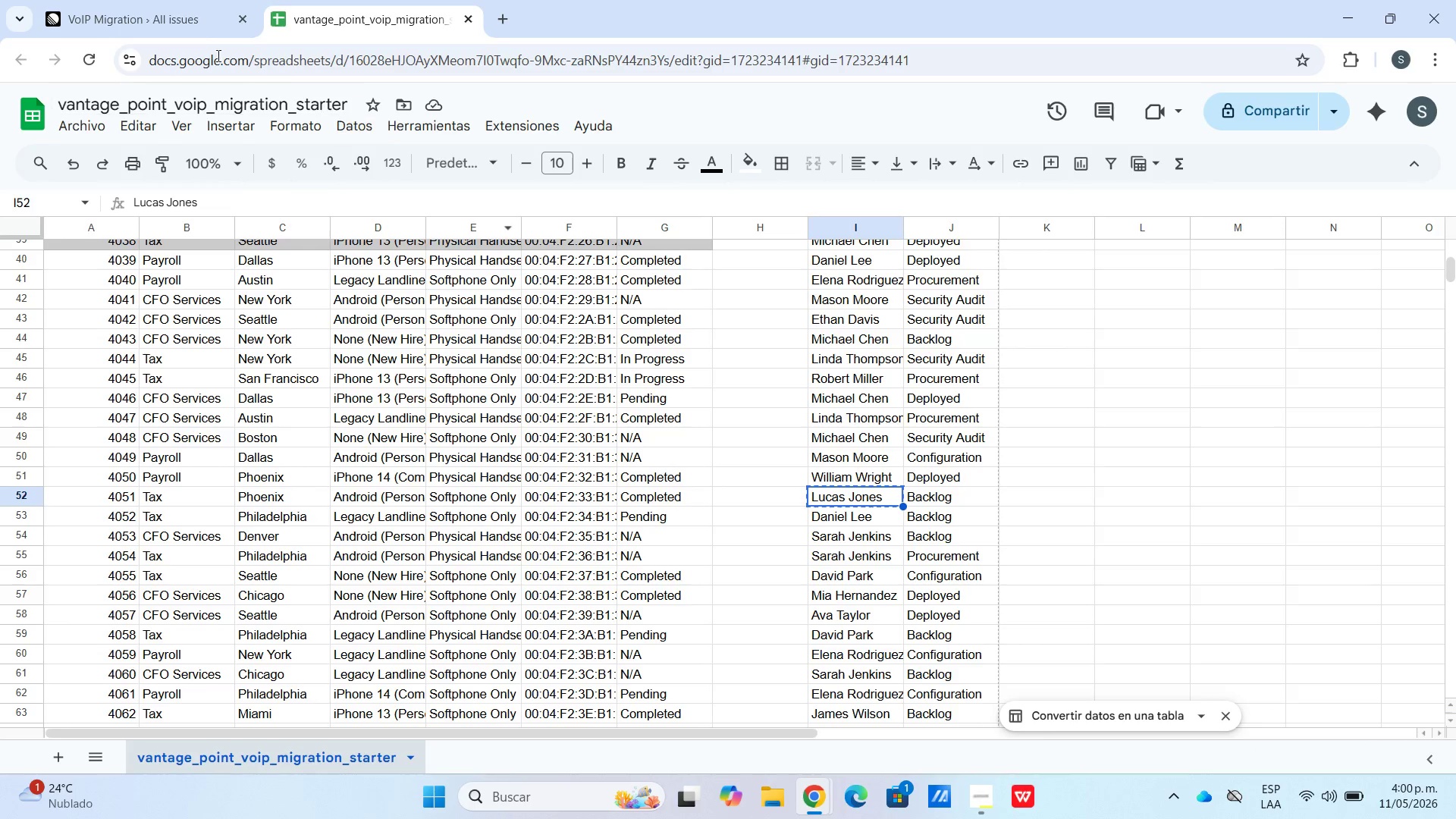 
left_click([164, 0])
 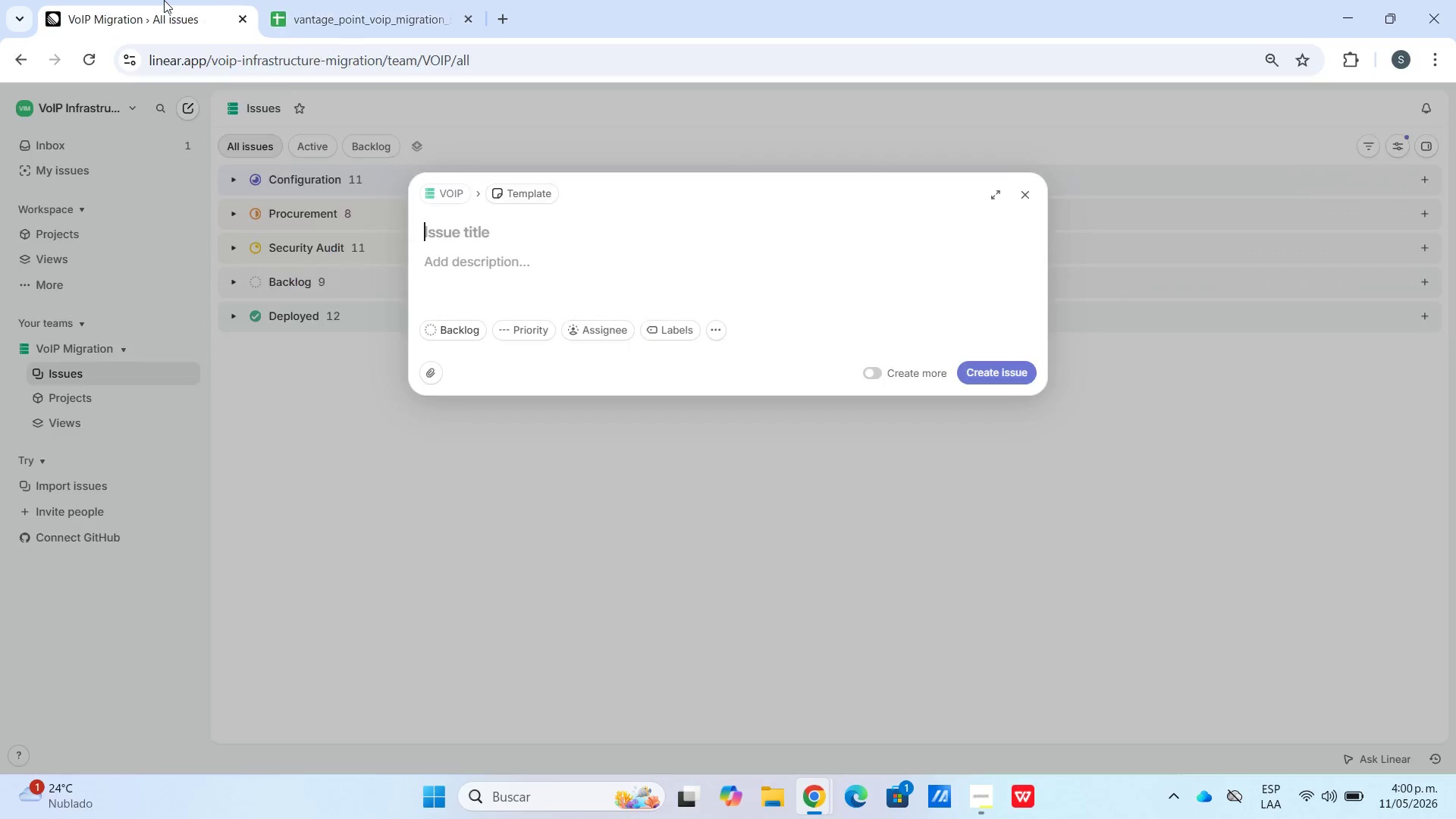 
key(Control+V)
 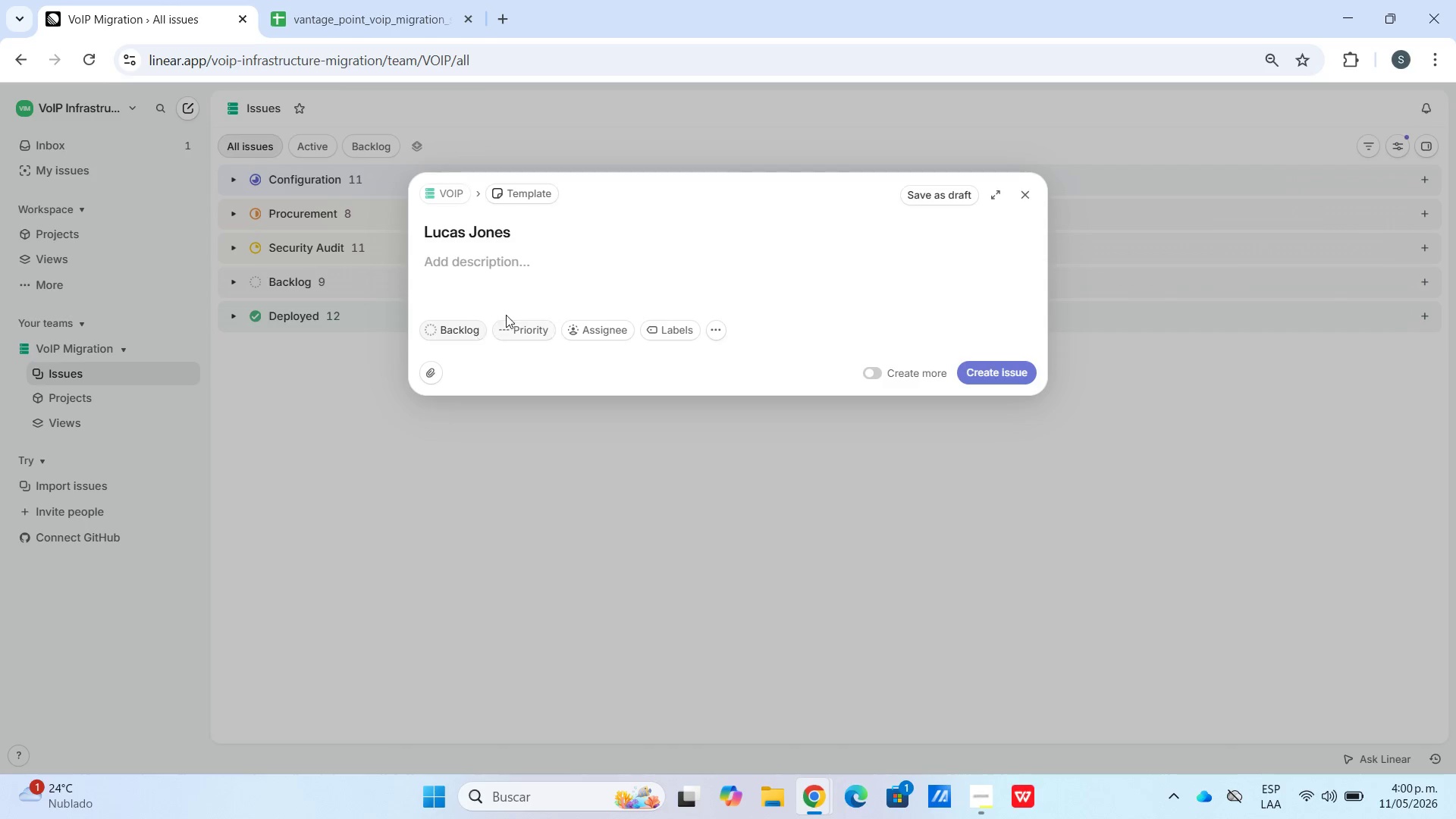 
left_click([522, 301])
 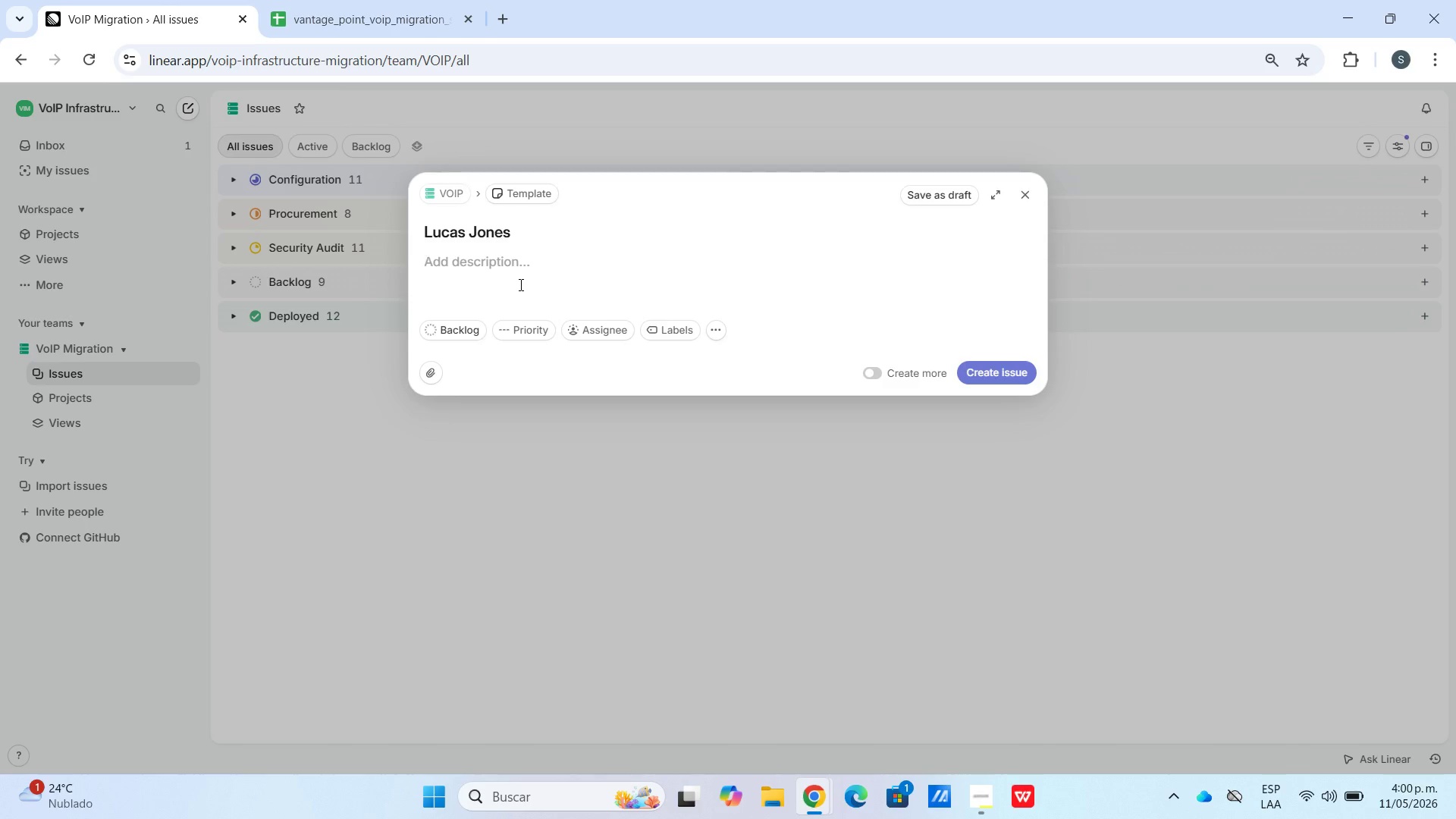 
key(Meta+V)
 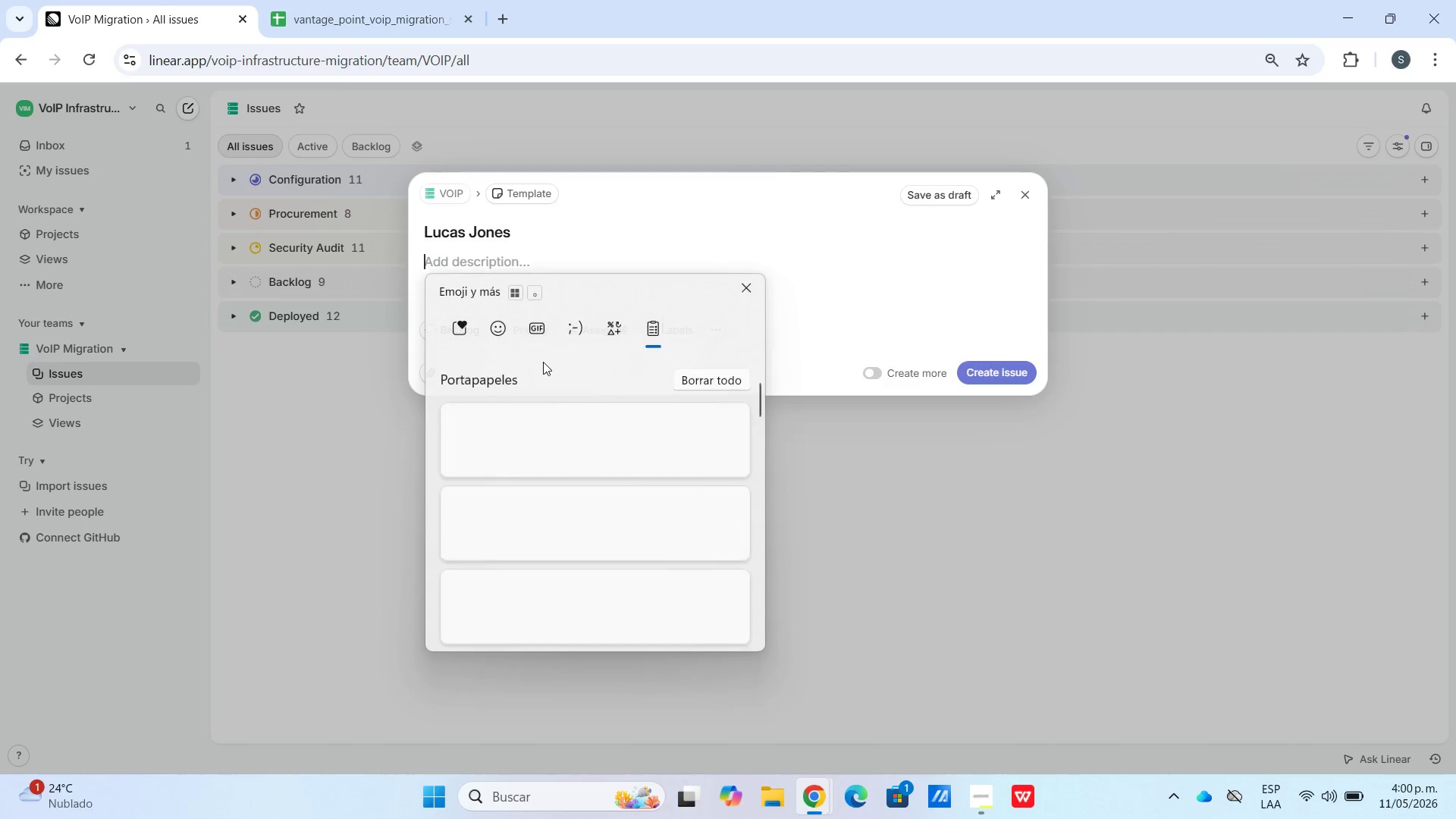 
key(Control+ControlLeft)
 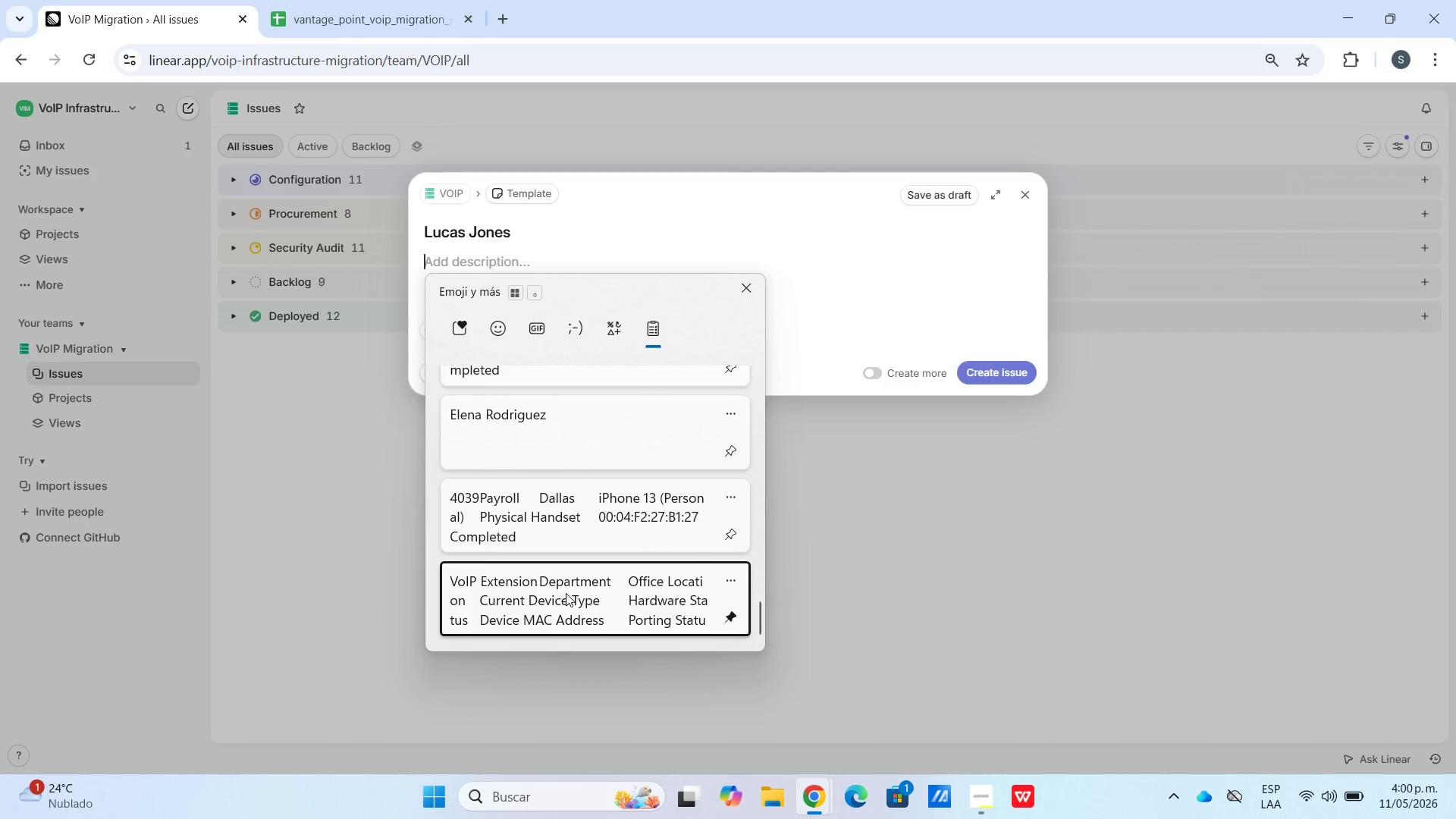 
scroll: coordinate [556, 563], scroll_direction: down, amount: 50.0
 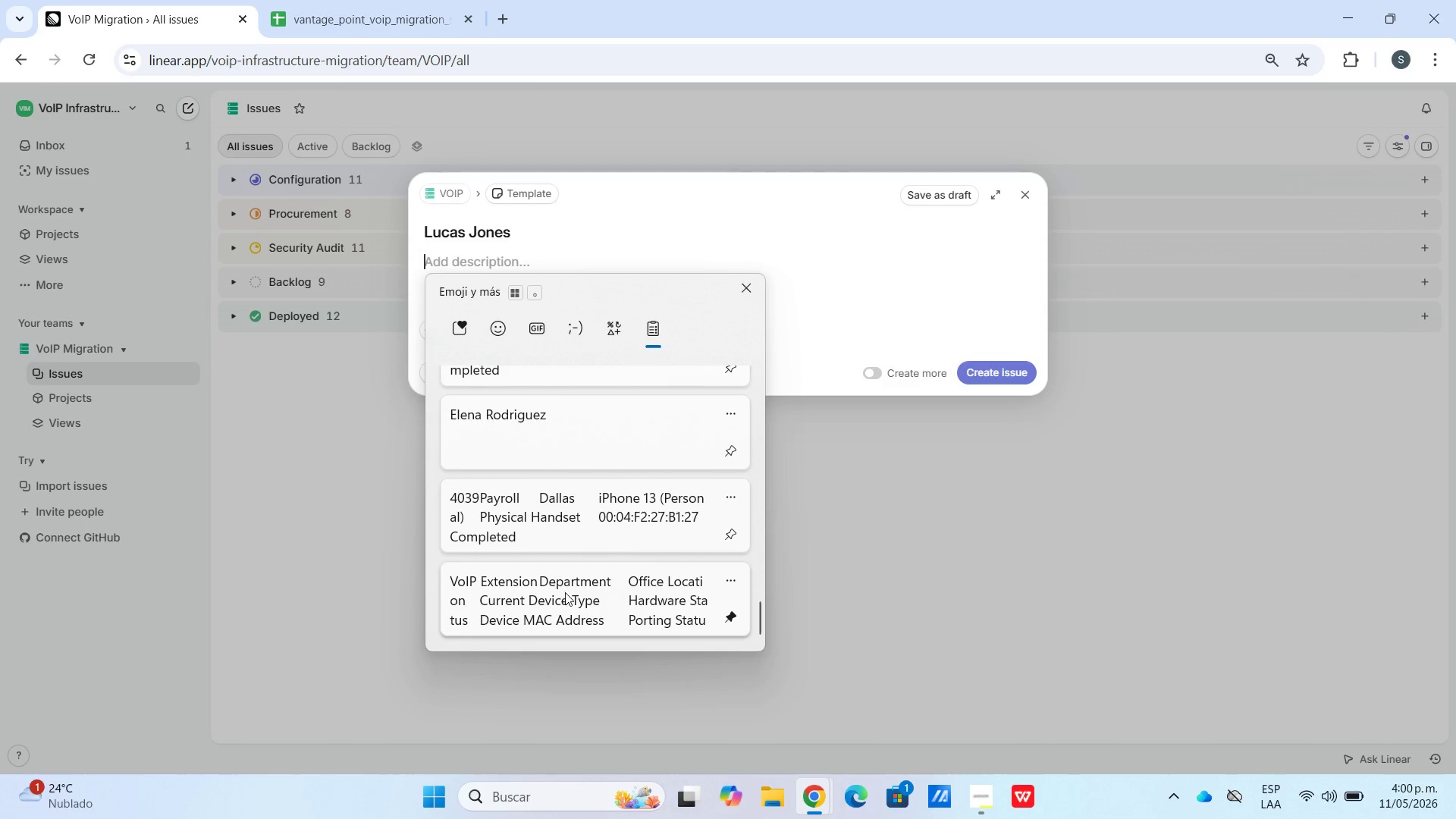 
key(Control+V)
 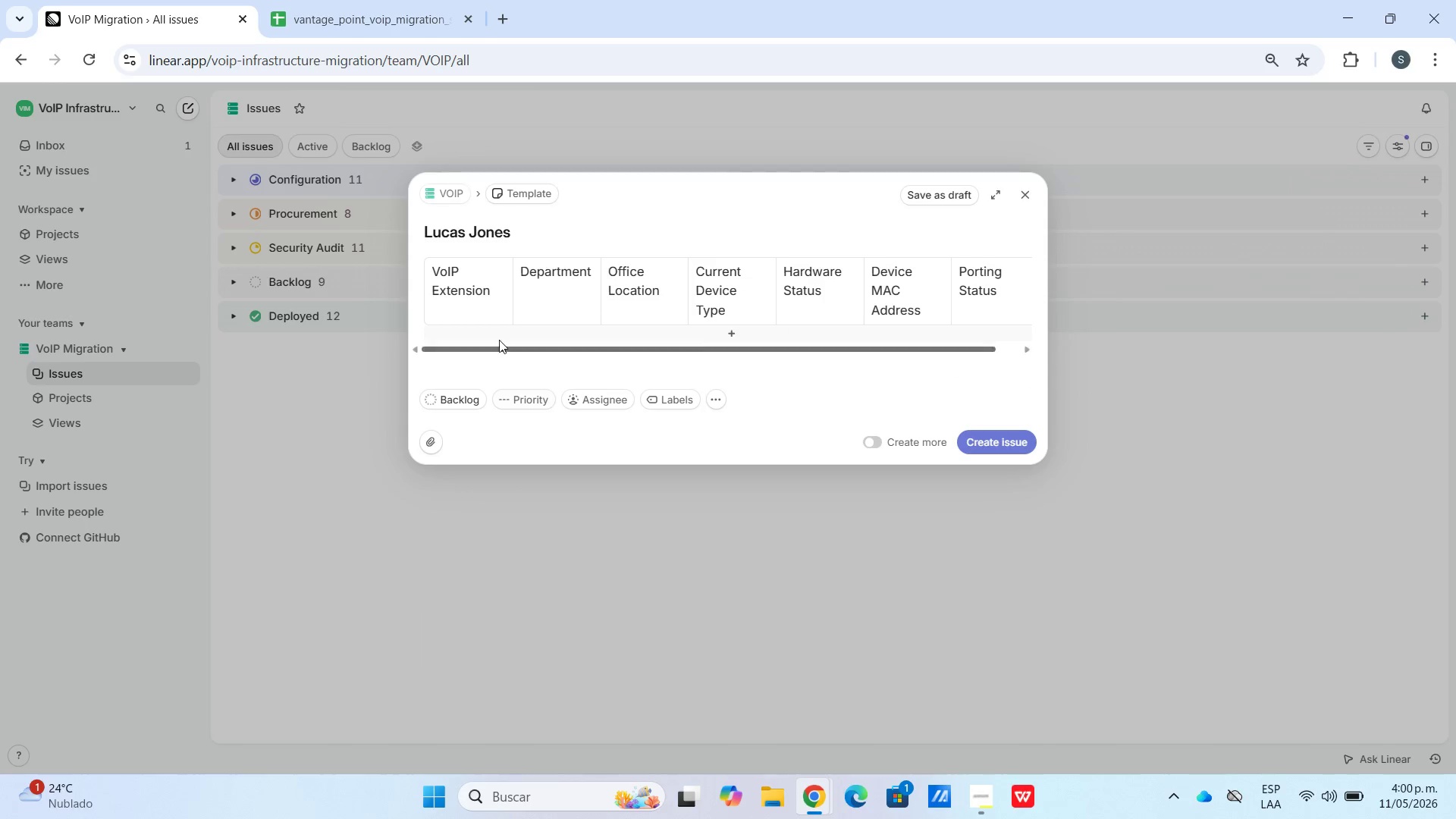 
left_click([499, 327])
 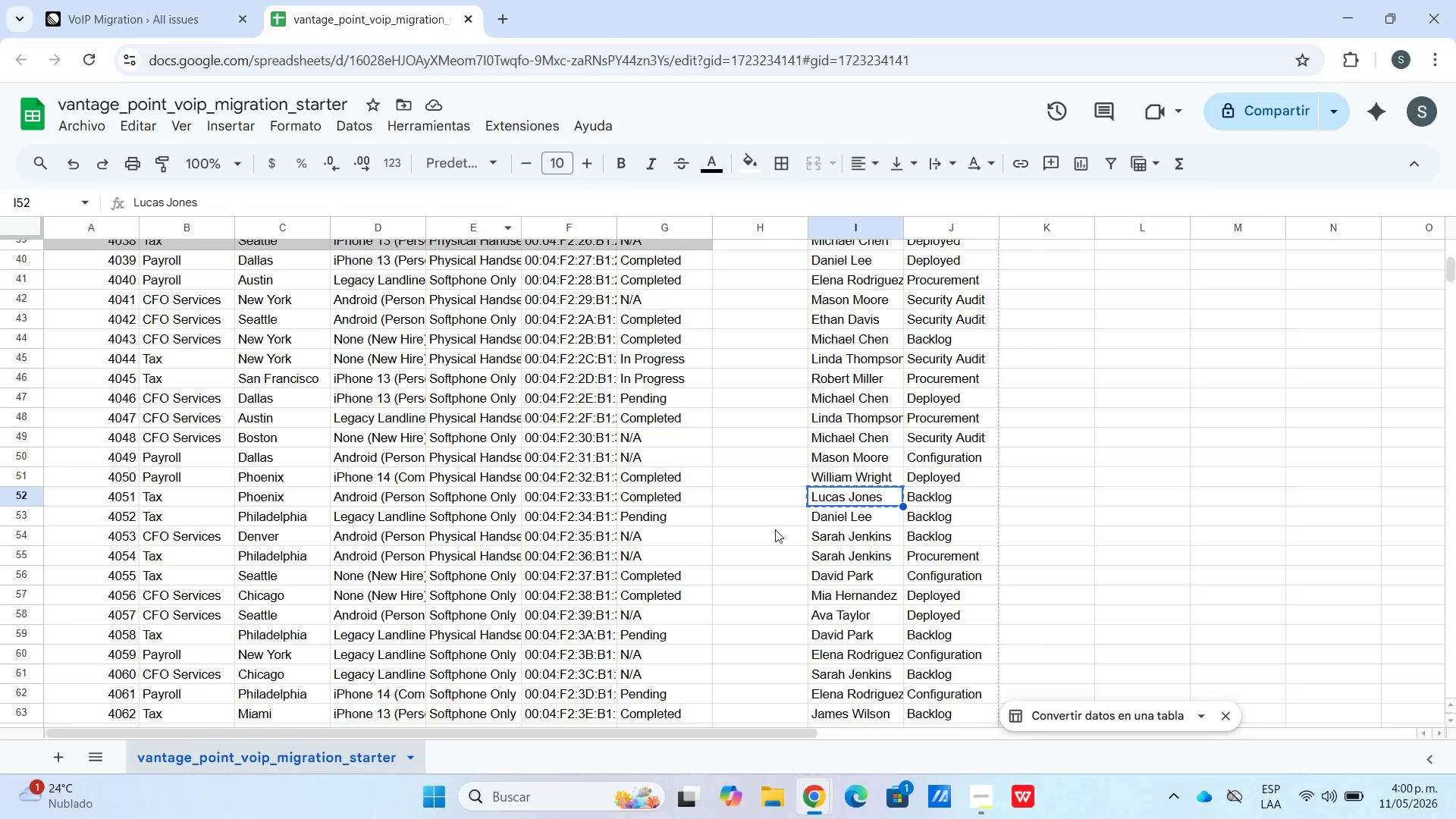 
left_click_drag(start_coordinate=[661, 502], to_coordinate=[96, 497])
 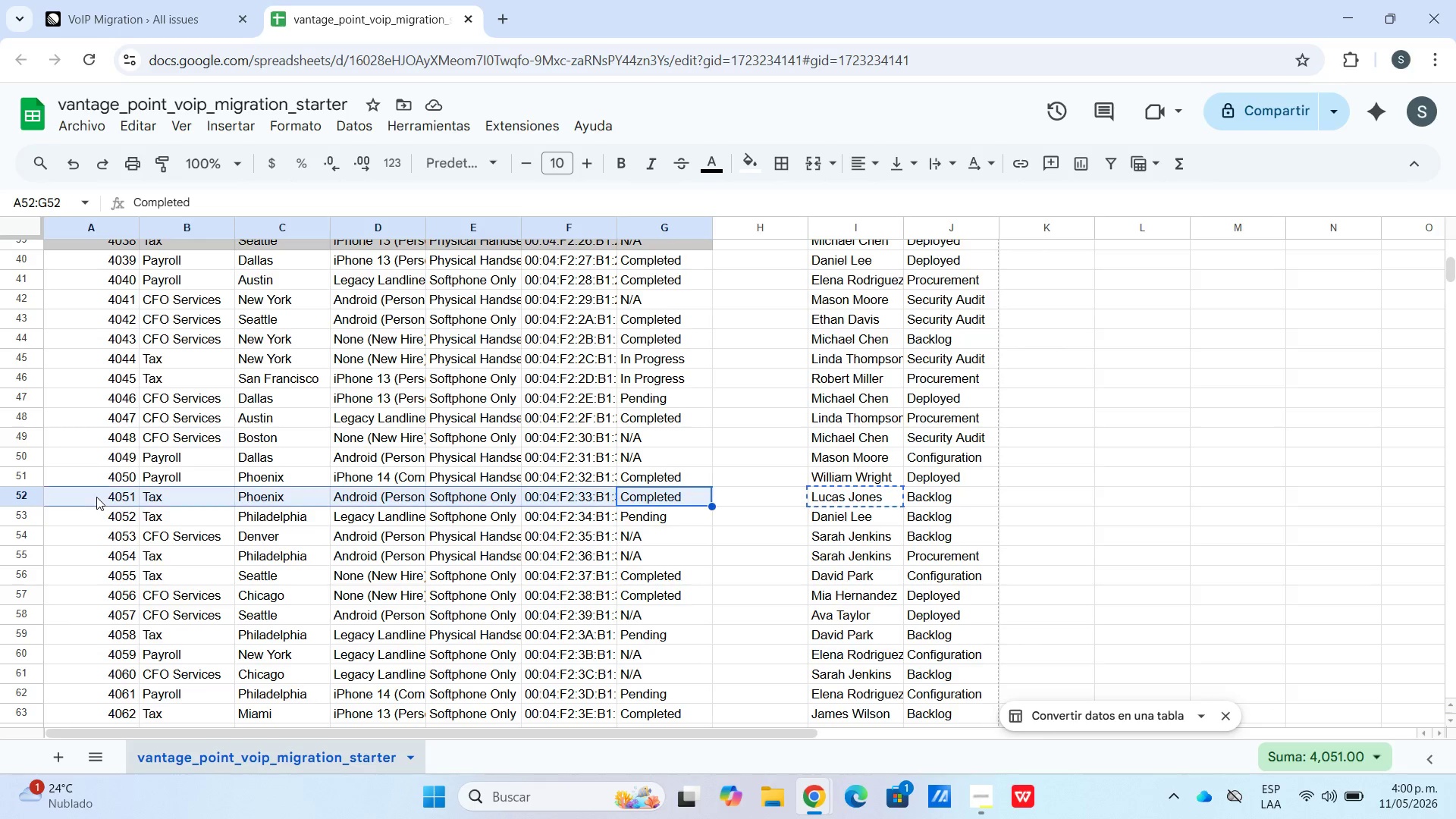 
key(Control+C)
 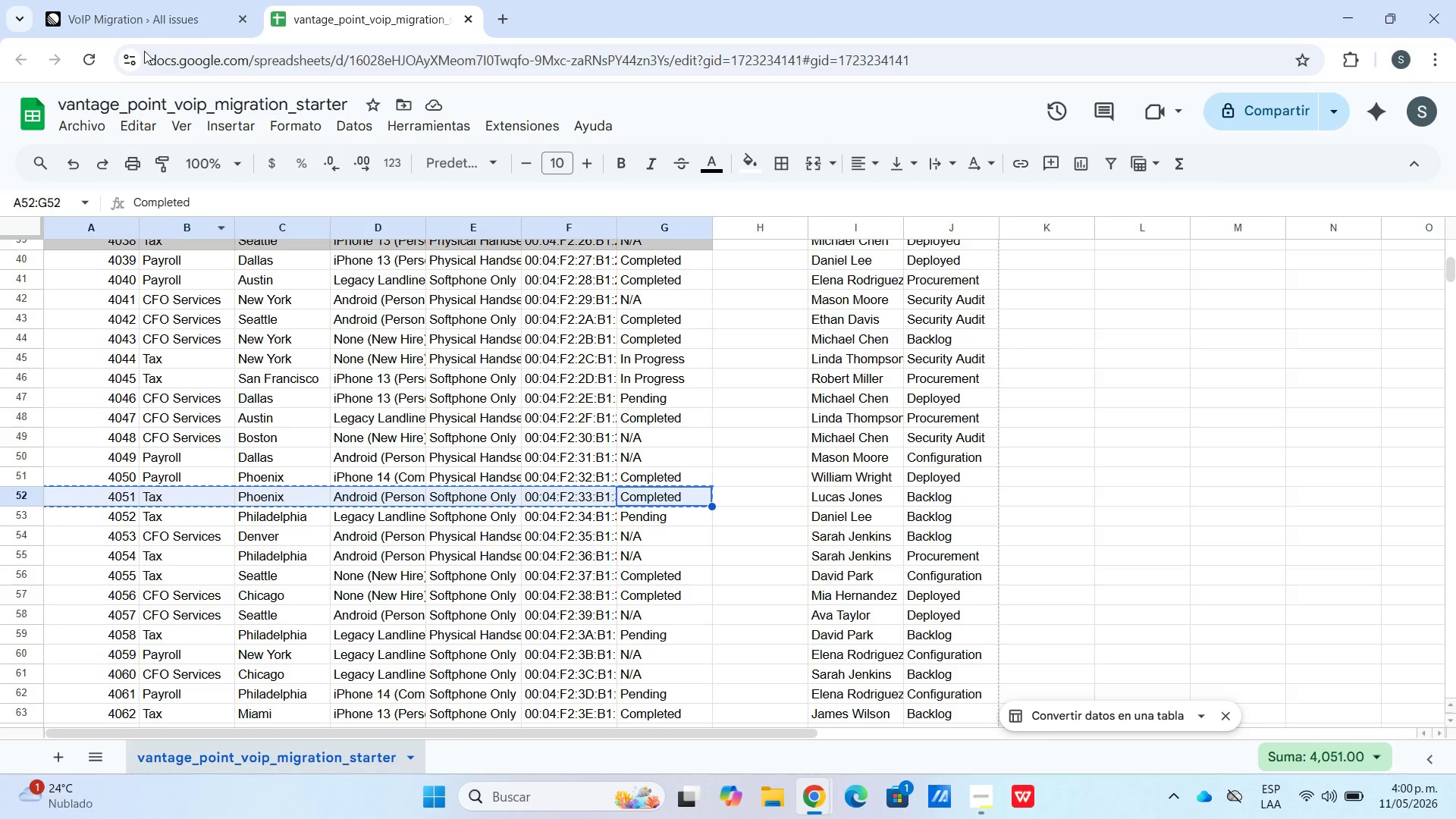 
left_click([158, 0])
 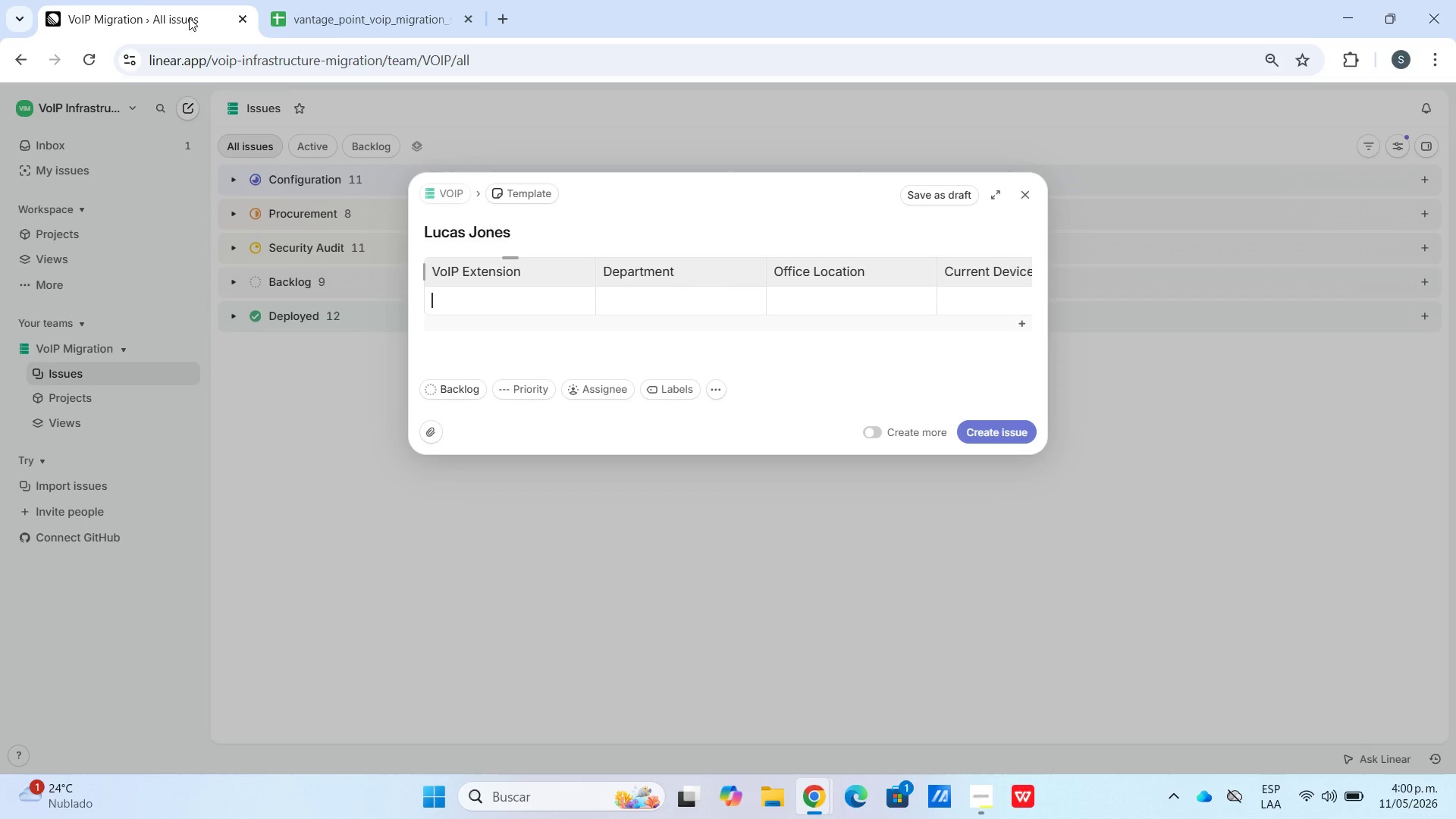 
key(Control+V)
 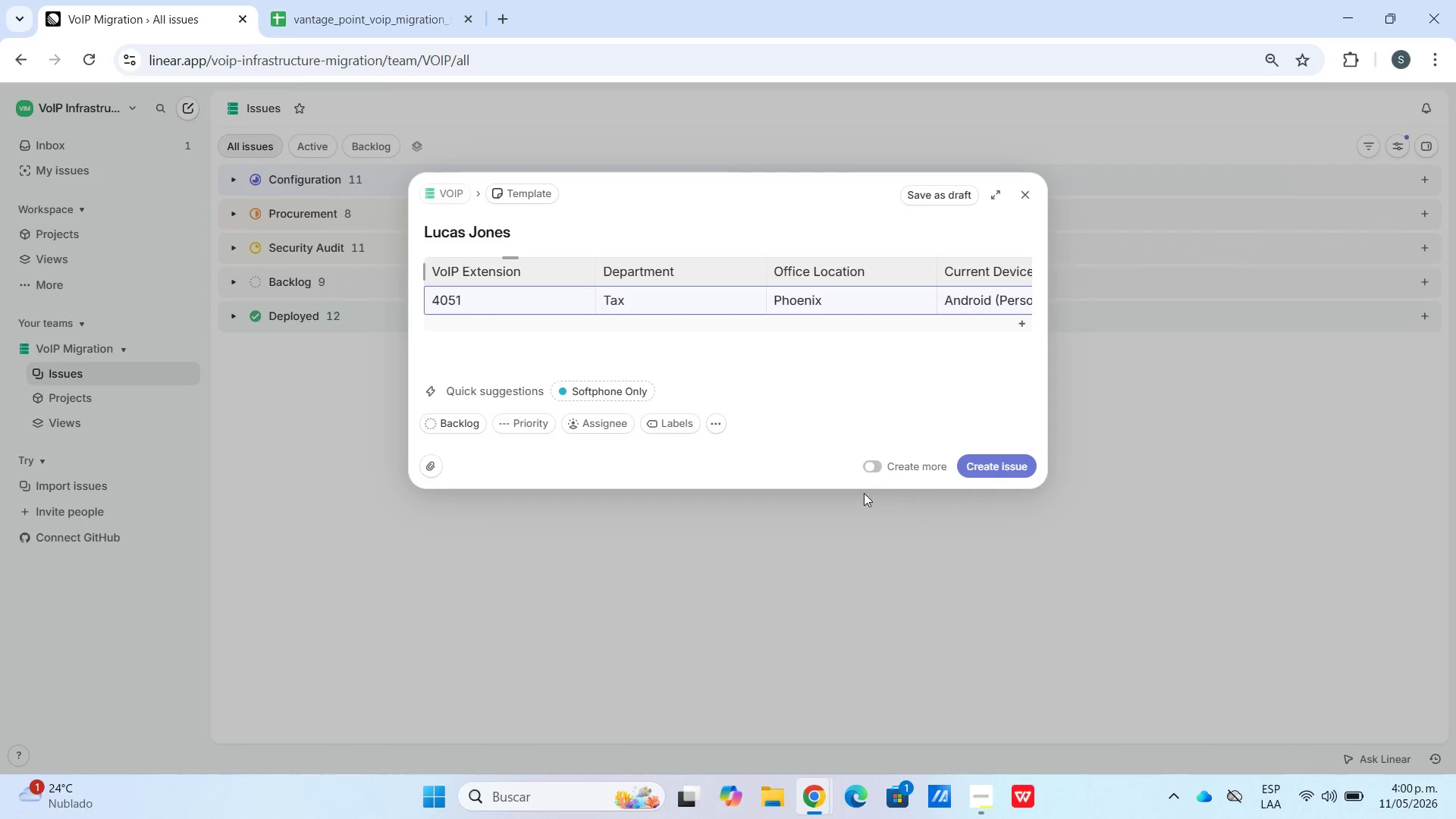 
left_click([868, 463])
 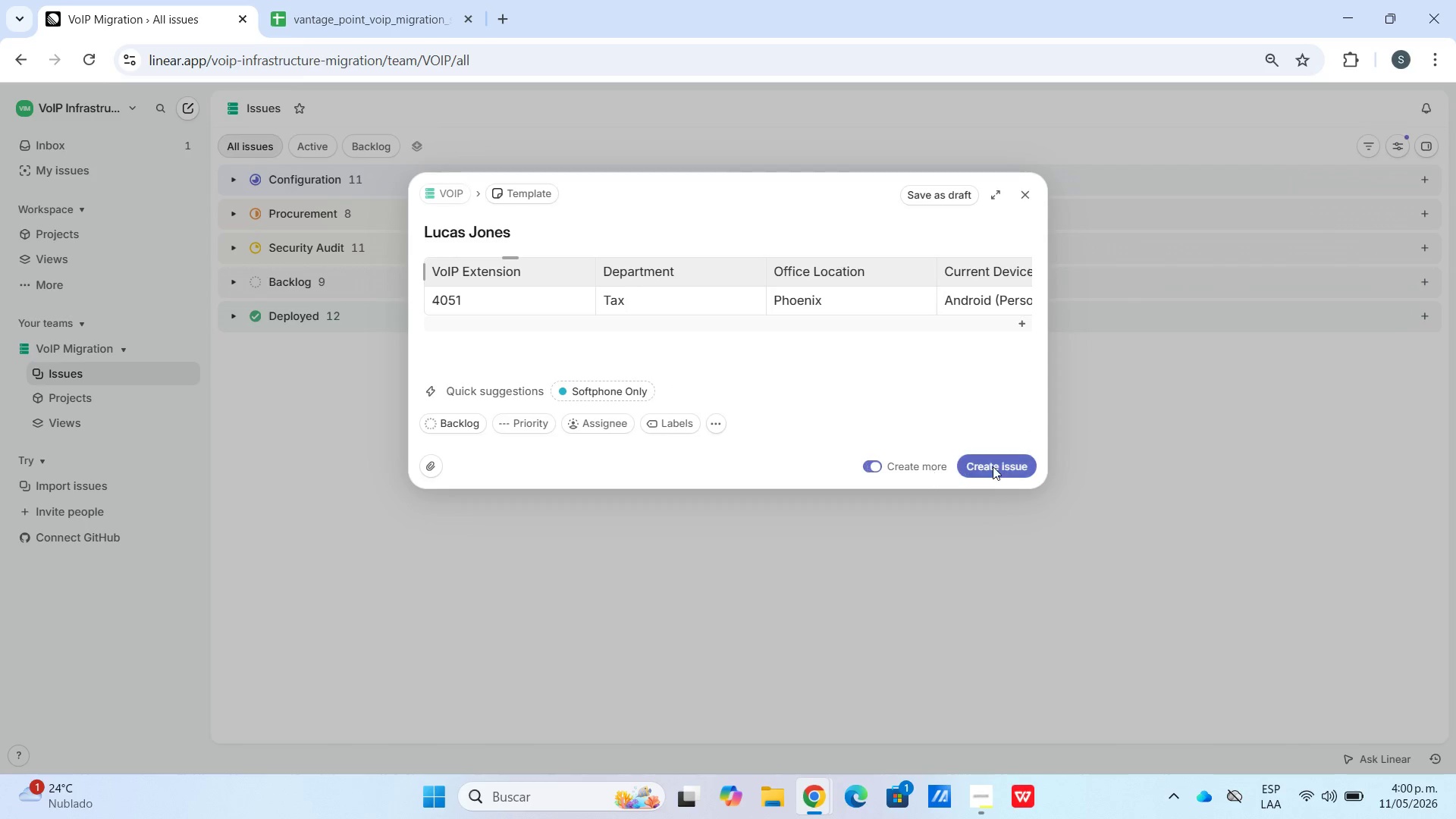 
left_click([994, 467])
 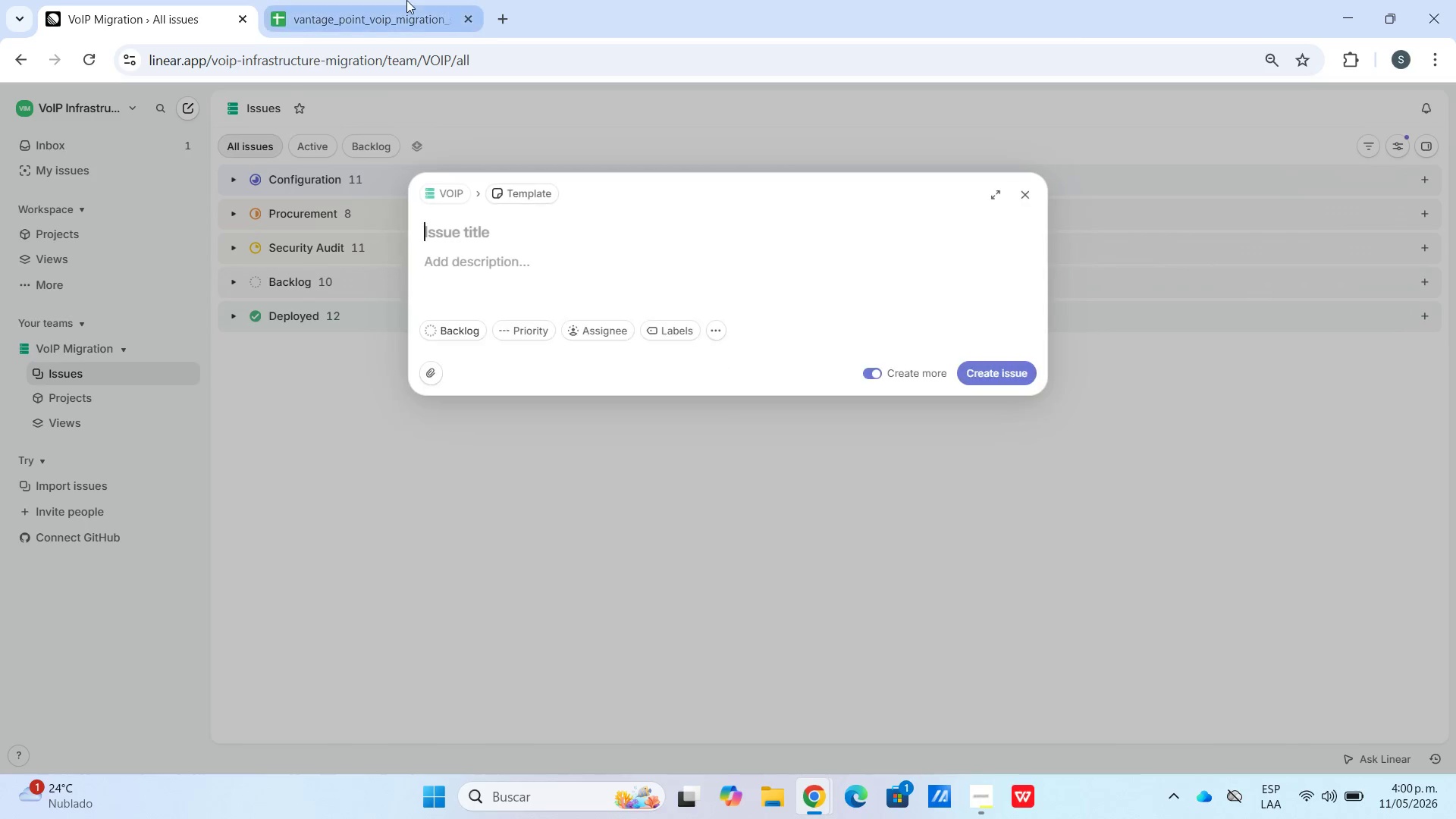 
left_click([406, 0])
 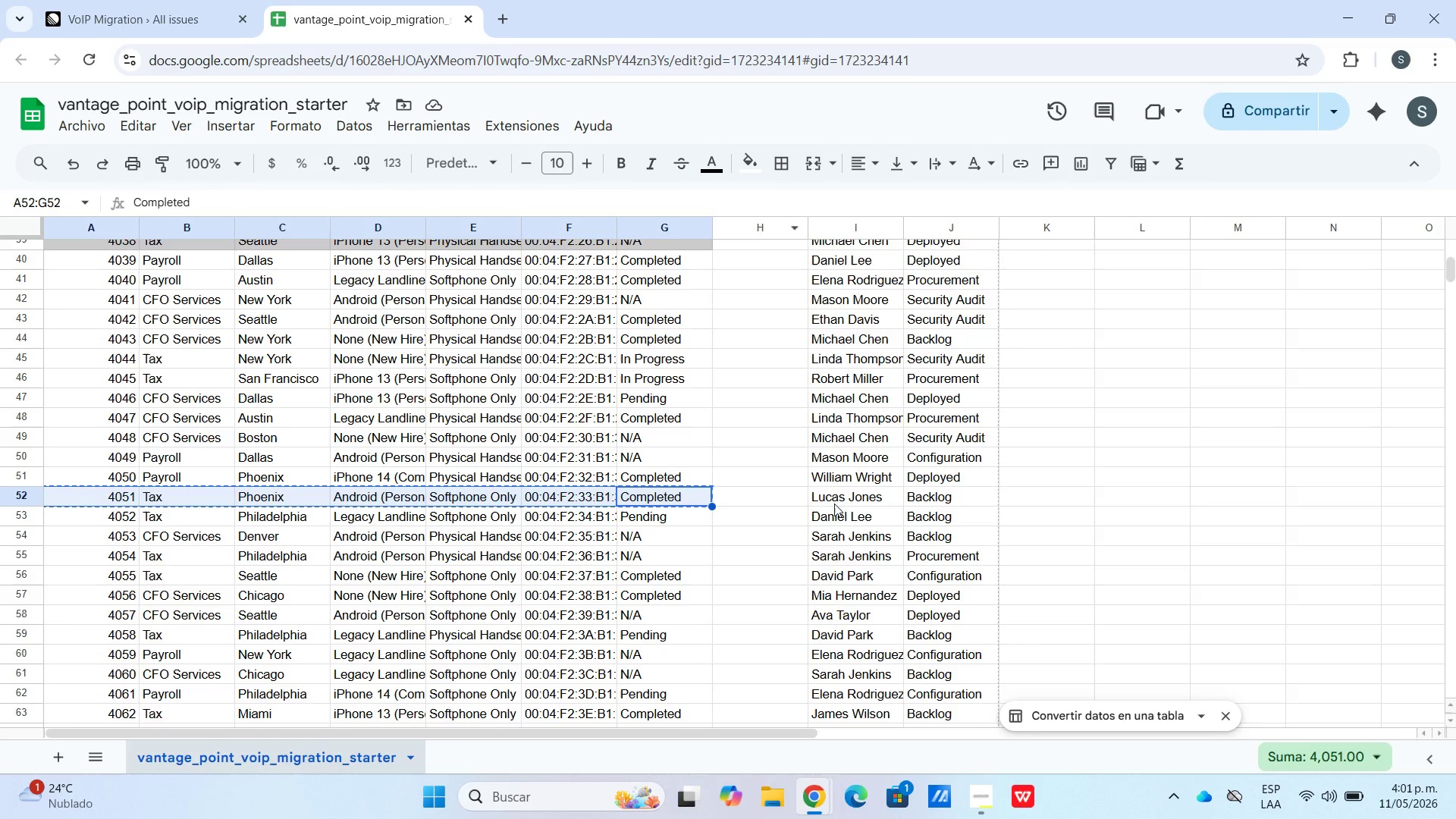 
left_click([836, 517])
 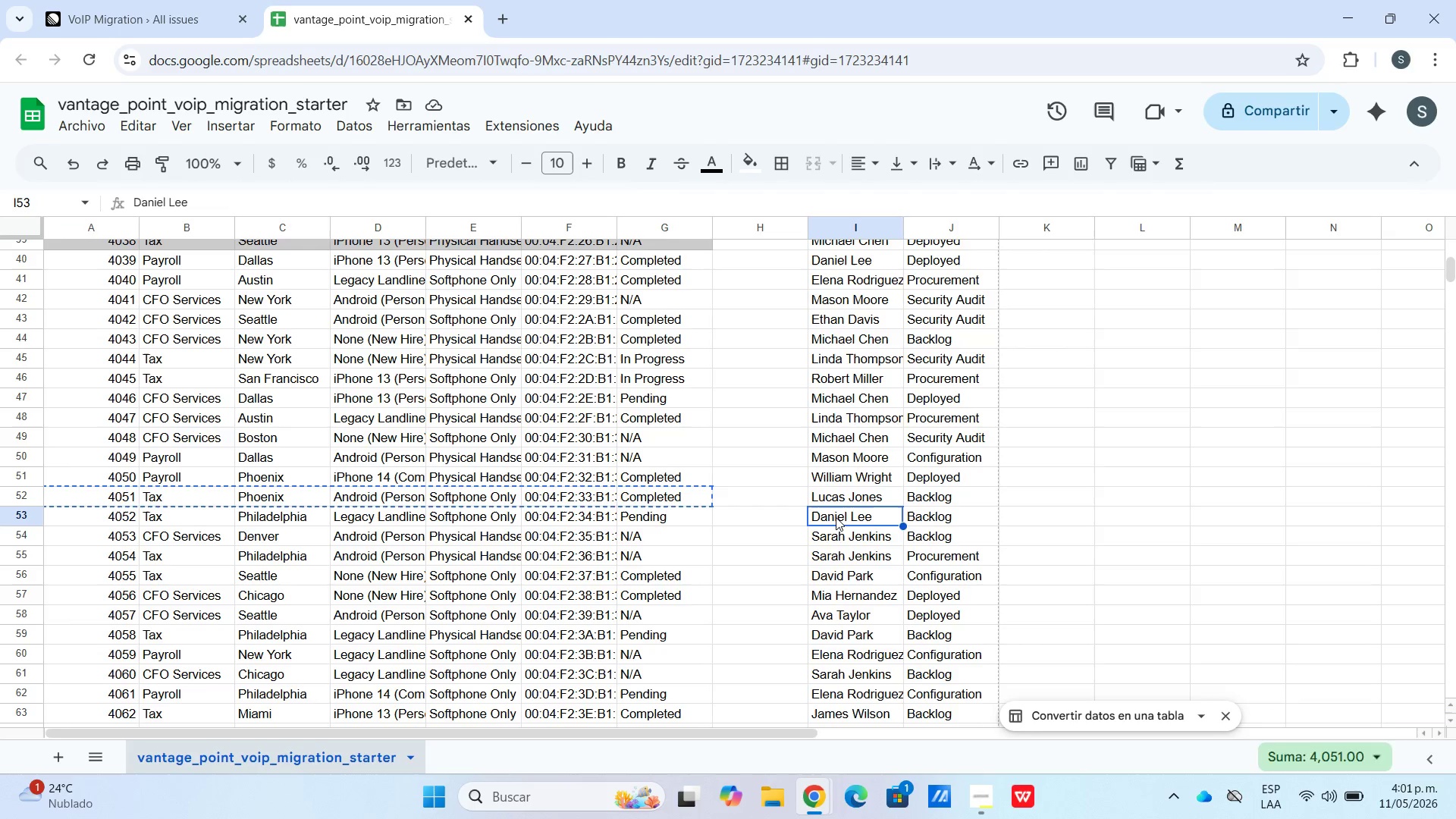 
key(Control+C)
 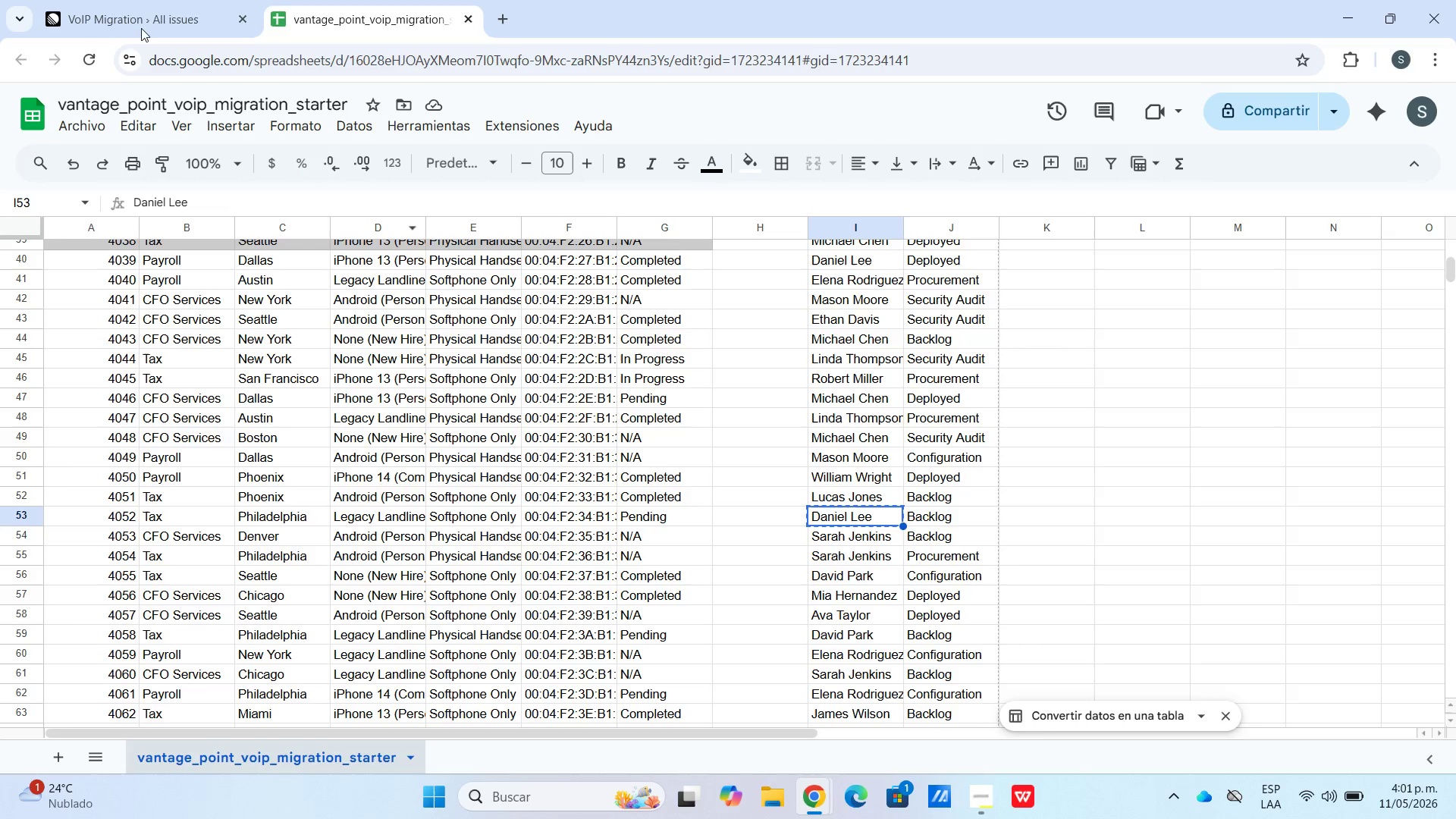 
left_click([115, 0])
 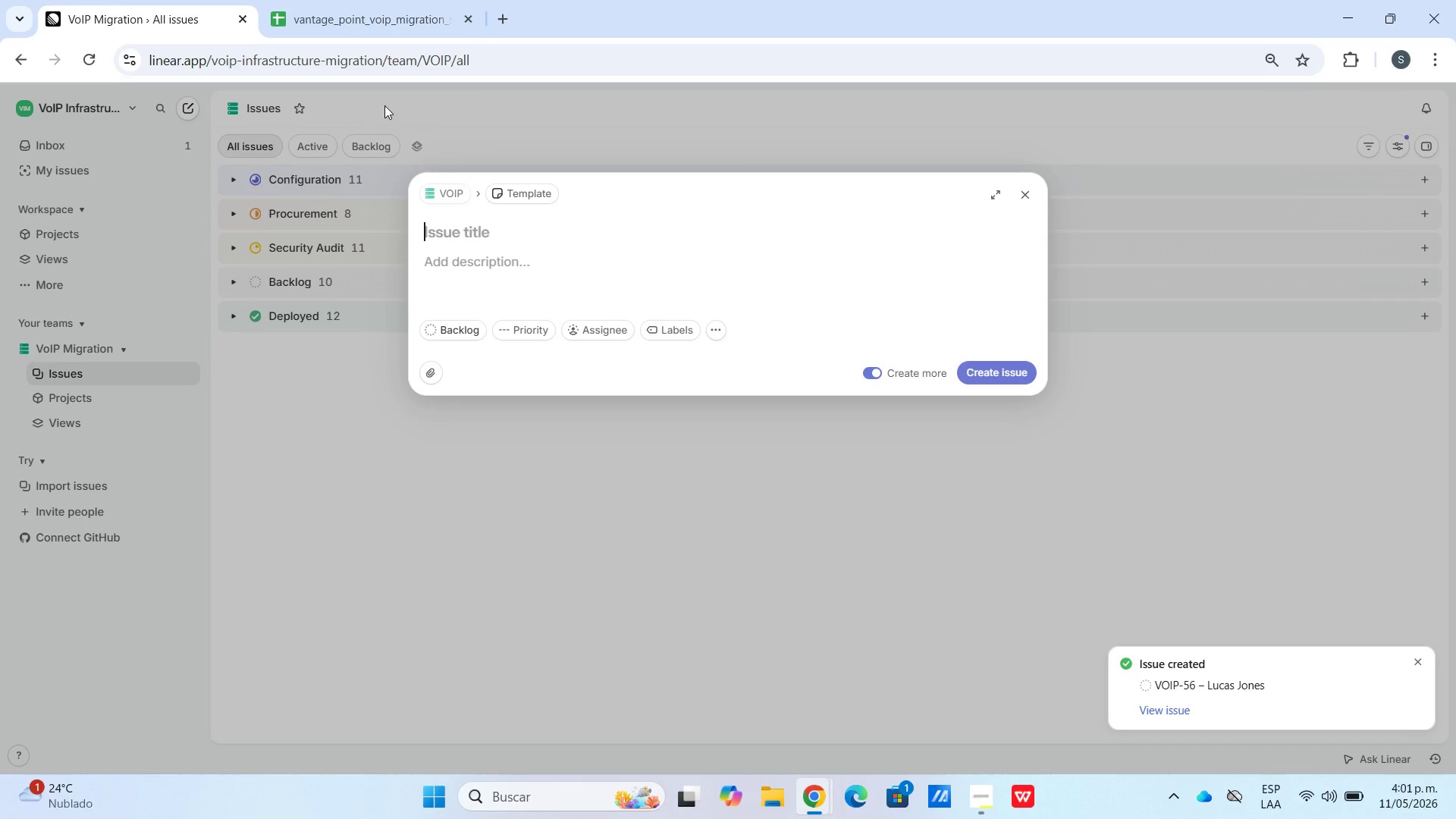 
key(Control+V)
 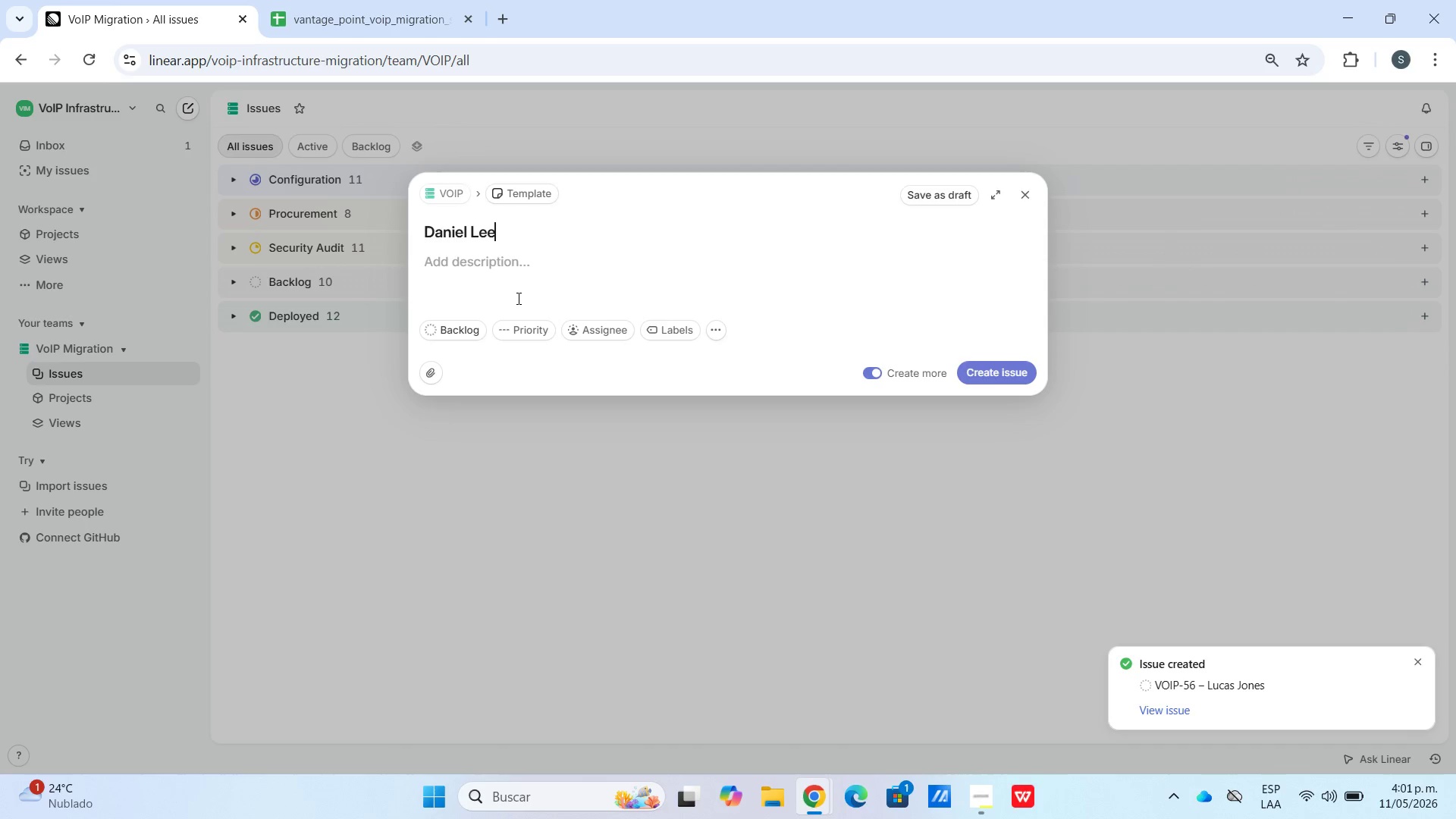 
left_click([517, 296])
 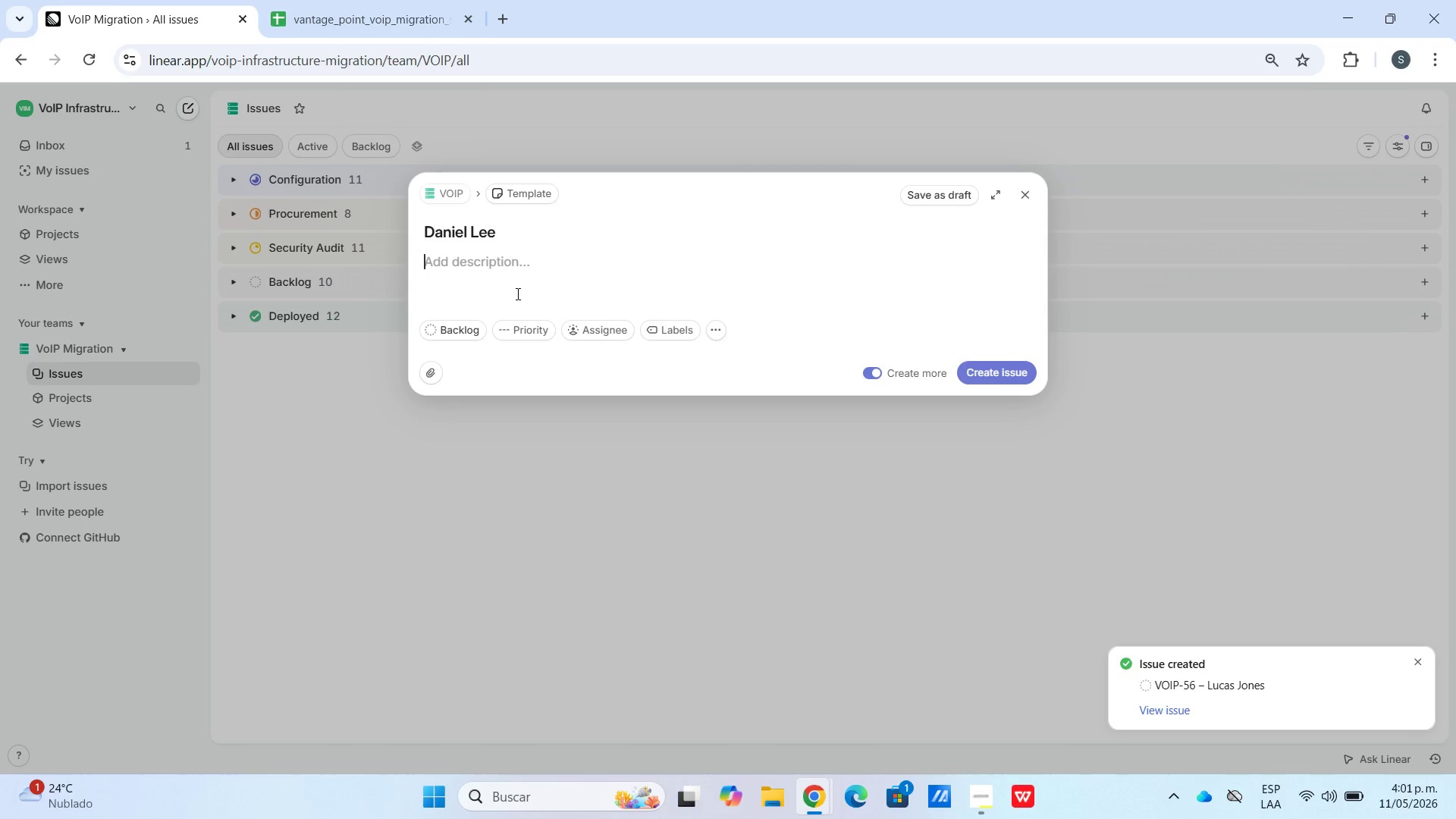 
key(Meta+V)
 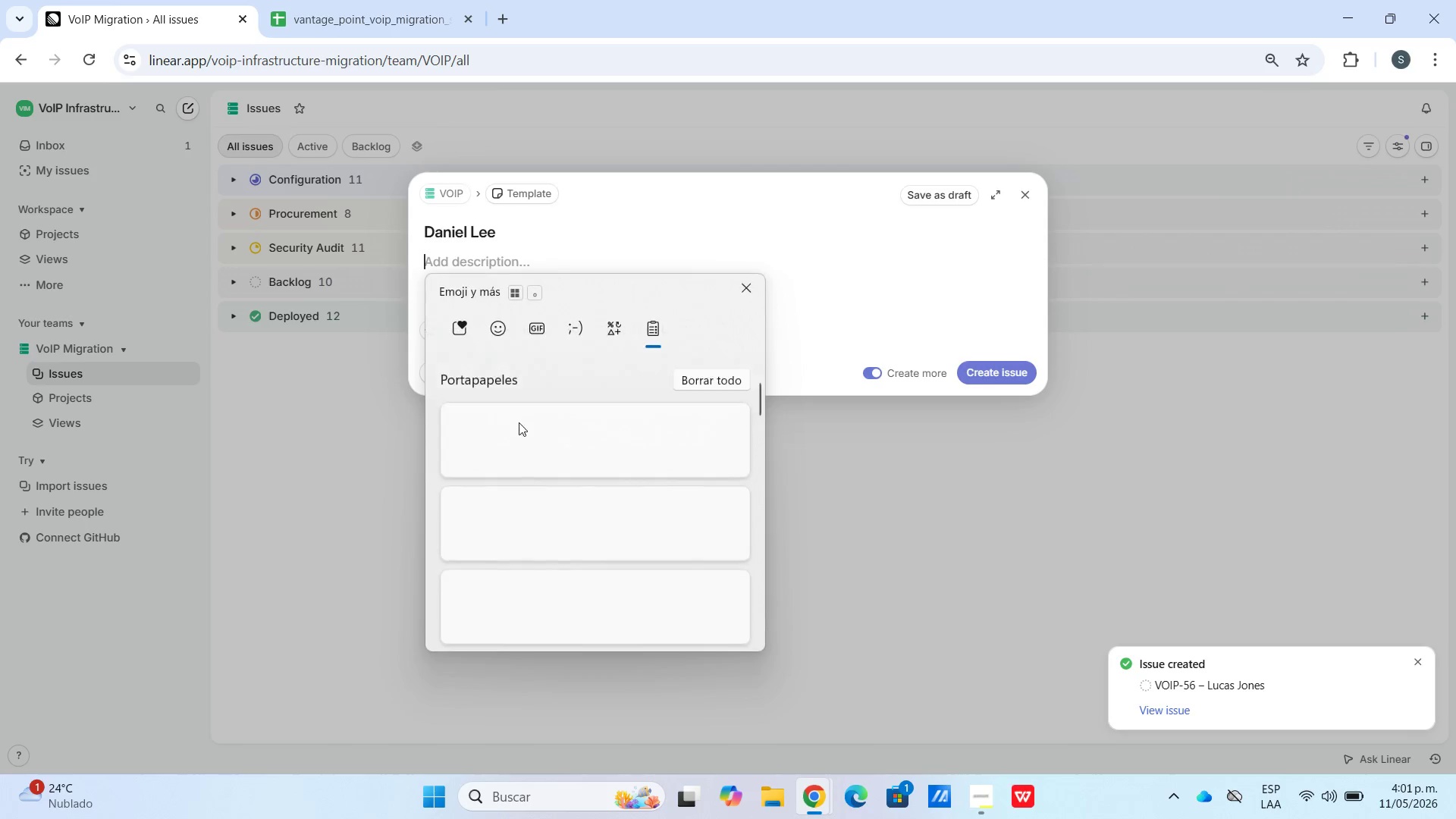 
scroll: coordinate [517, 527], scroll_direction: down, amount: 51.0
 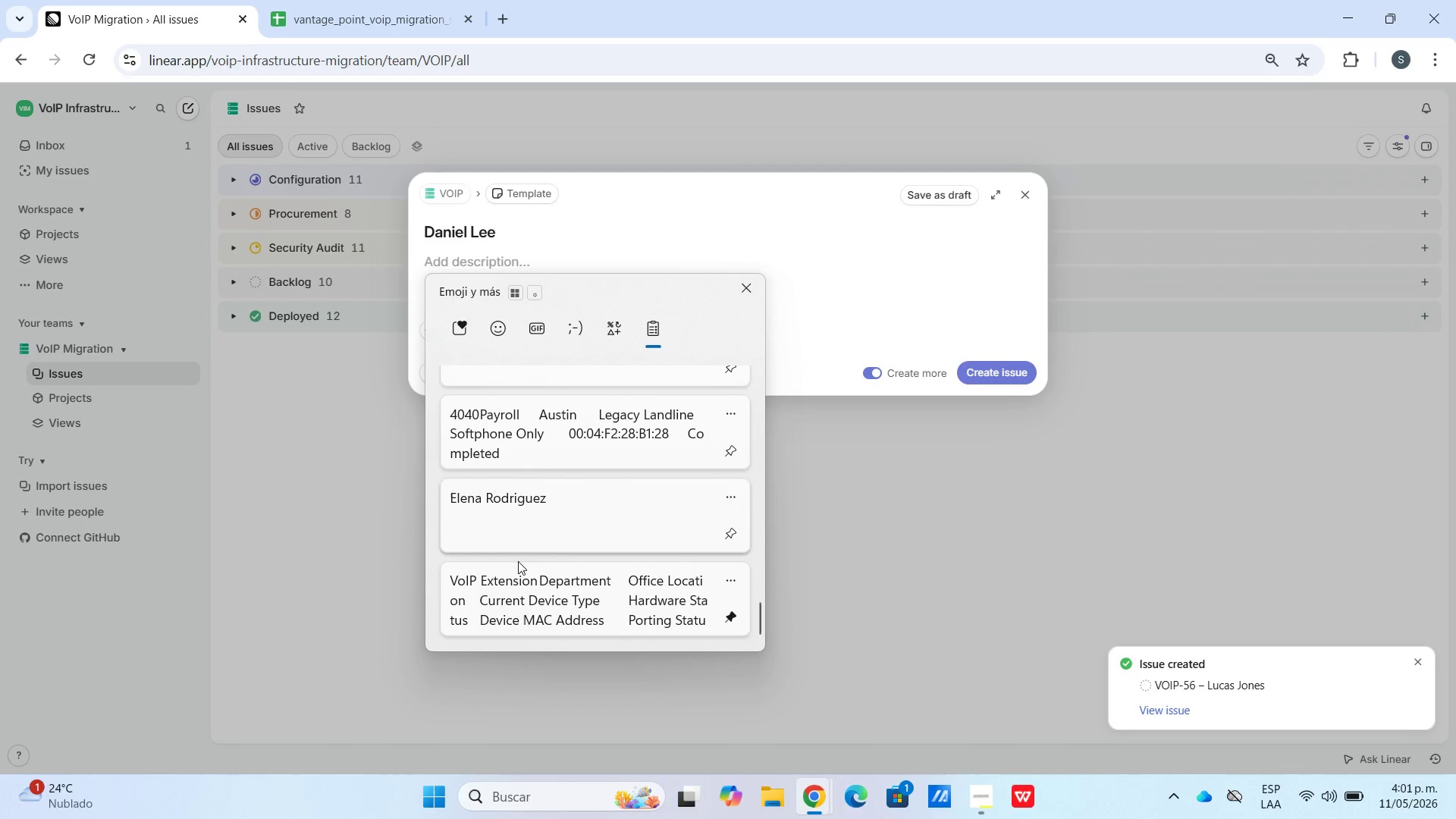 
left_click([526, 601])
 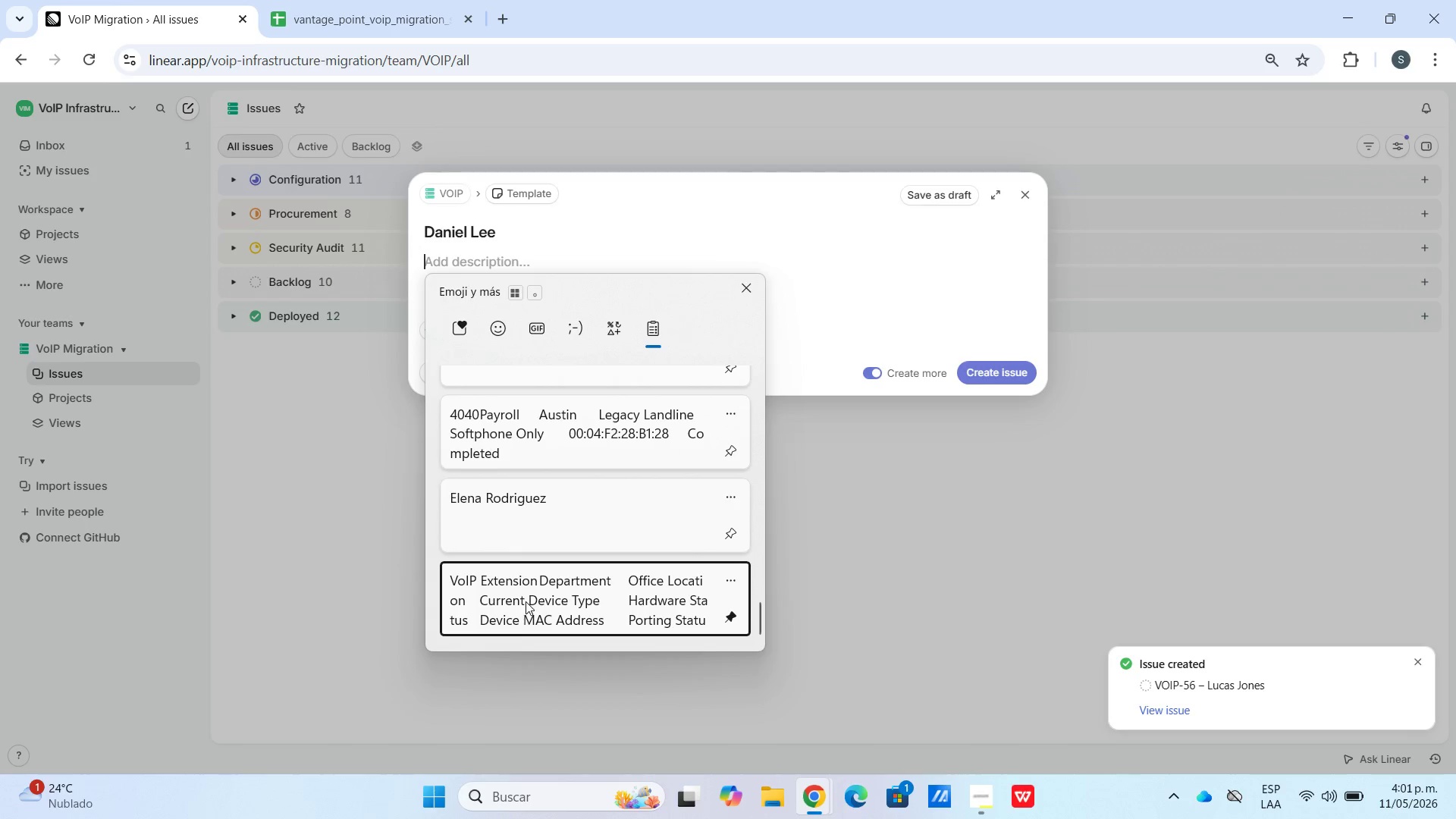 
key(Control+ControlLeft)
 